 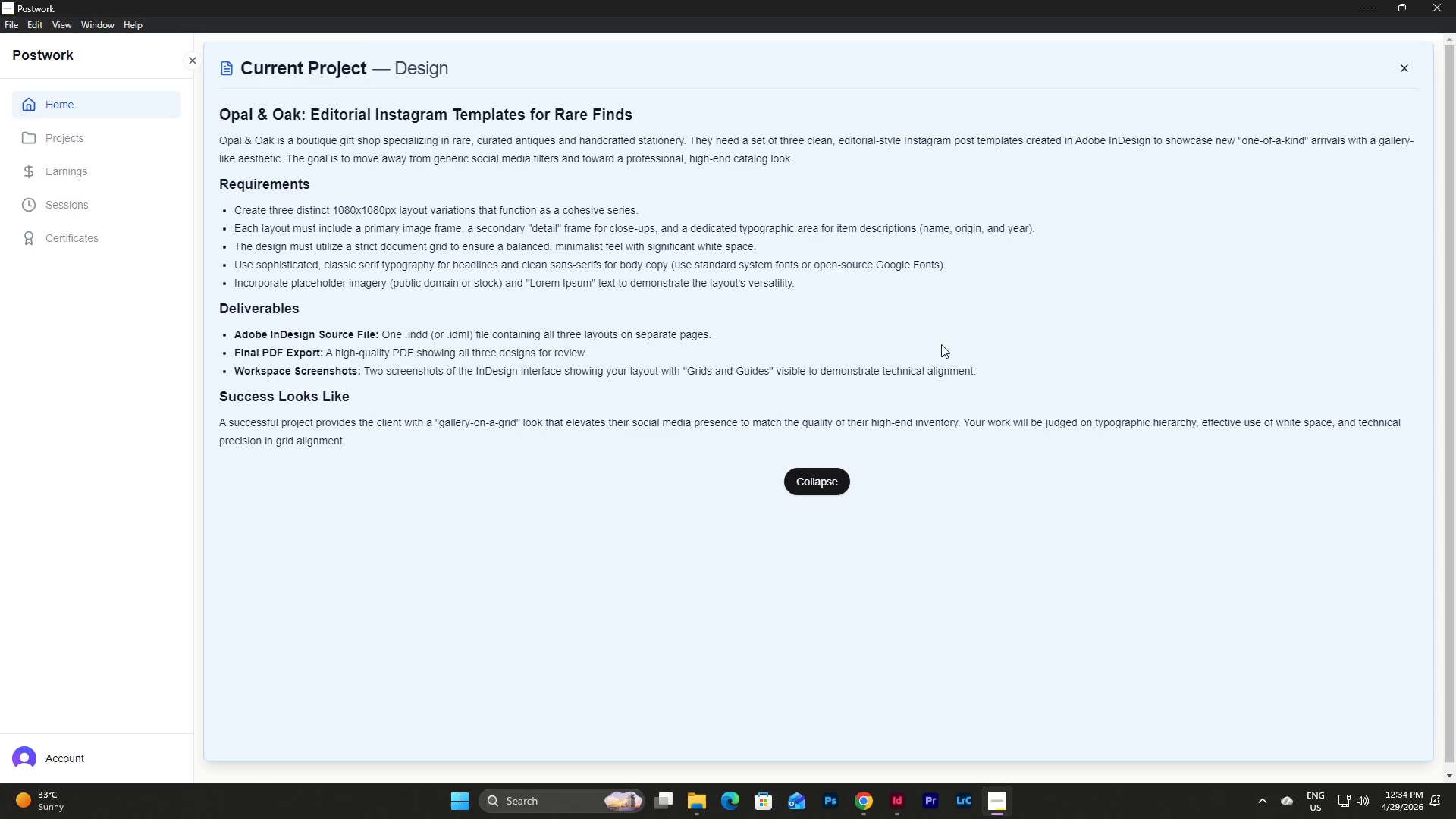 
scroll: coordinate [978, 482], scroll_direction: up, amount: 5.0
 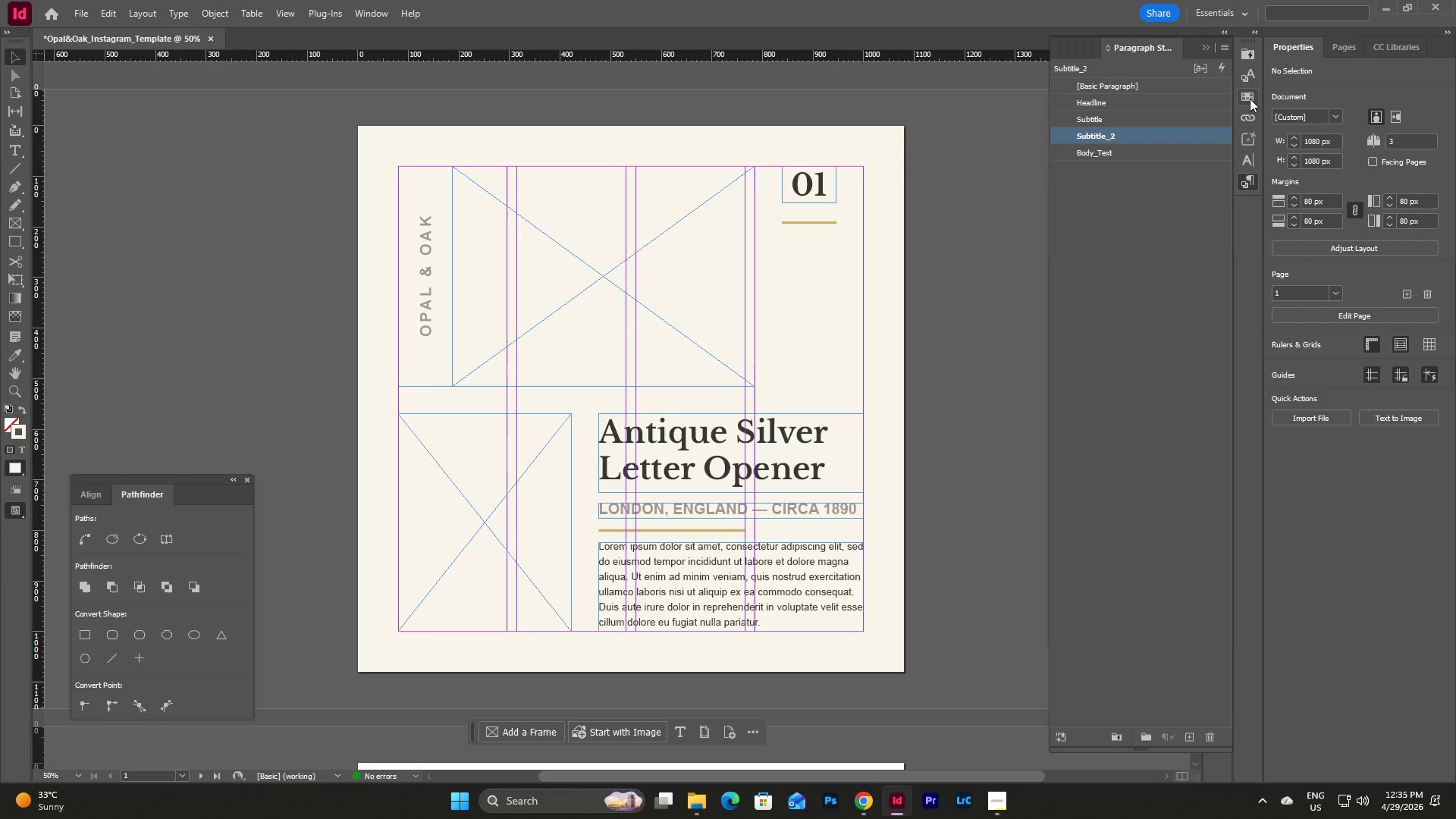 
wait(5.15)
 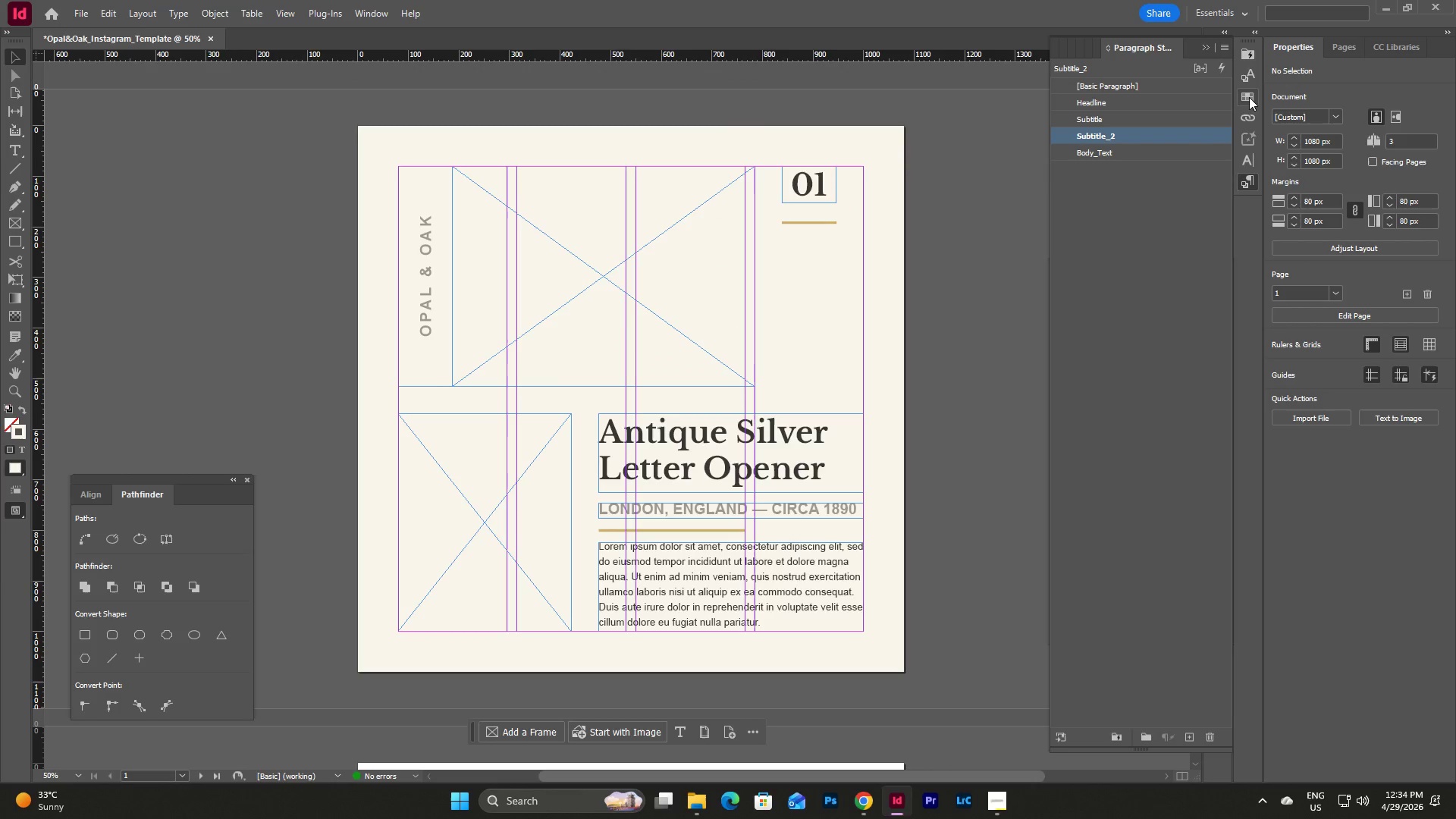 
left_click([1199, 237])
 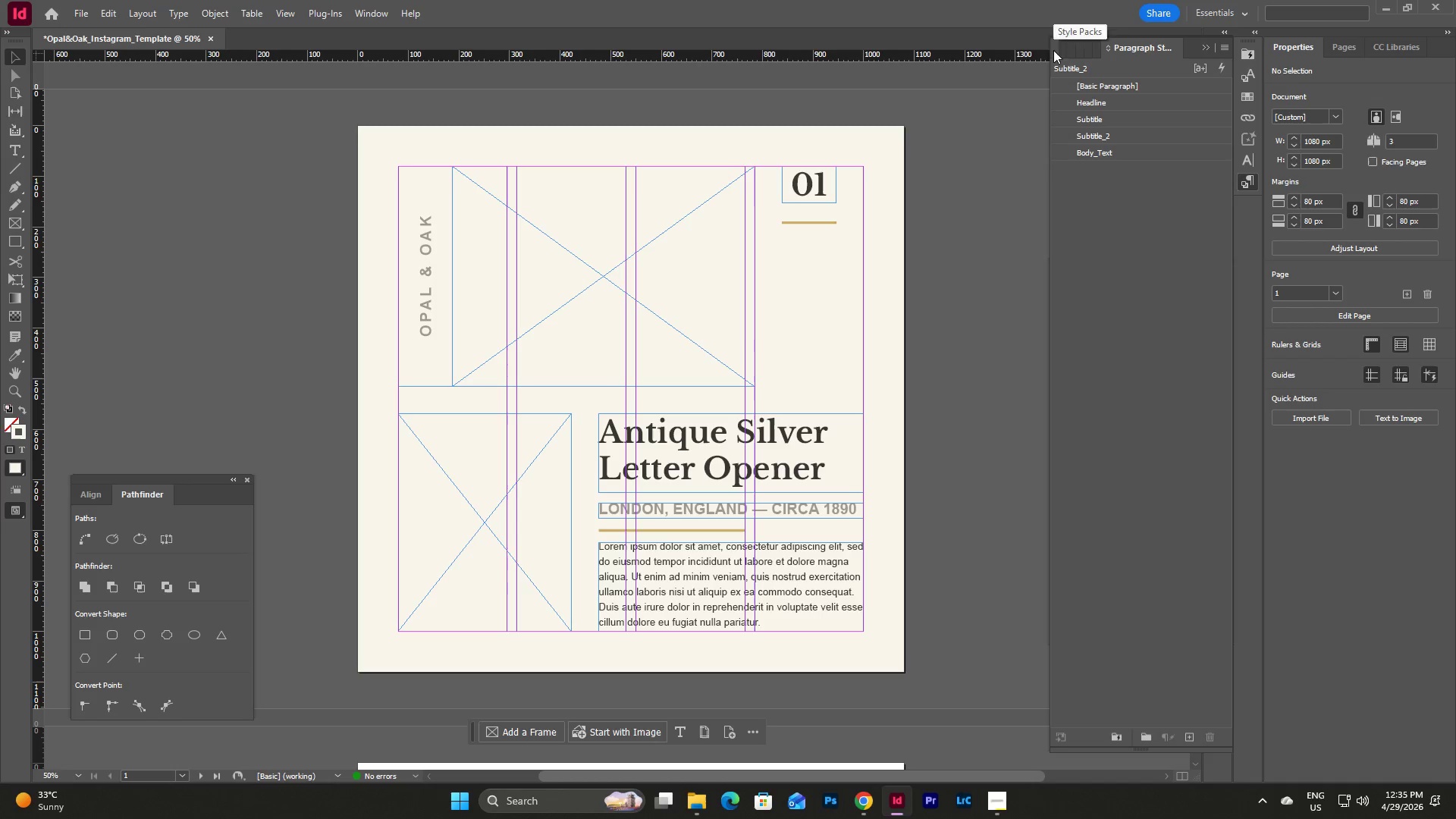 
left_click([1203, 50])
 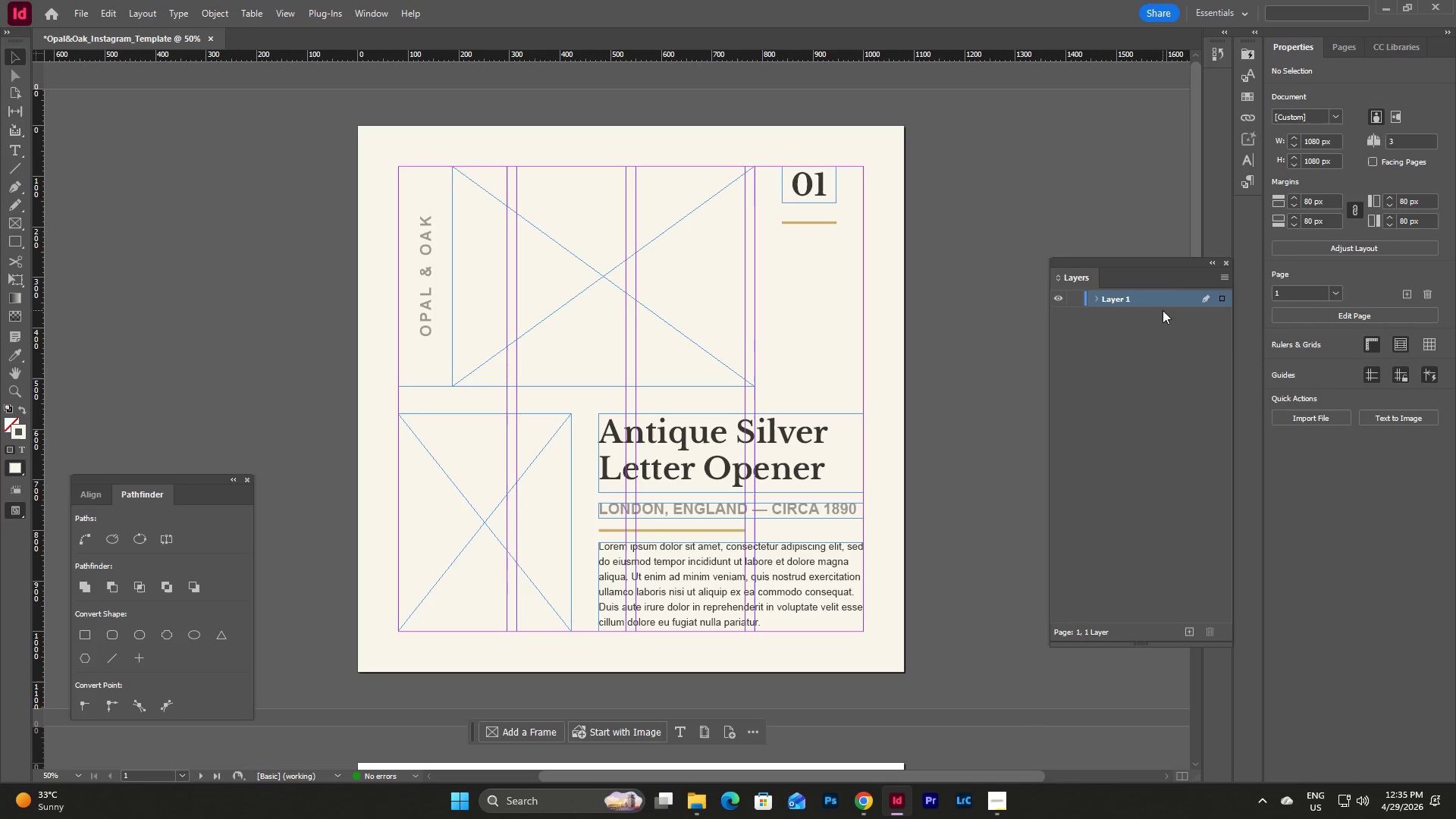 
left_click_drag(start_coordinate=[1162, 264], to_coordinate=[1227, 83])
 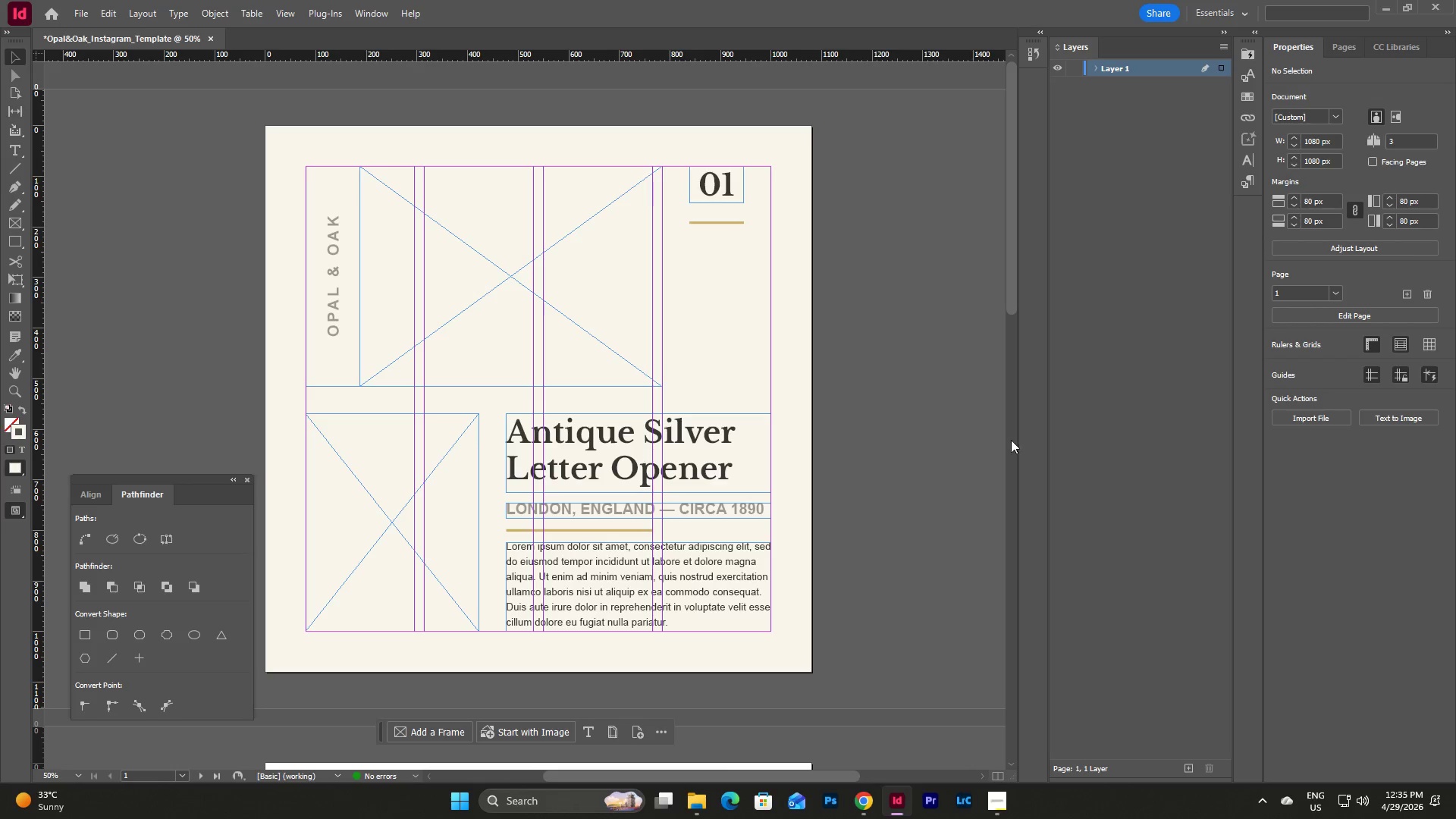 
wait(5.27)
 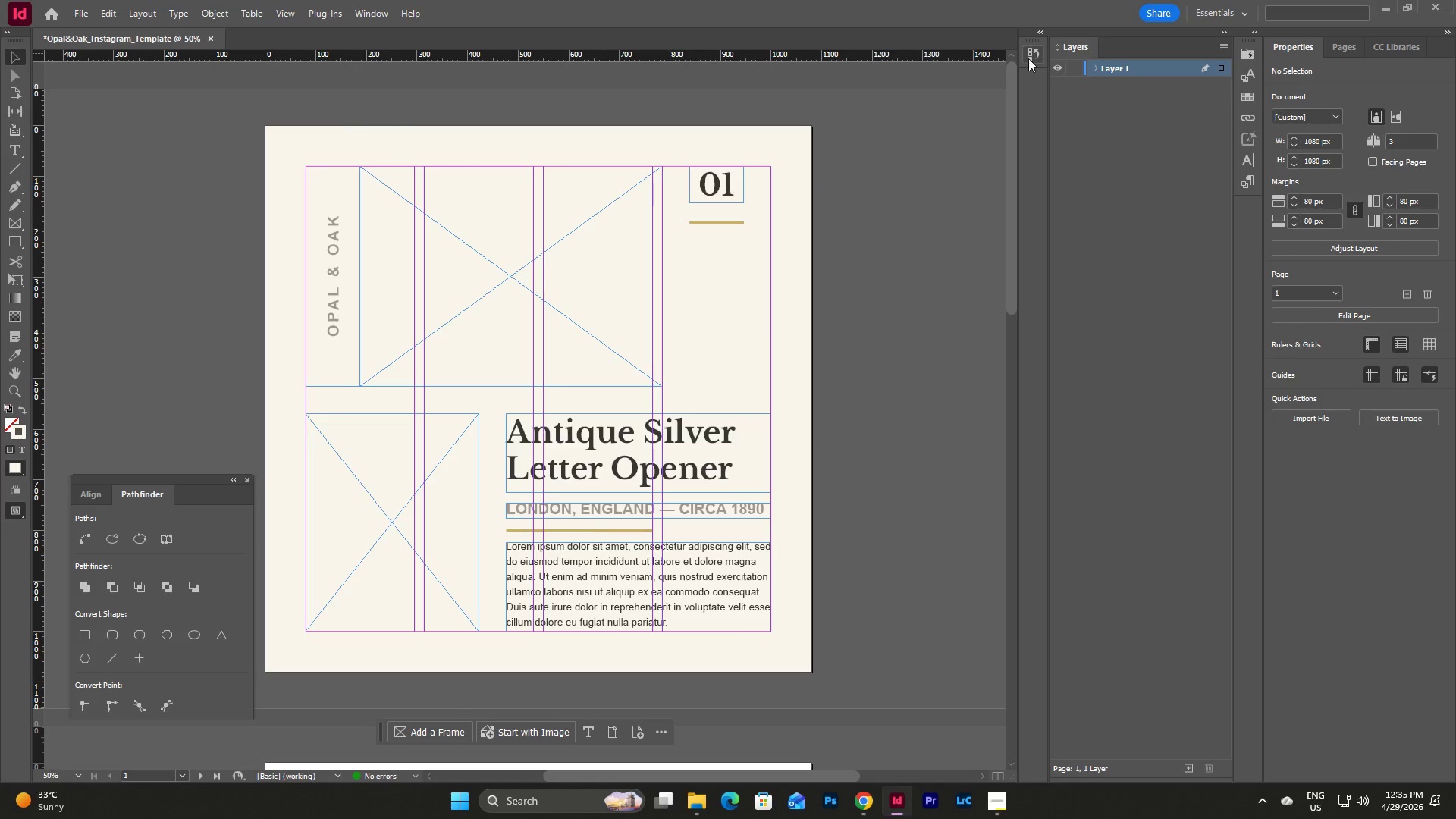 
left_click_drag(start_coordinate=[697, 774], to_coordinate=[677, 774])
 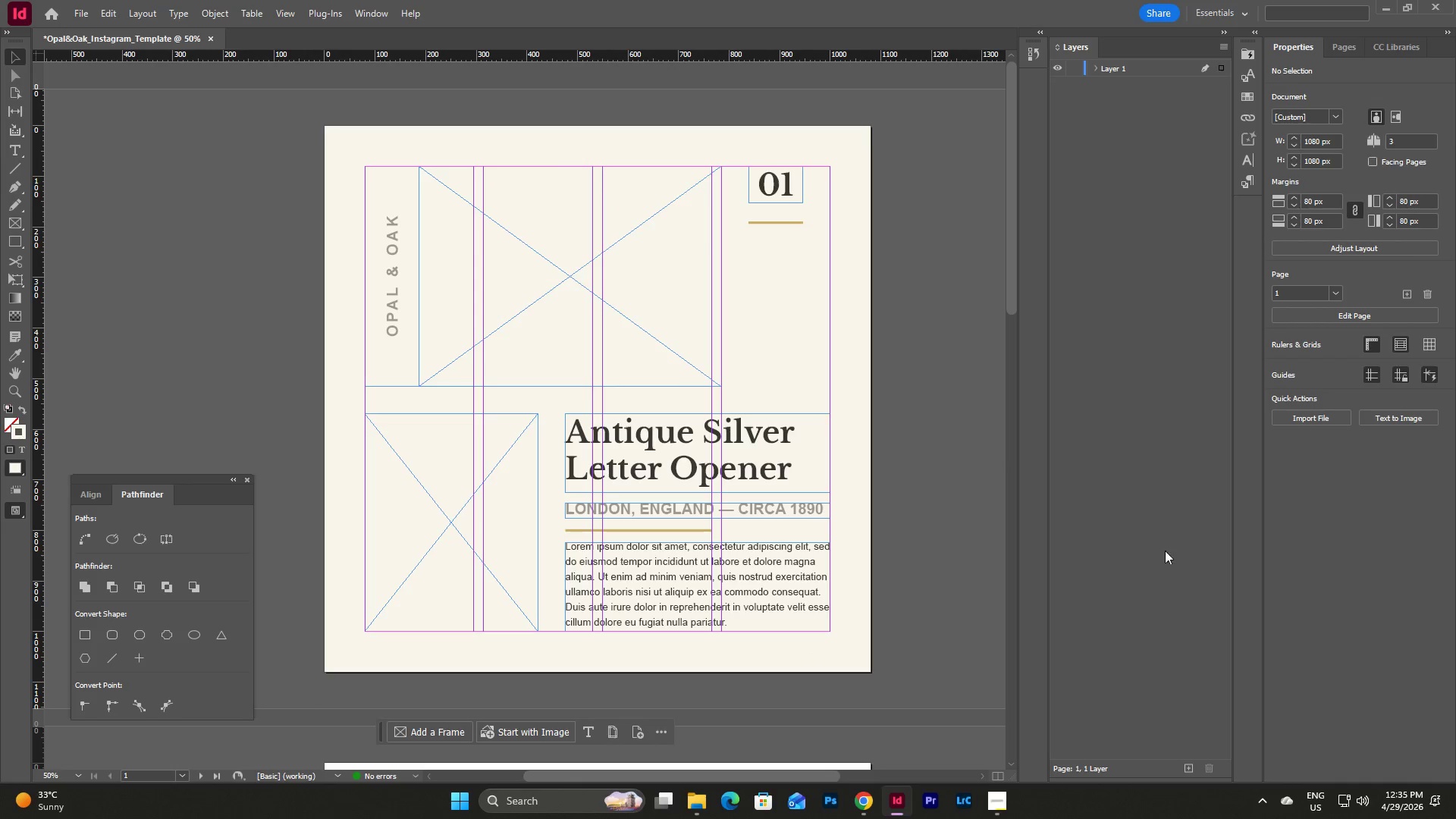 
left_click([1191, 764])
 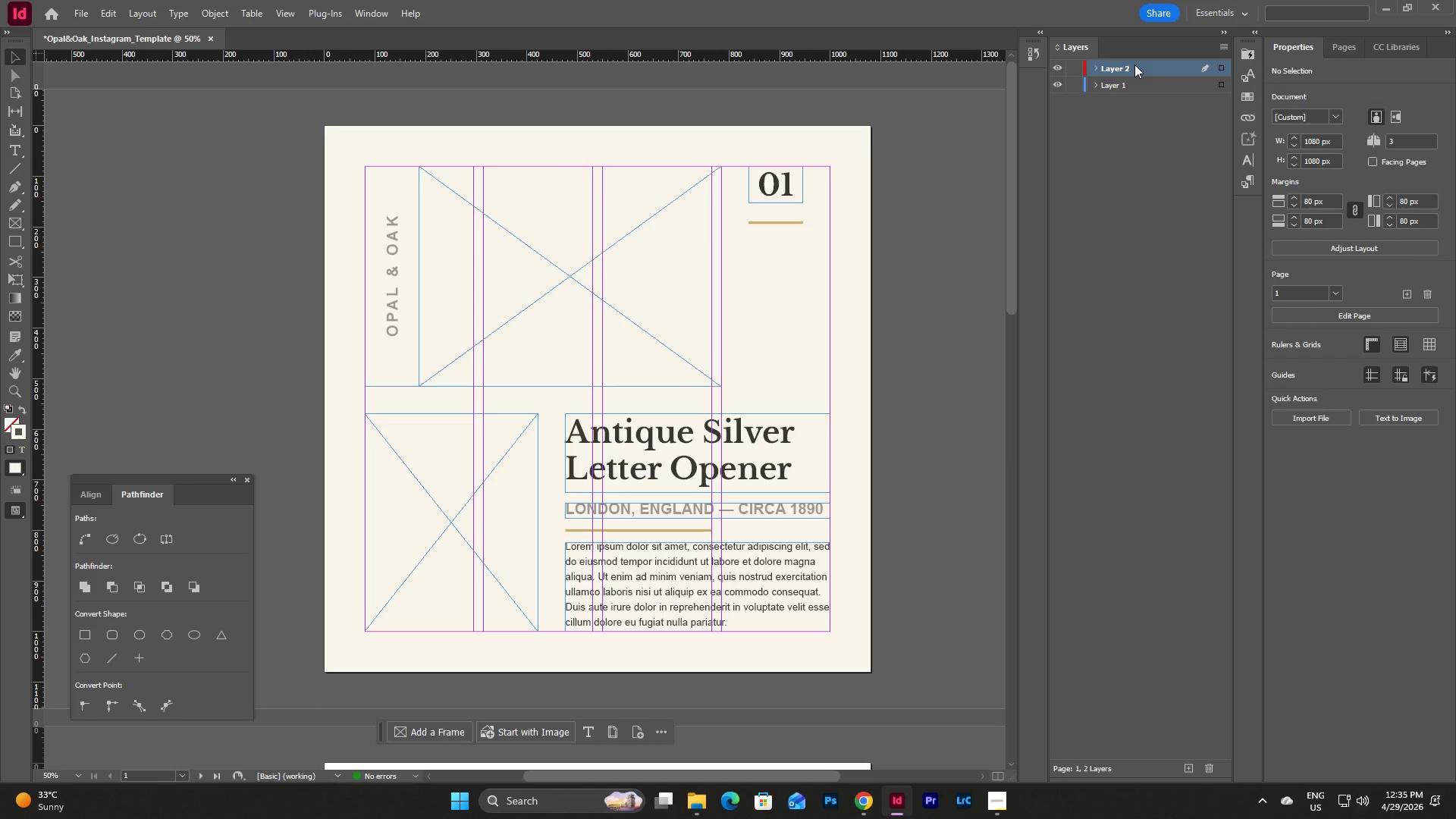 
double_click([1134, 64])
 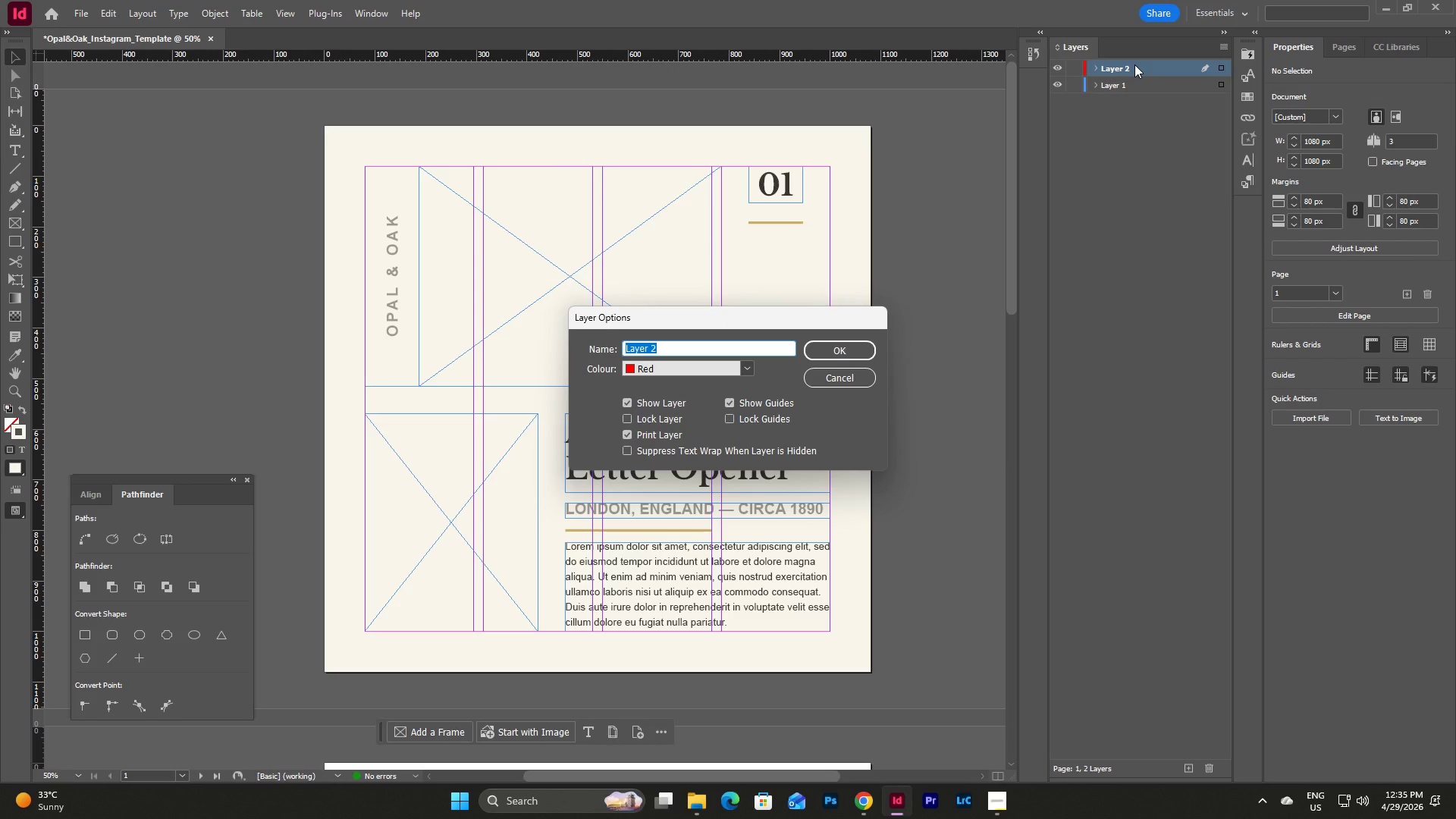 
type(BACKGROUND)
 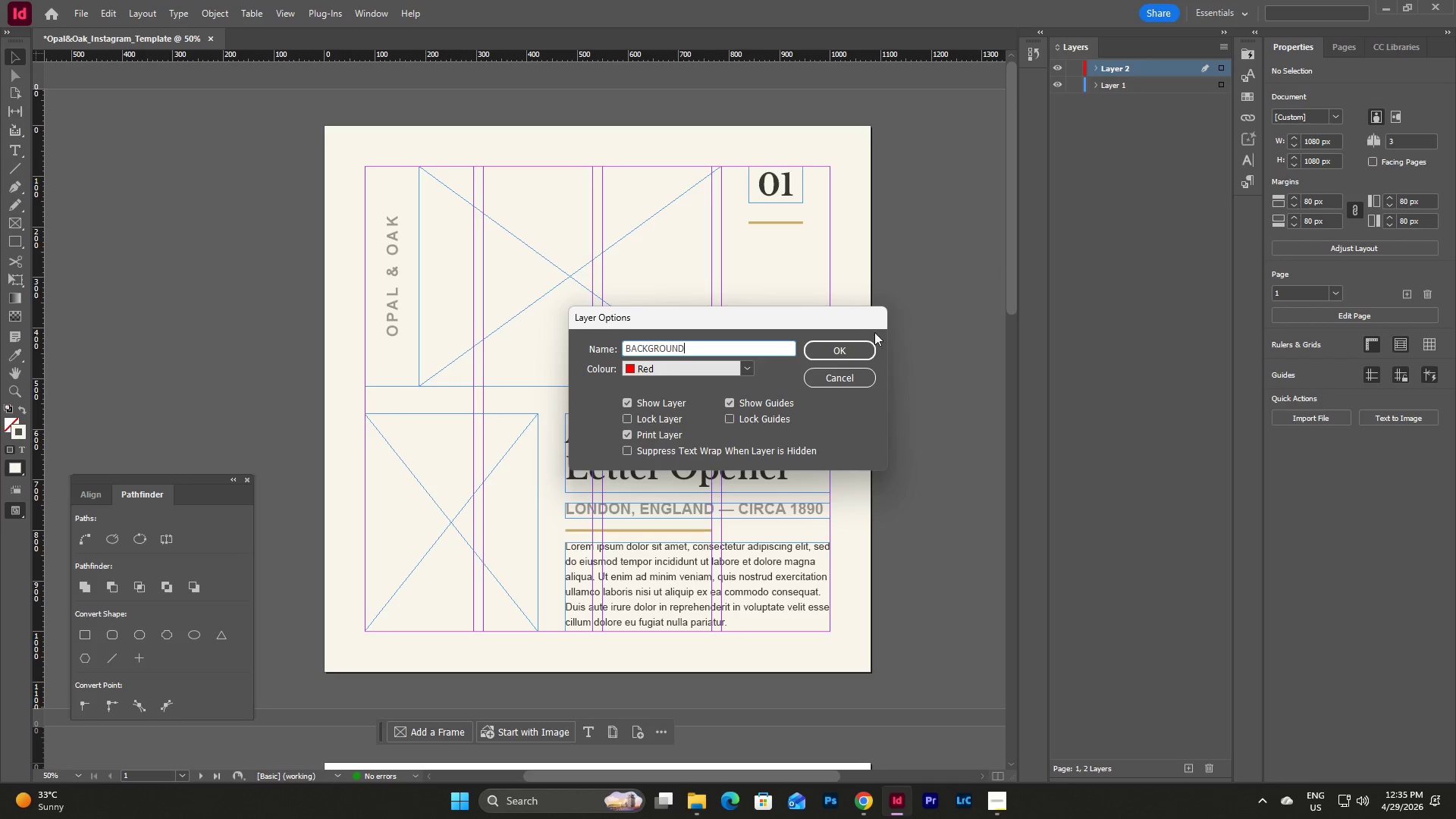 
left_click([831, 344])
 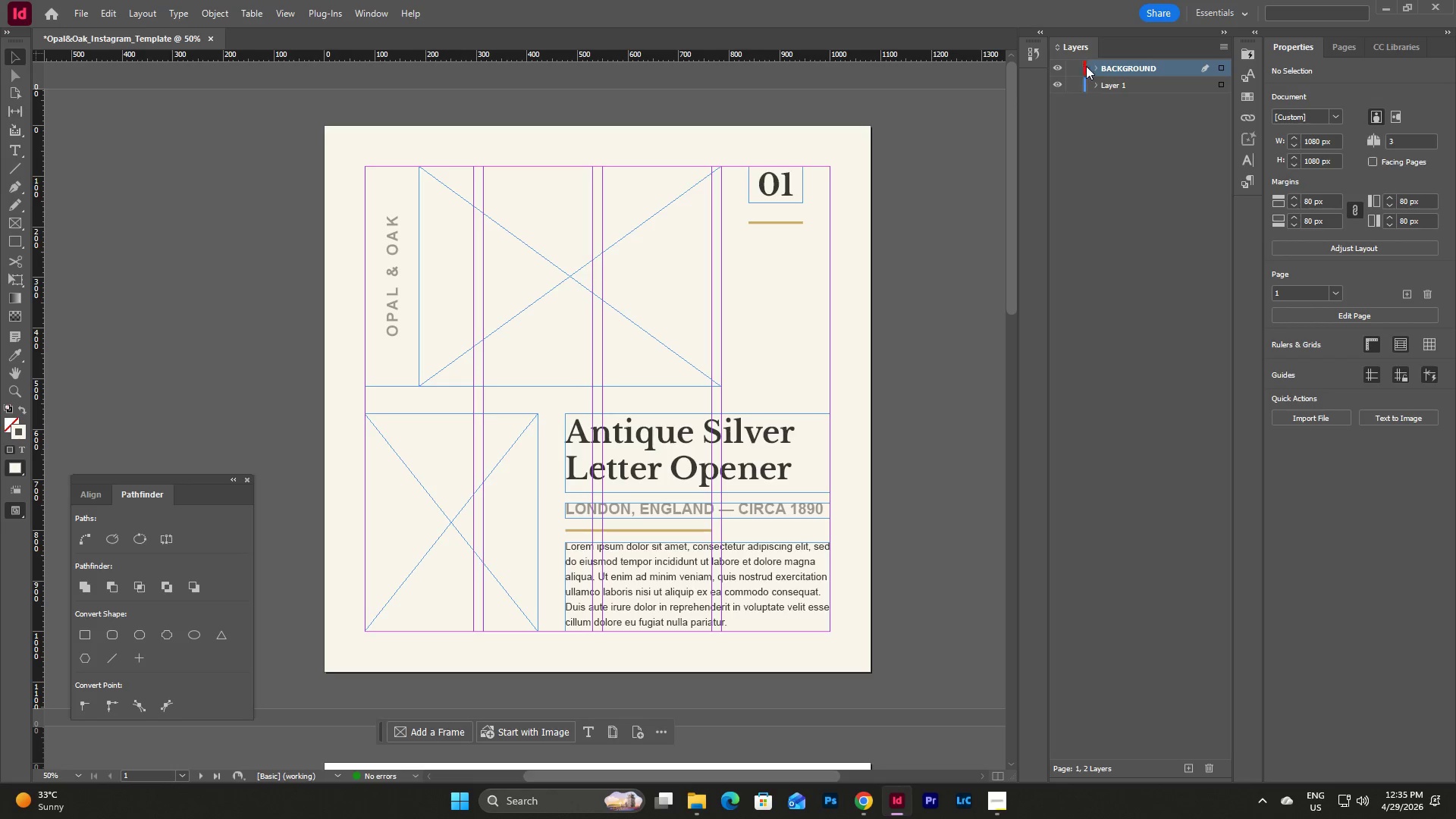 
left_click_drag(start_coordinate=[1107, 66], to_coordinate=[1116, 91])
 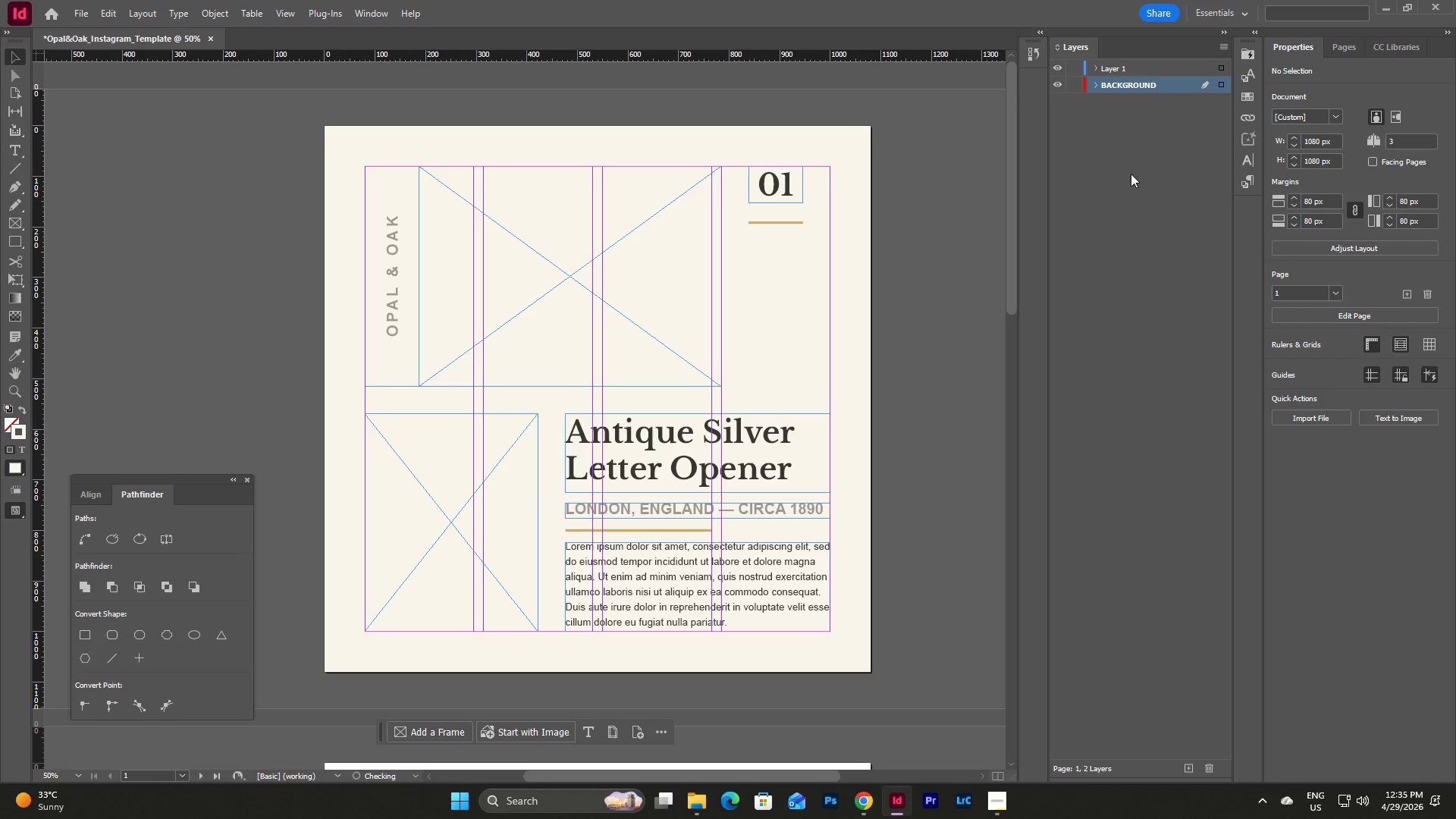 
left_click([1131, 174])
 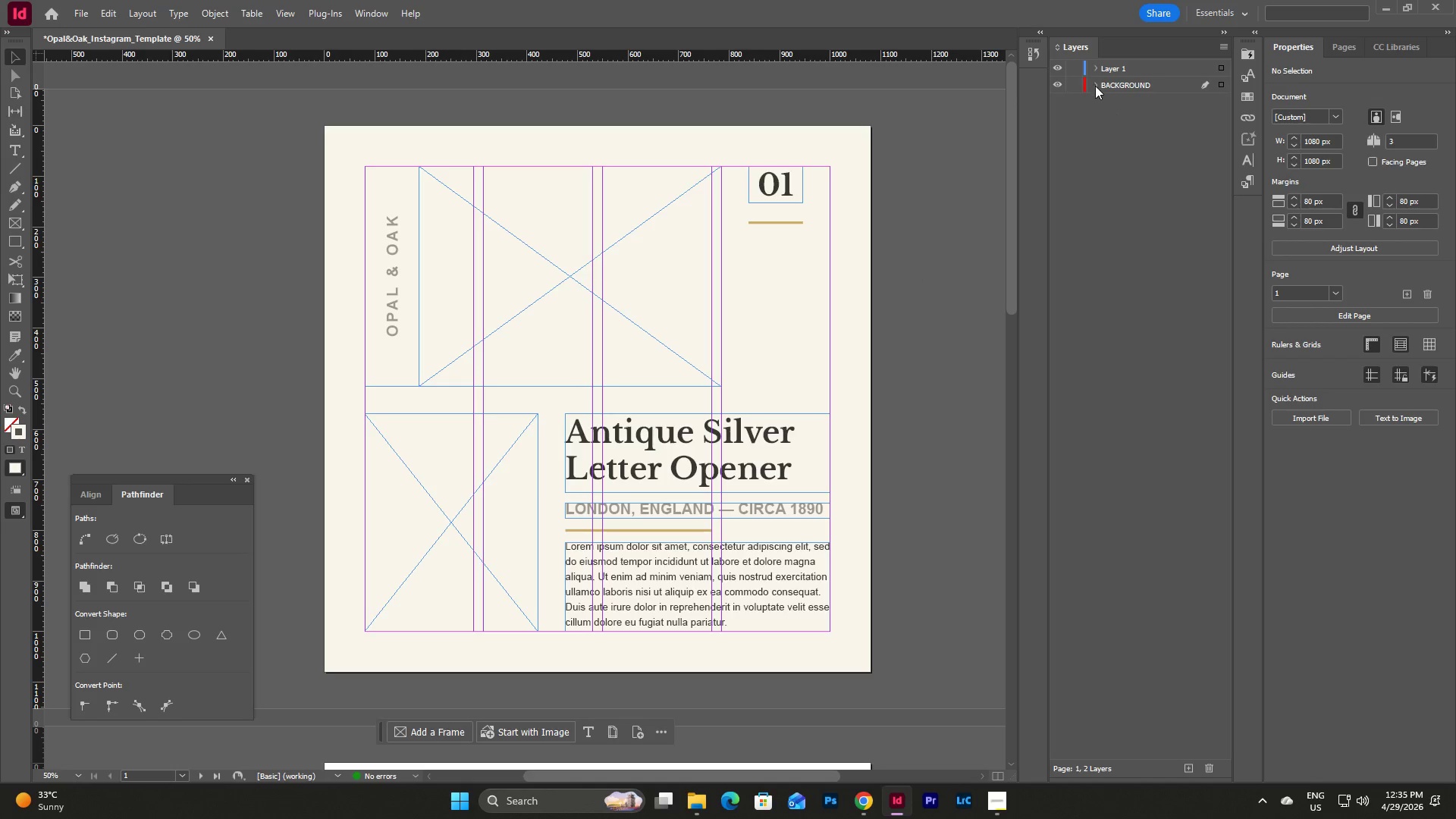 
double_click([1096, 77])
 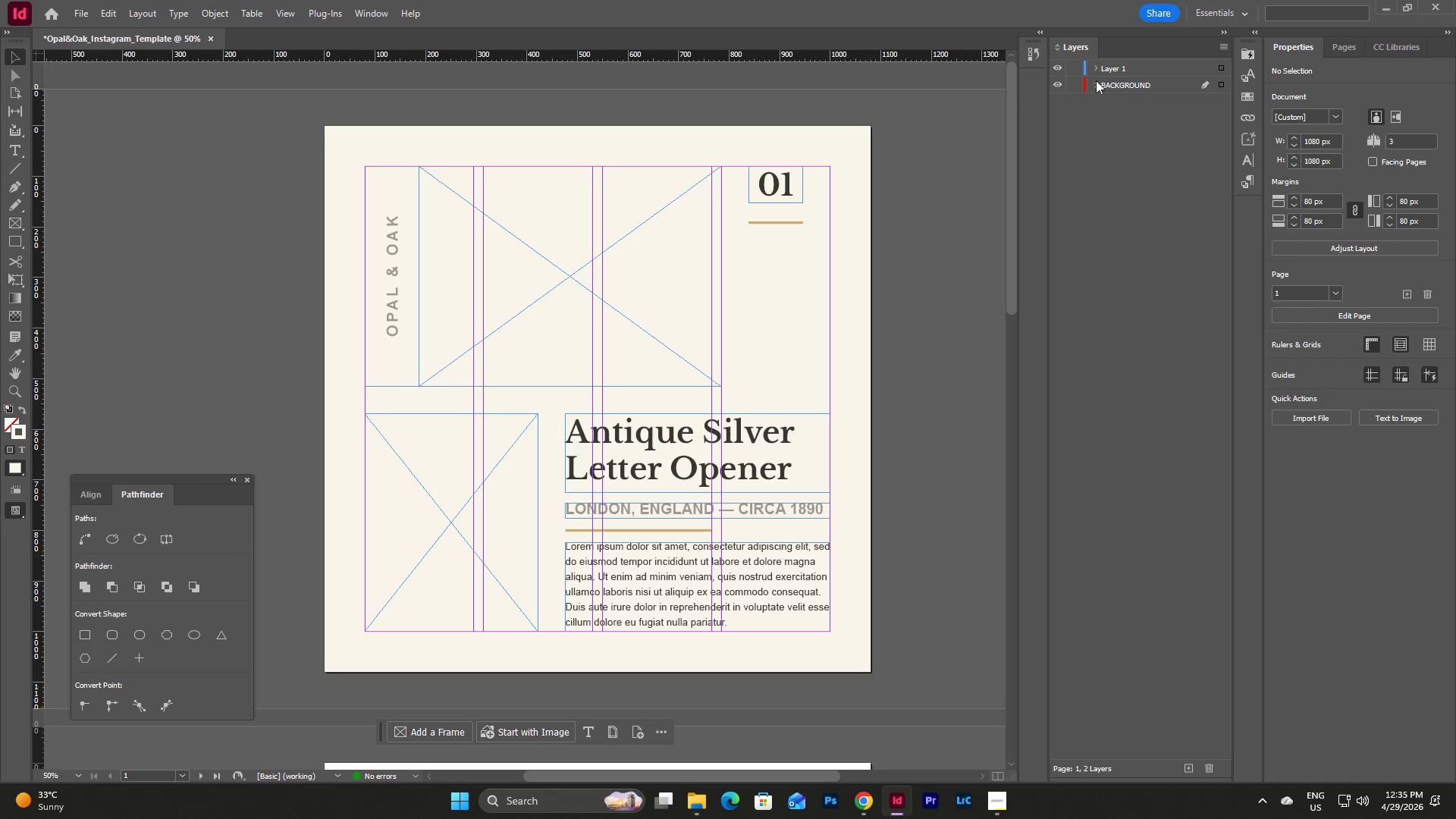 
left_click([1096, 80])
 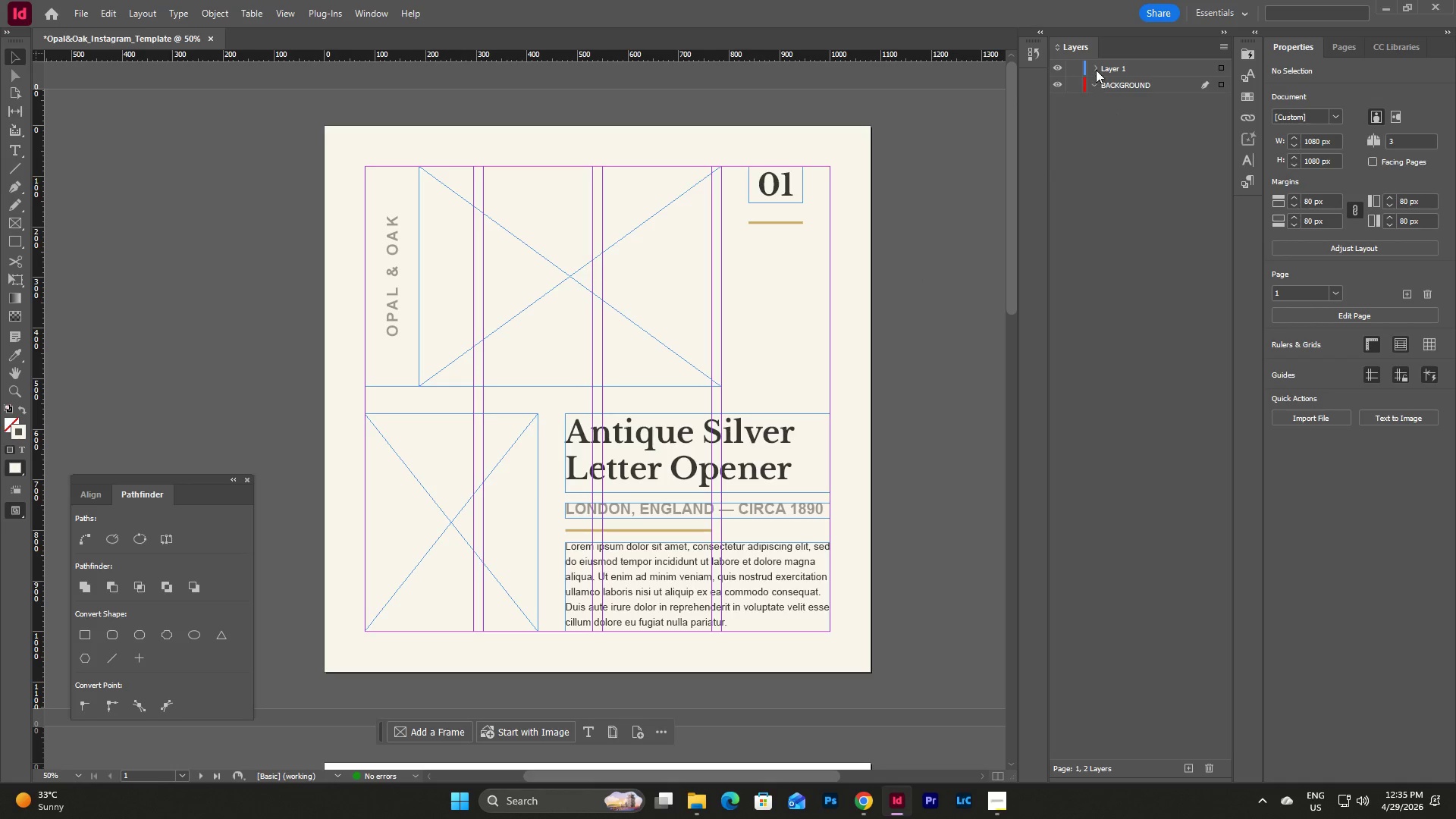 
double_click([1096, 69])
 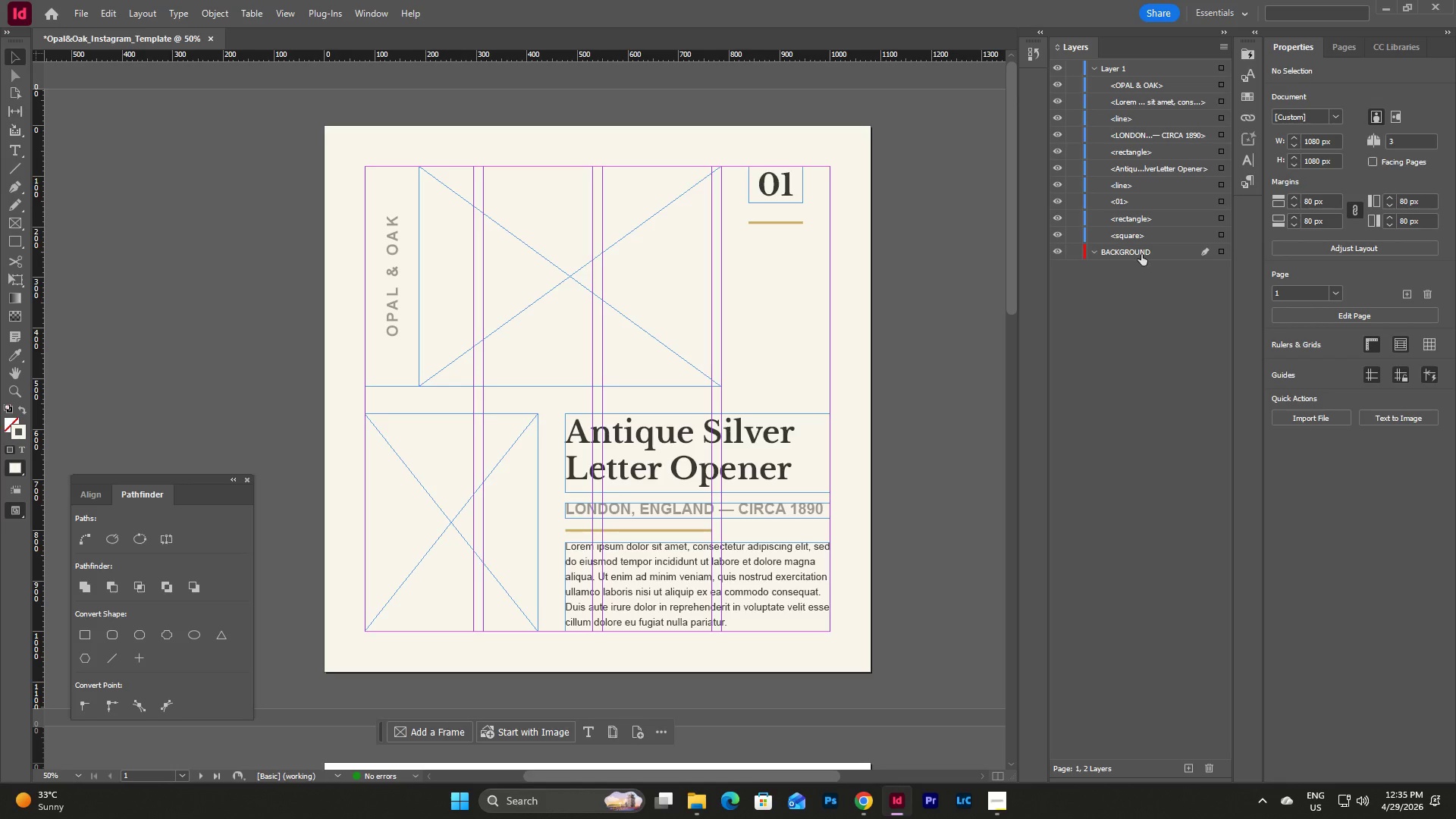 
left_click_drag(start_coordinate=[1138, 217], to_coordinate=[1141, 256])
 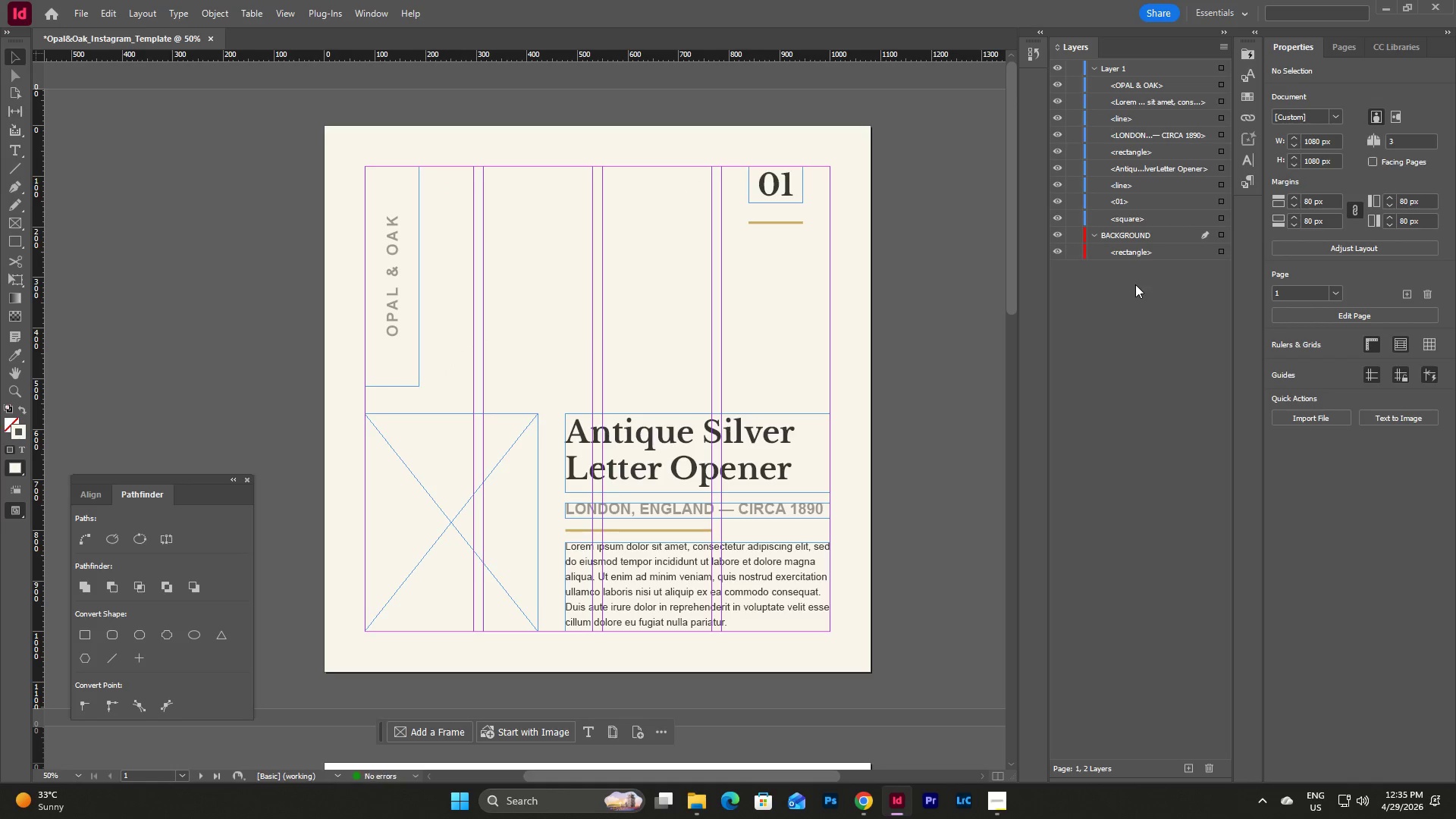 
left_click([1135, 284])
 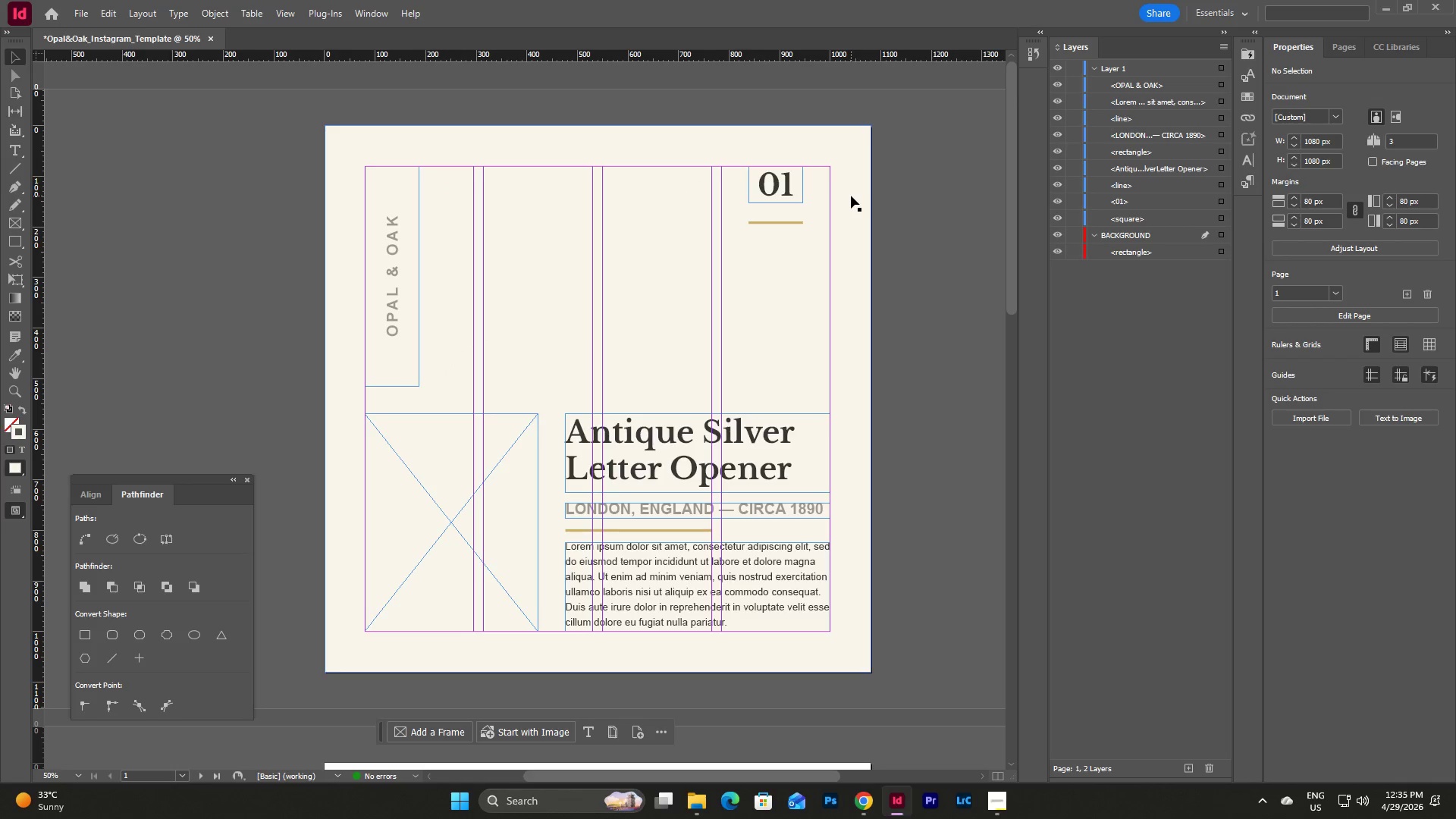 
left_click([851, 196])
 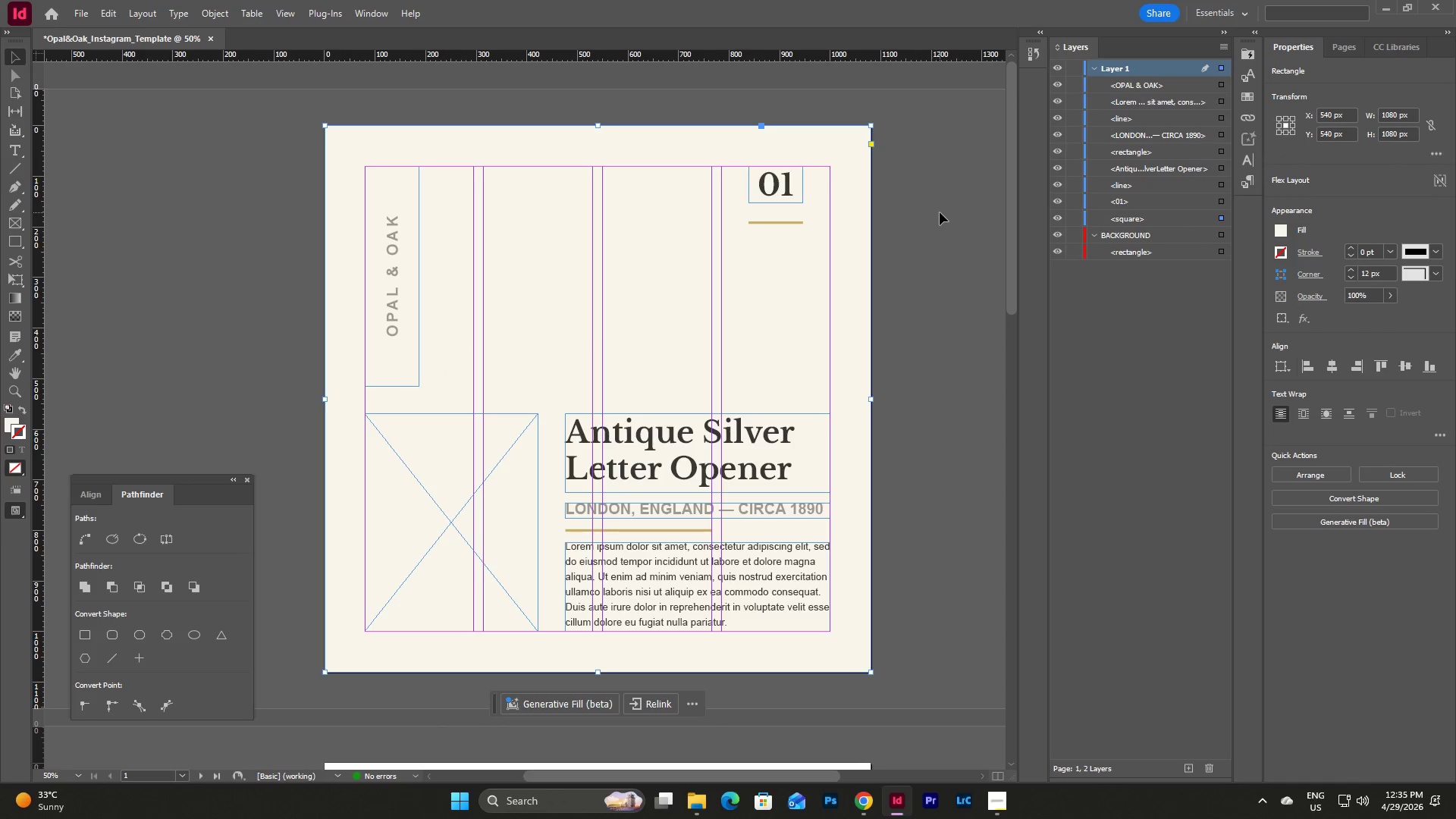 
left_click([940, 212])
 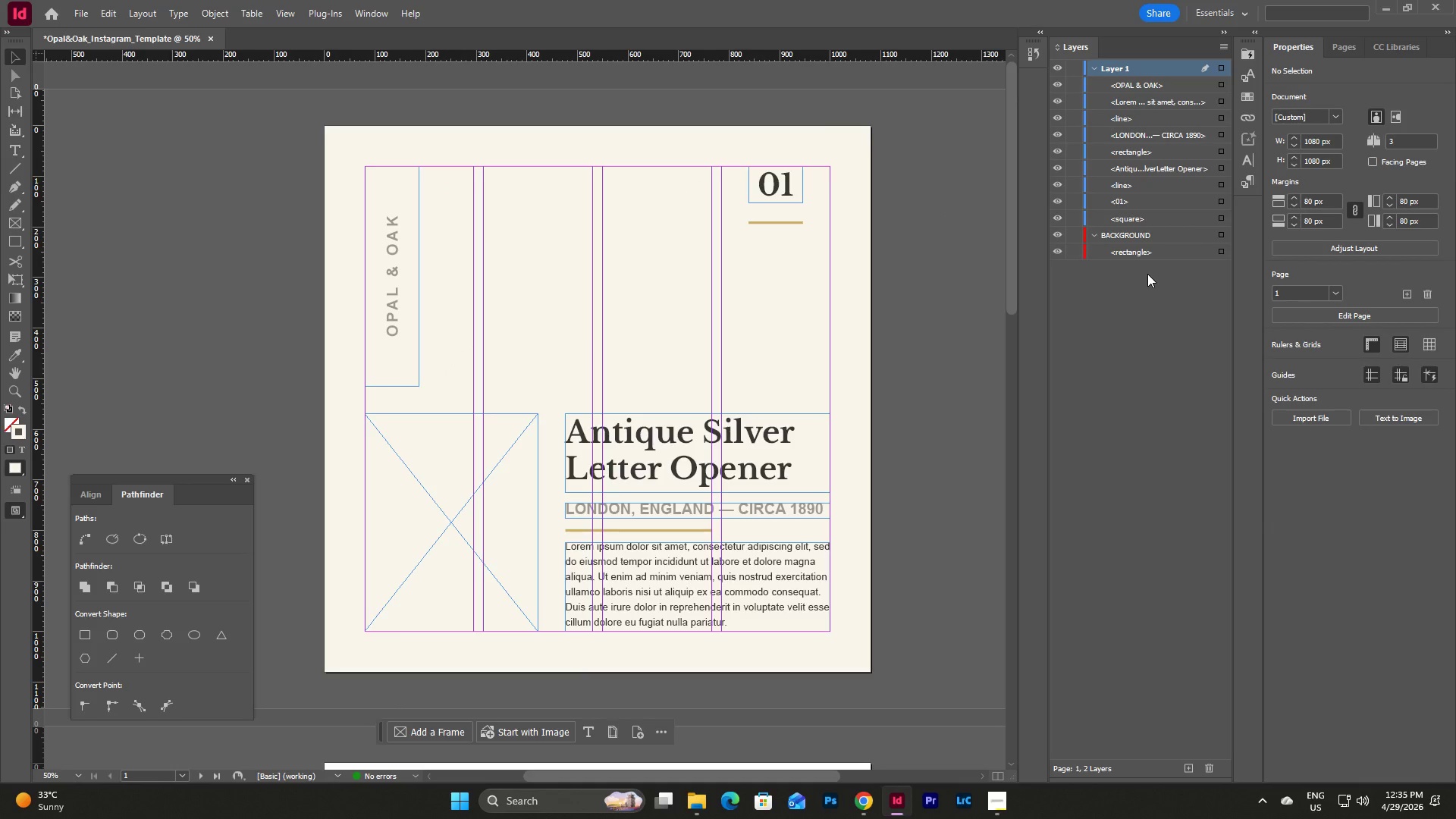 
left_click([1147, 274])
 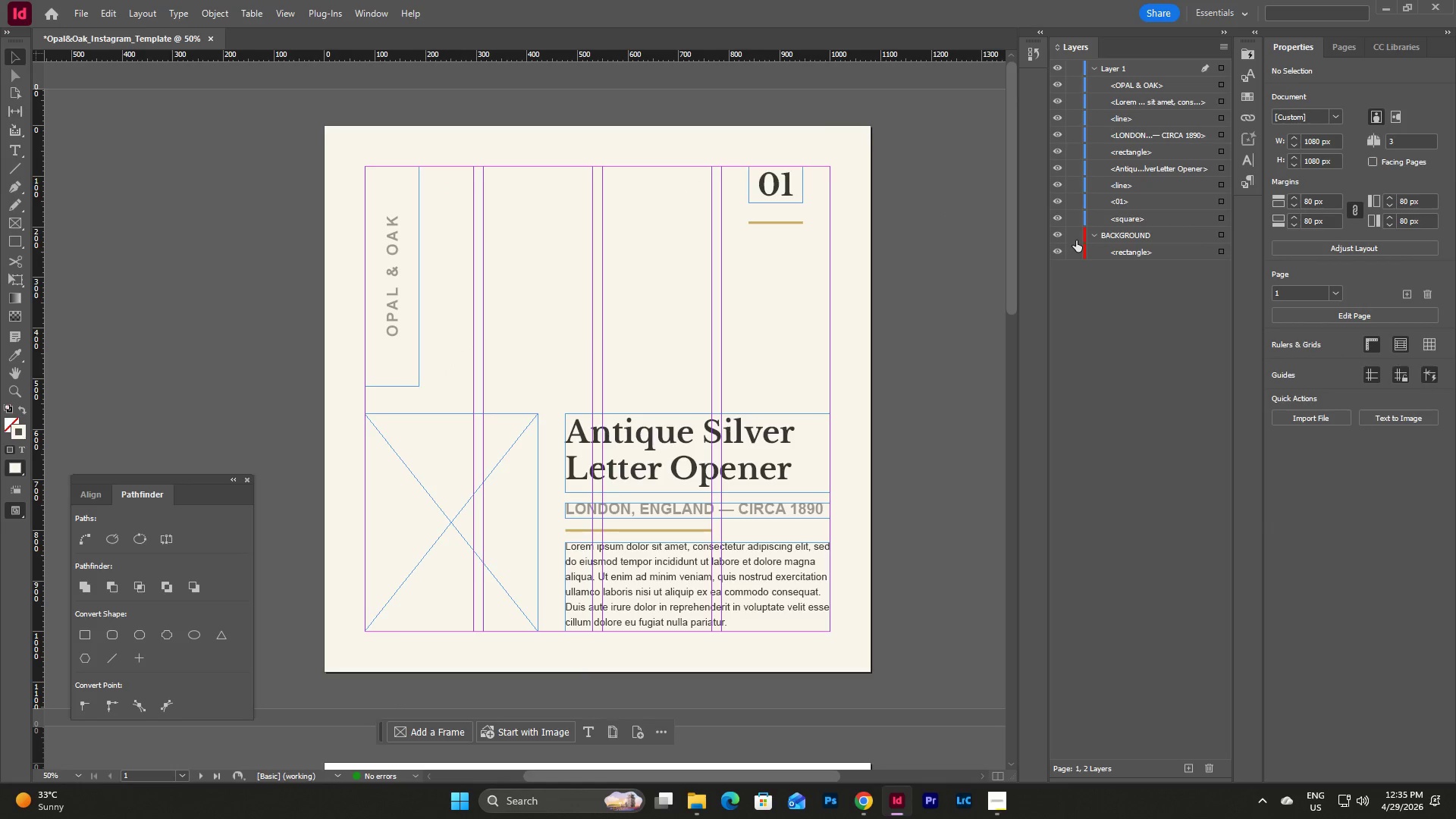 
left_click([1076, 237])
 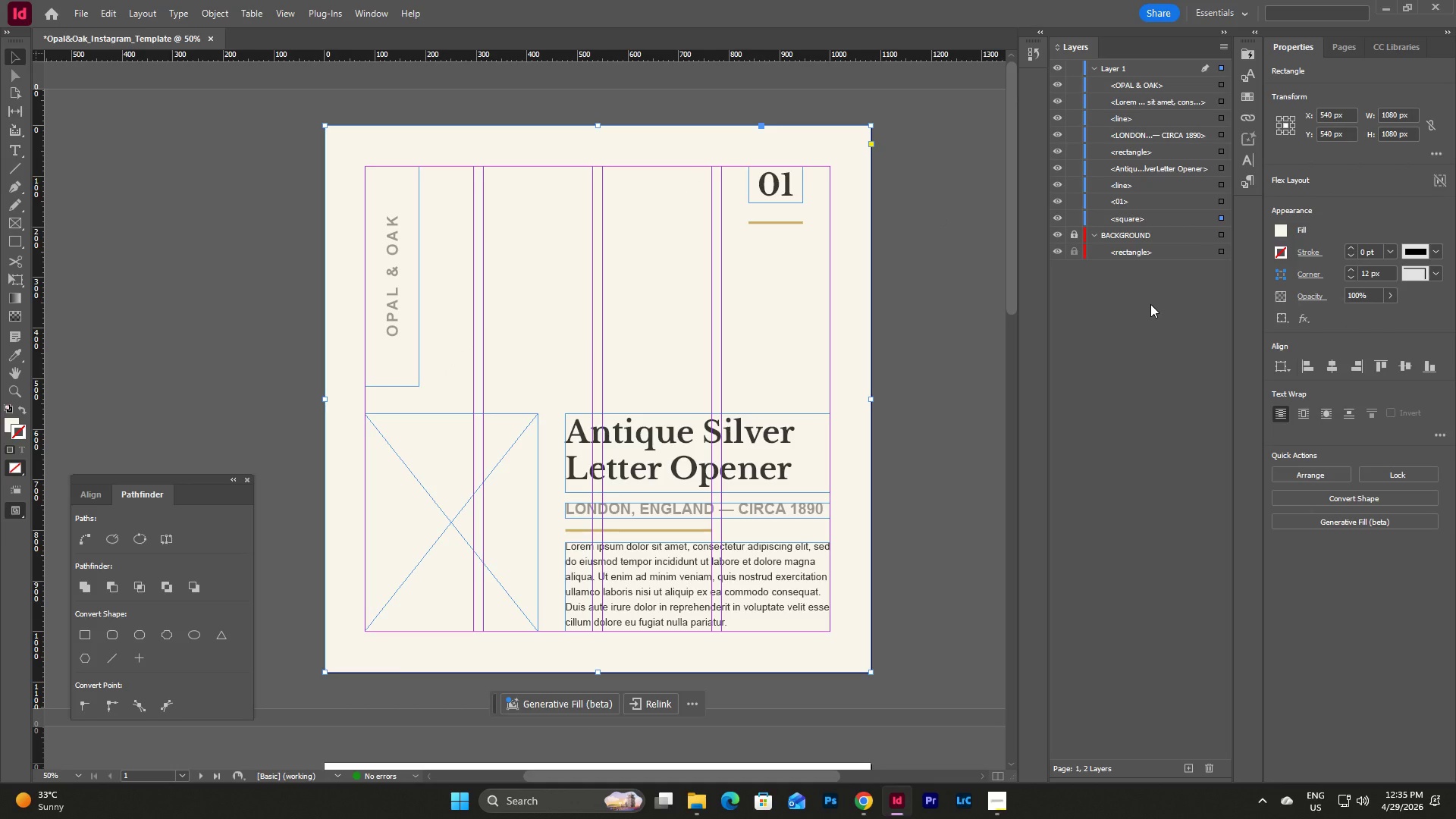 
left_click([1150, 304])
 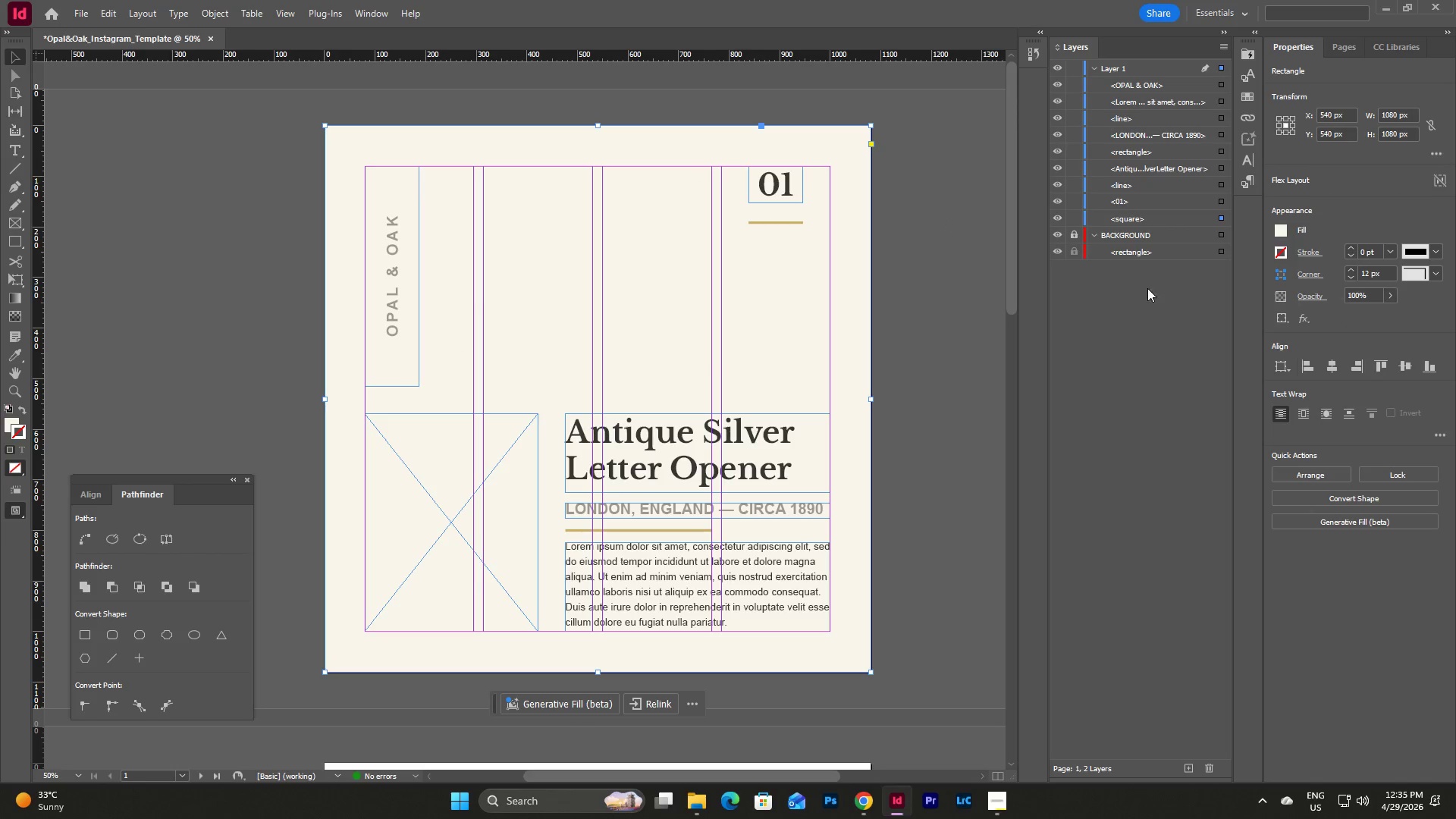 
left_click([1136, 260])
 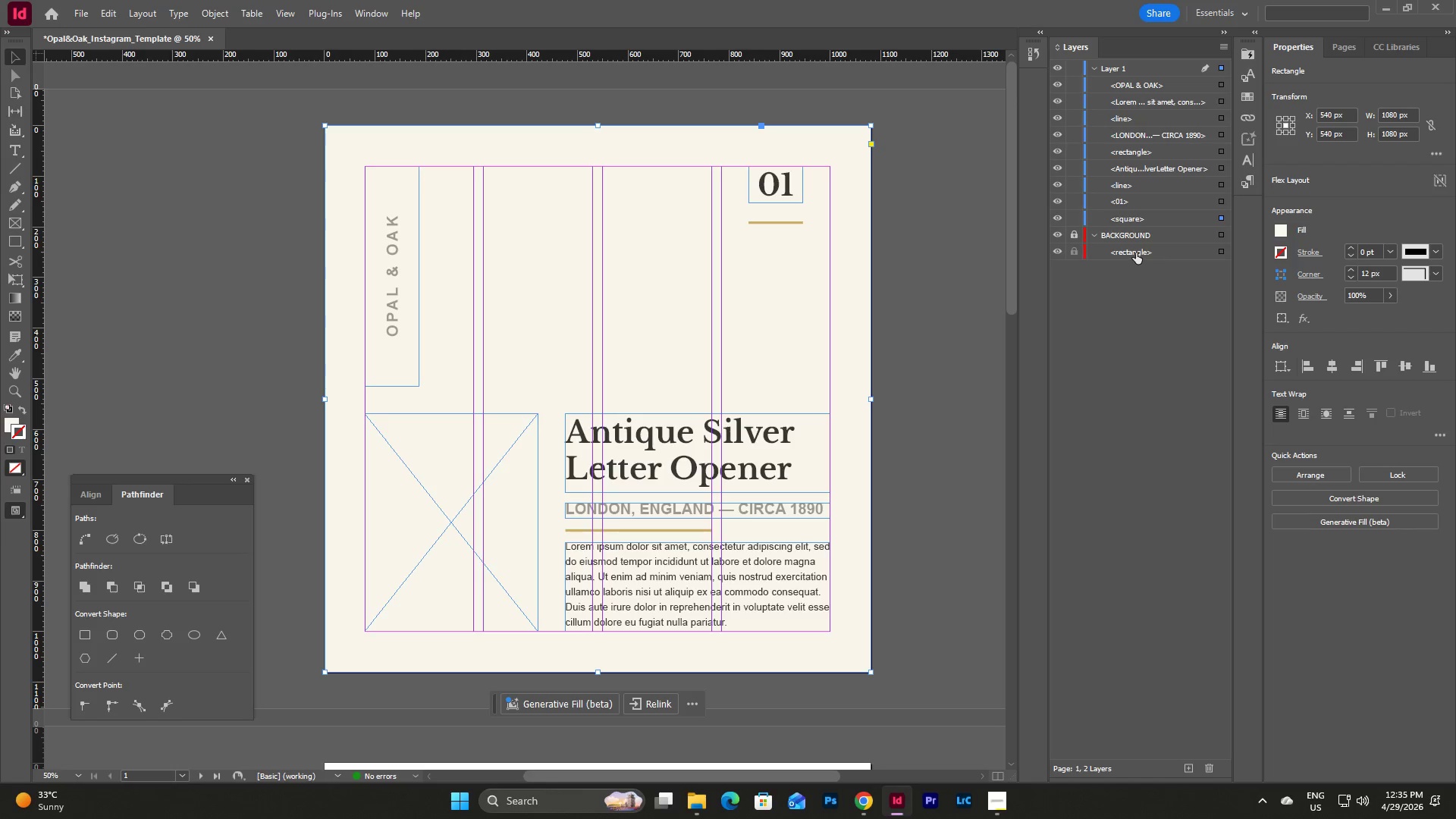 
left_click([1136, 253])
 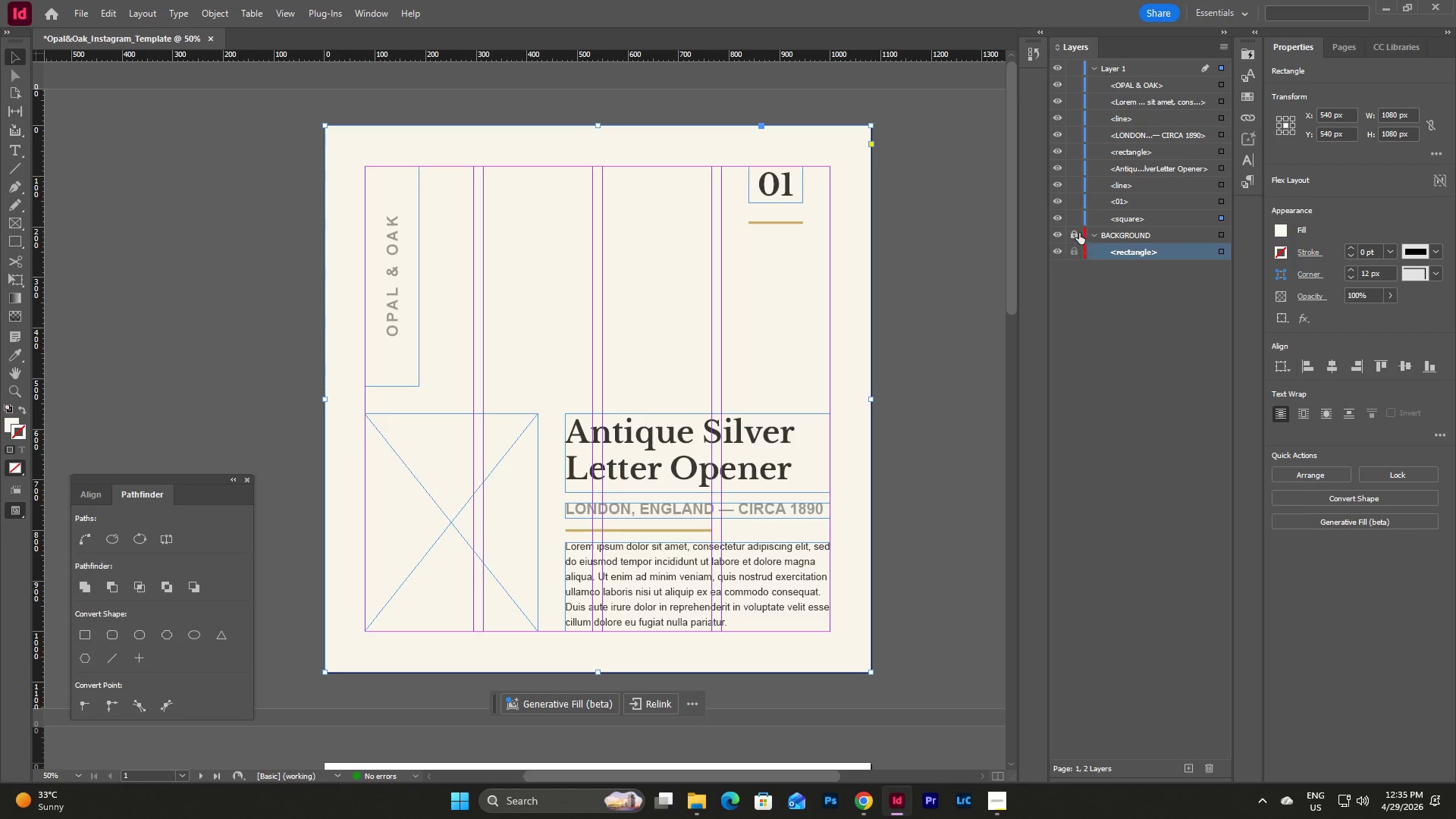 
left_click([1076, 231])
 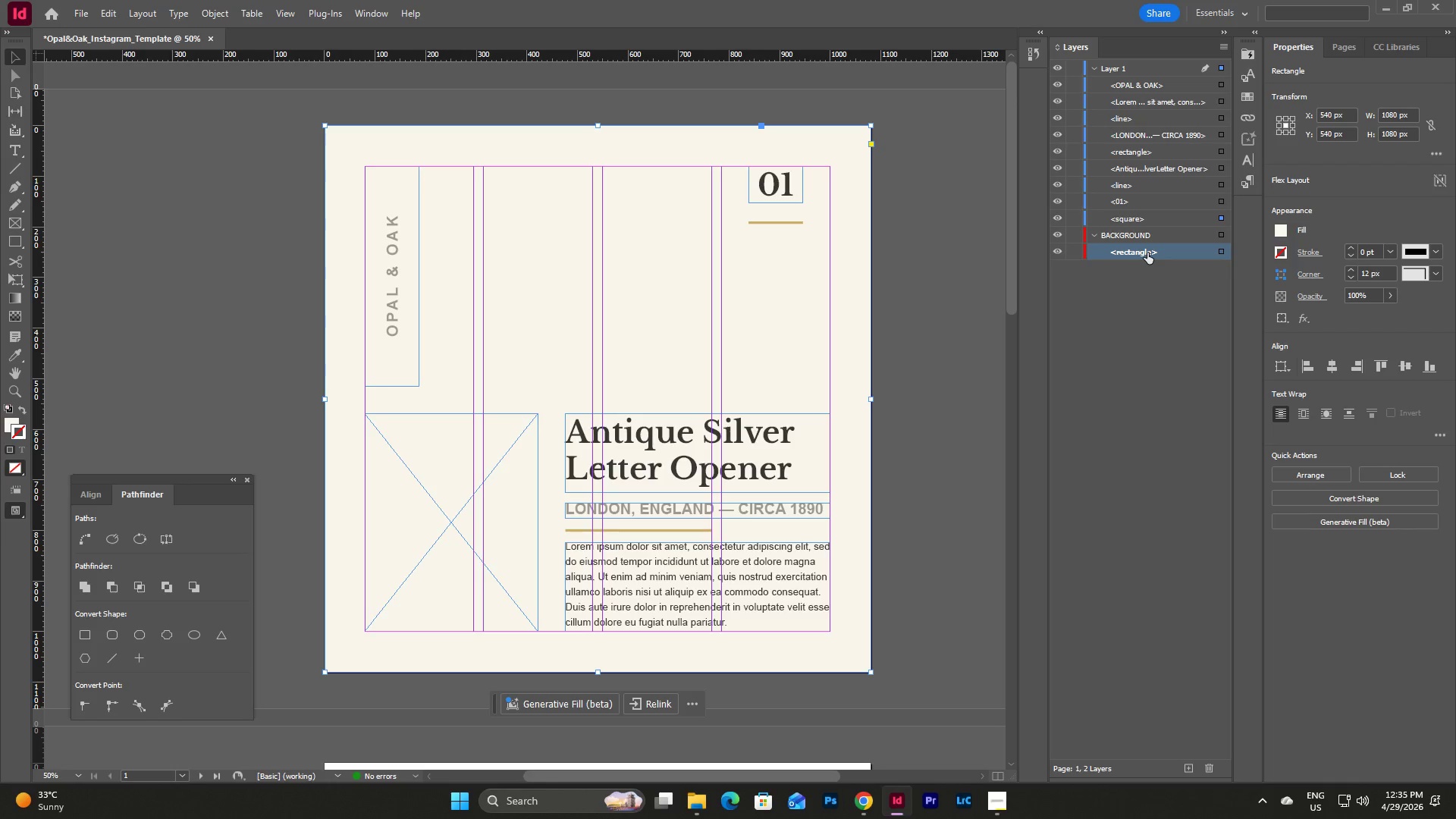 
left_click_drag(start_coordinate=[1147, 253], to_coordinate=[1136, 215])
 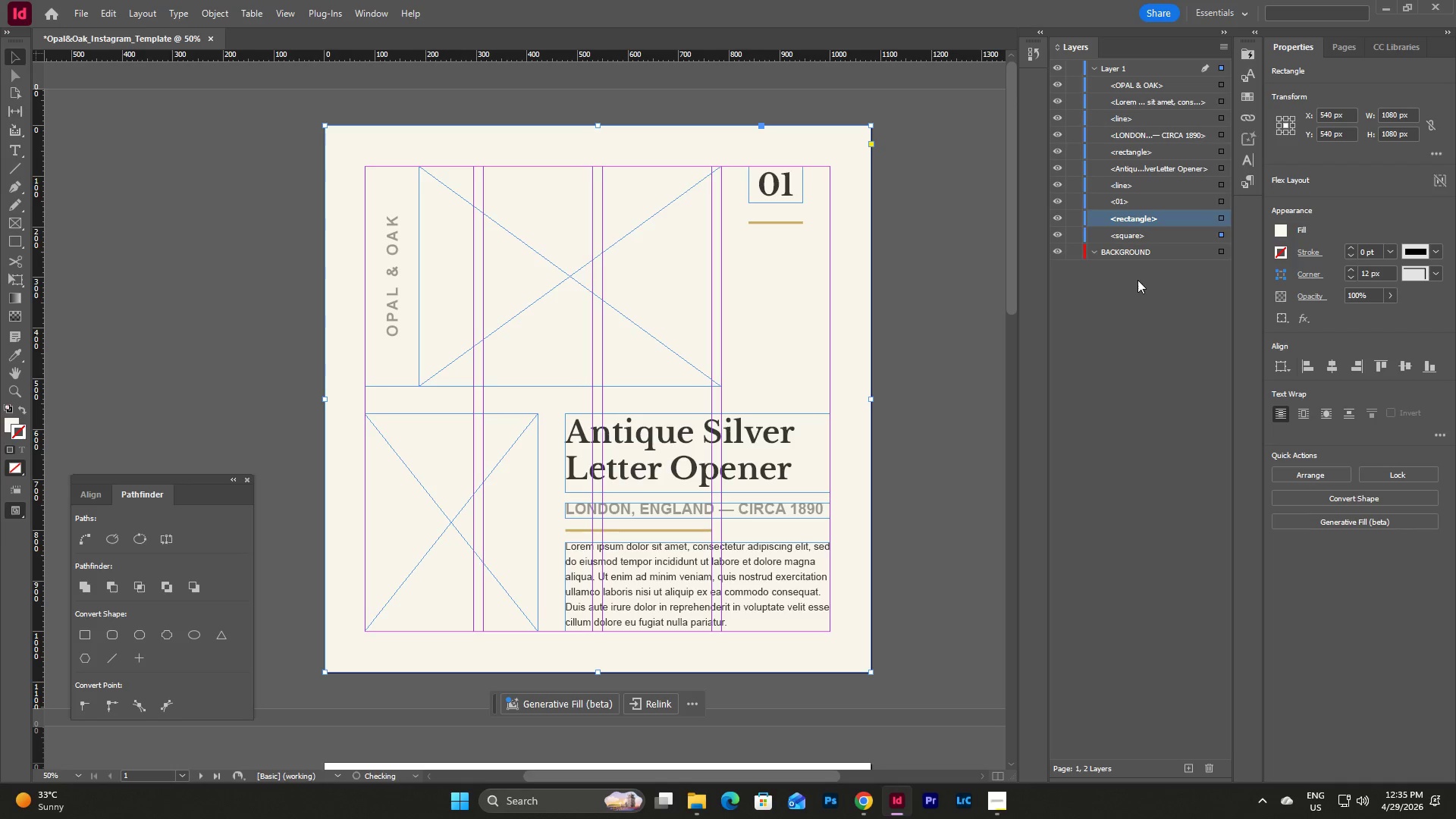 
left_click([1138, 286])
 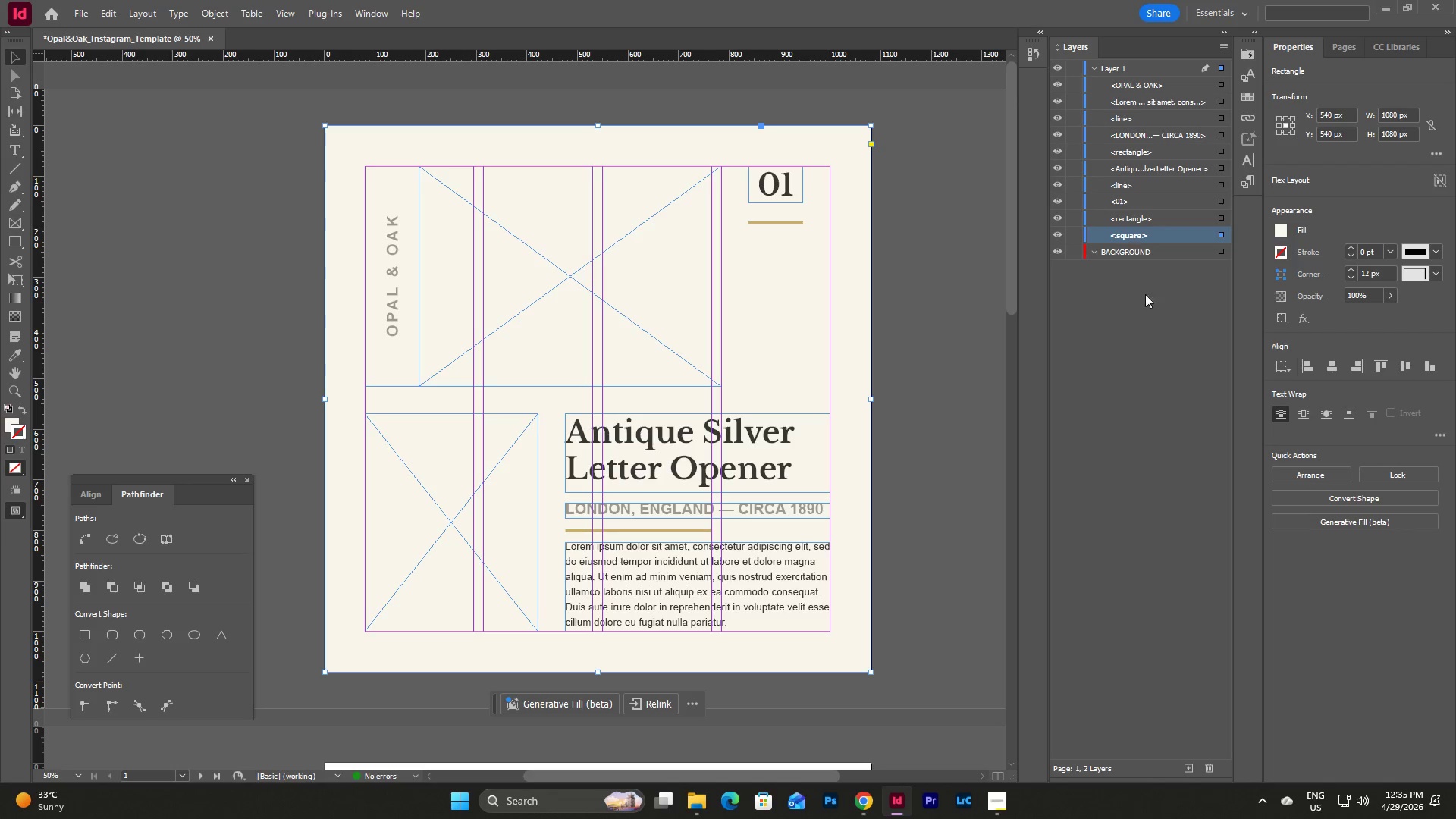 
left_click([1147, 308])
 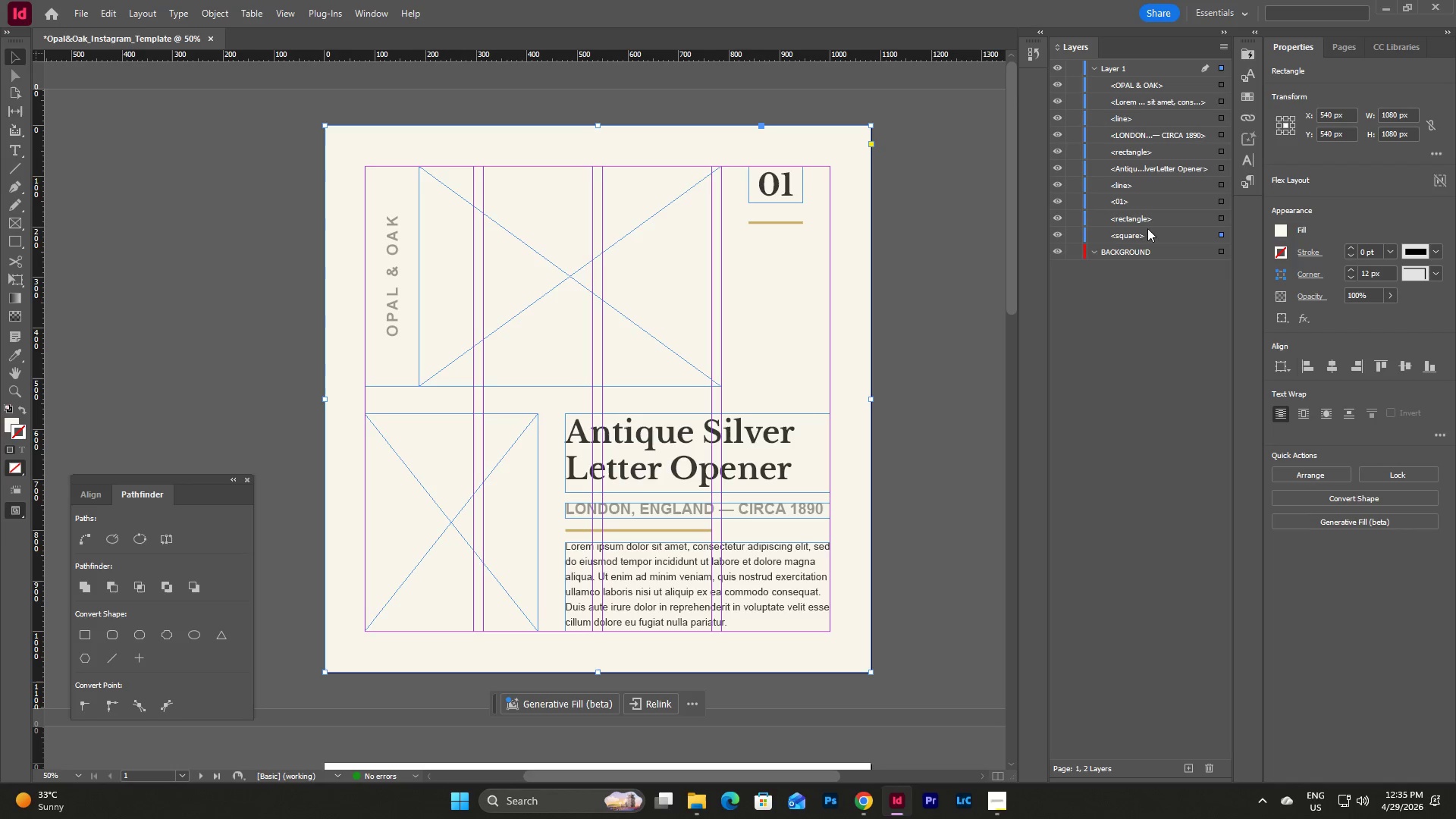 
left_click([1144, 210])
 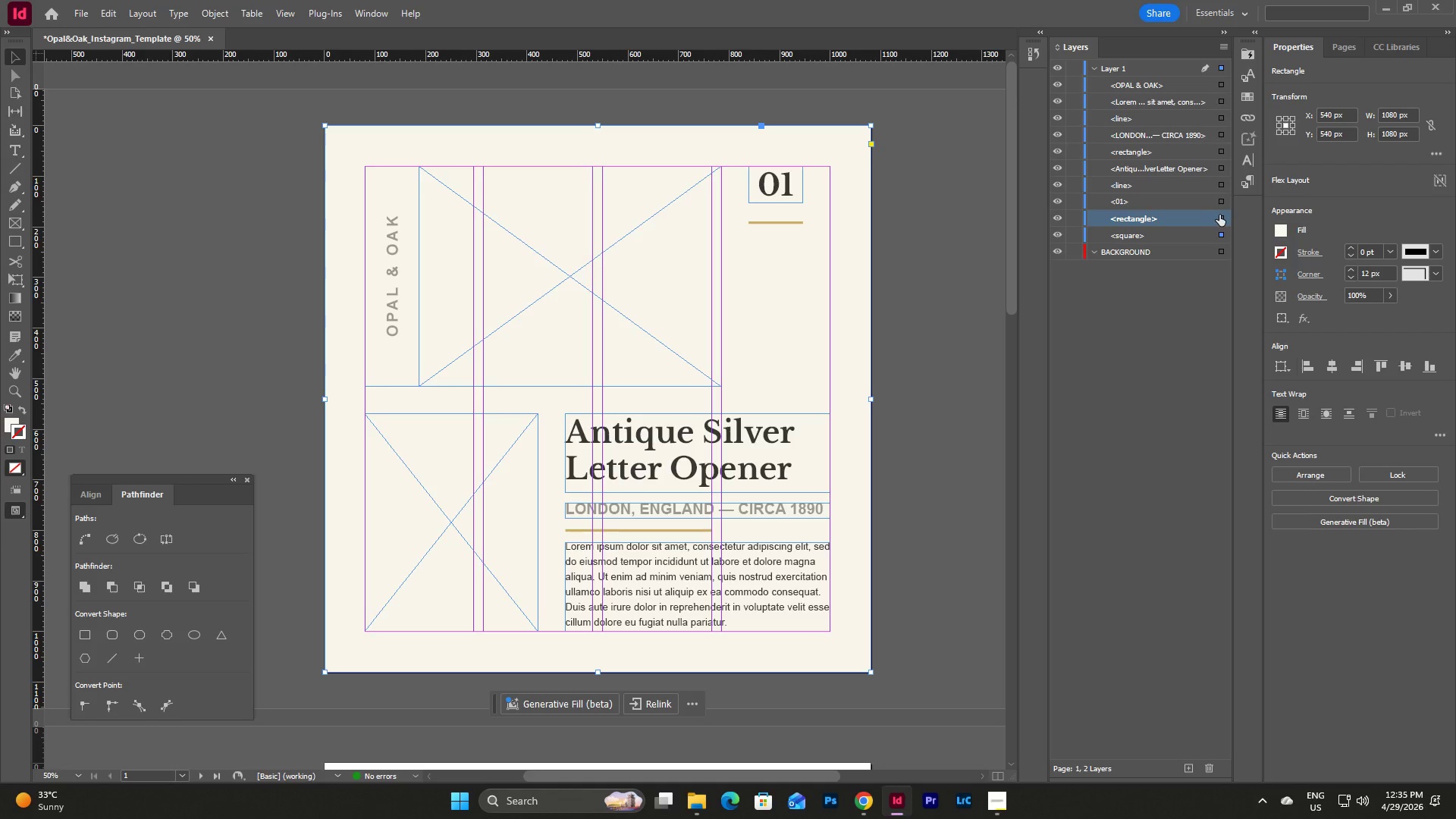 
left_click([1222, 215])
 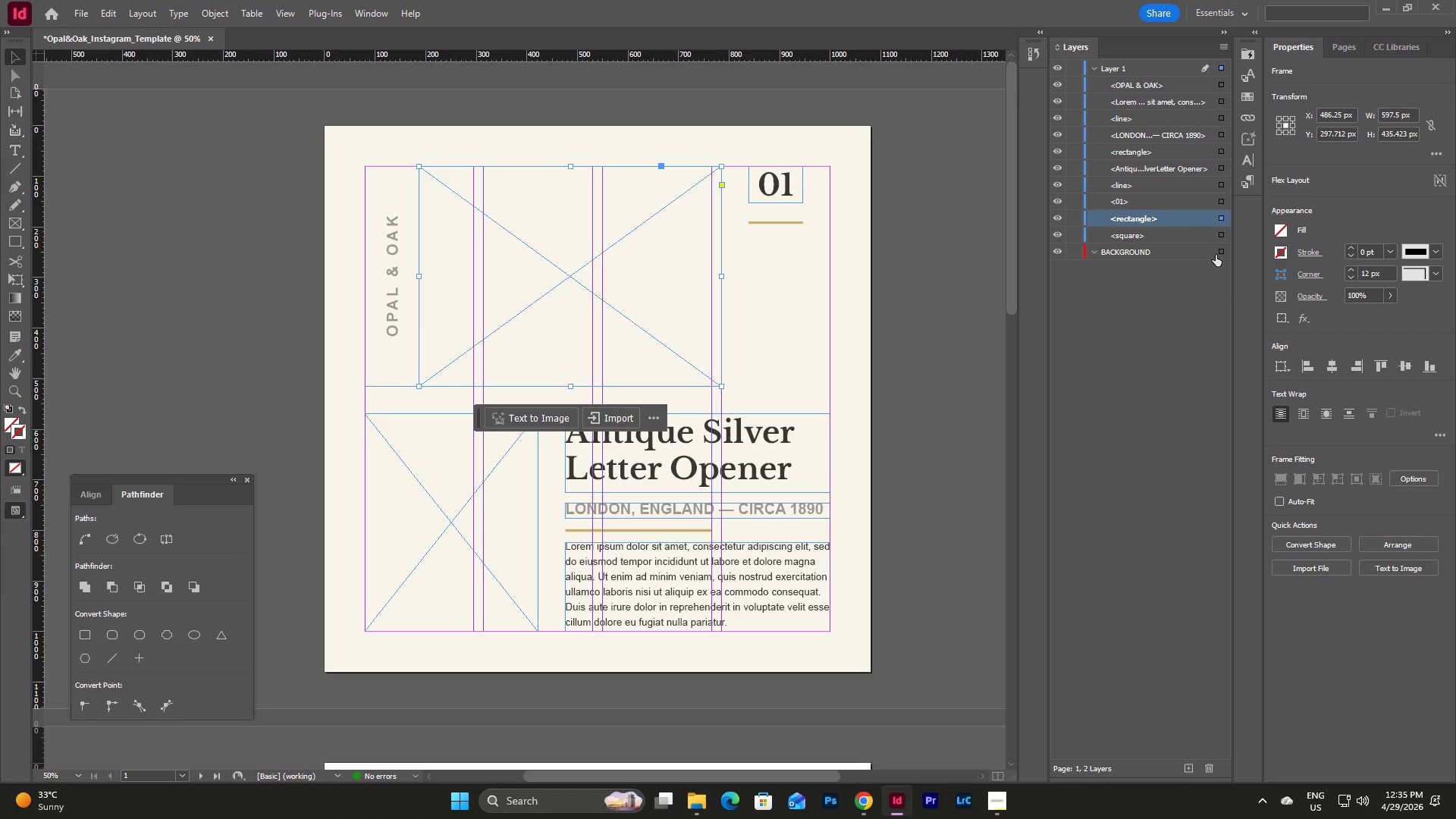 
left_click([1221, 233])
 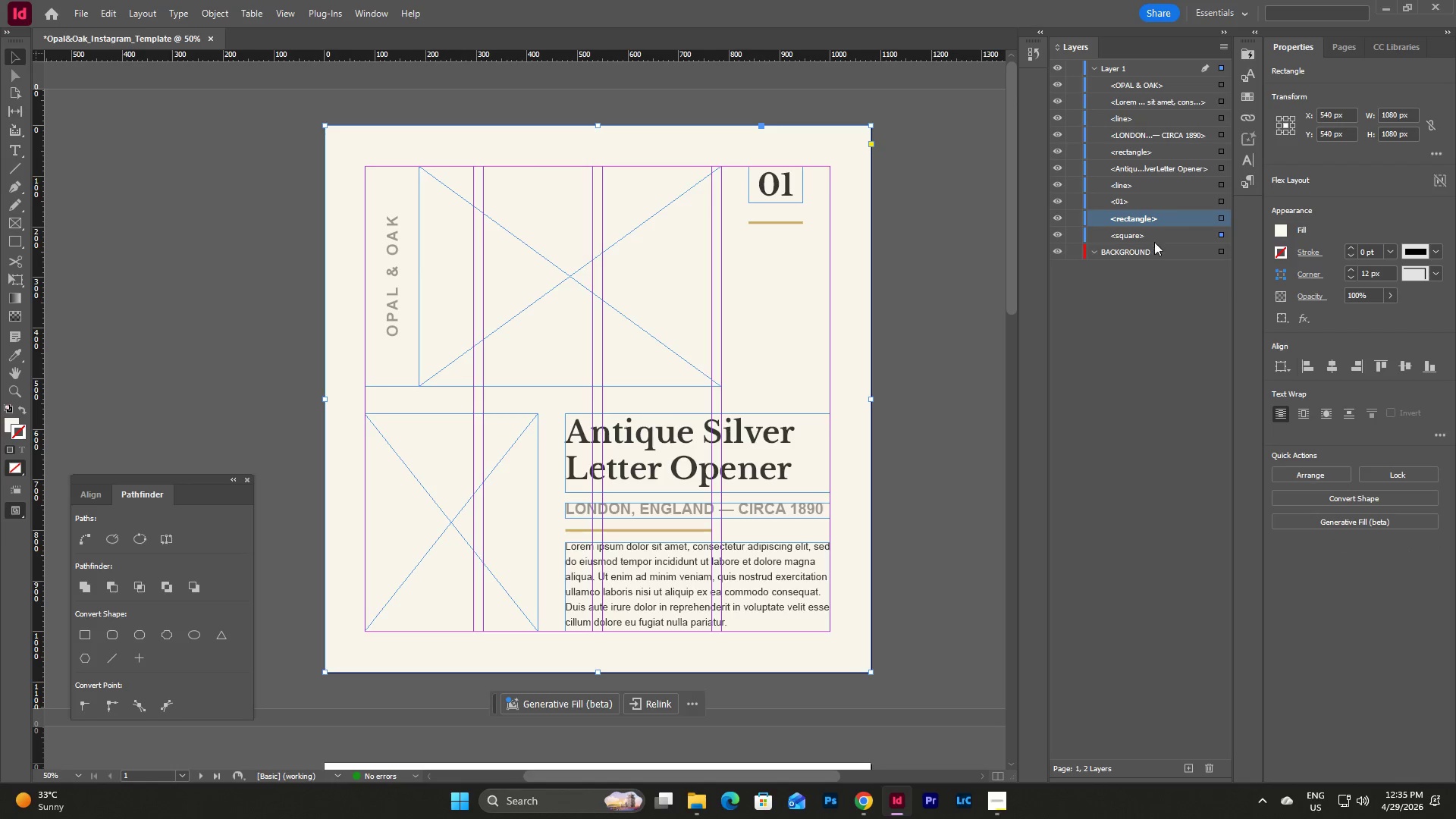 
left_click_drag(start_coordinate=[1155, 231], to_coordinate=[1155, 257])
 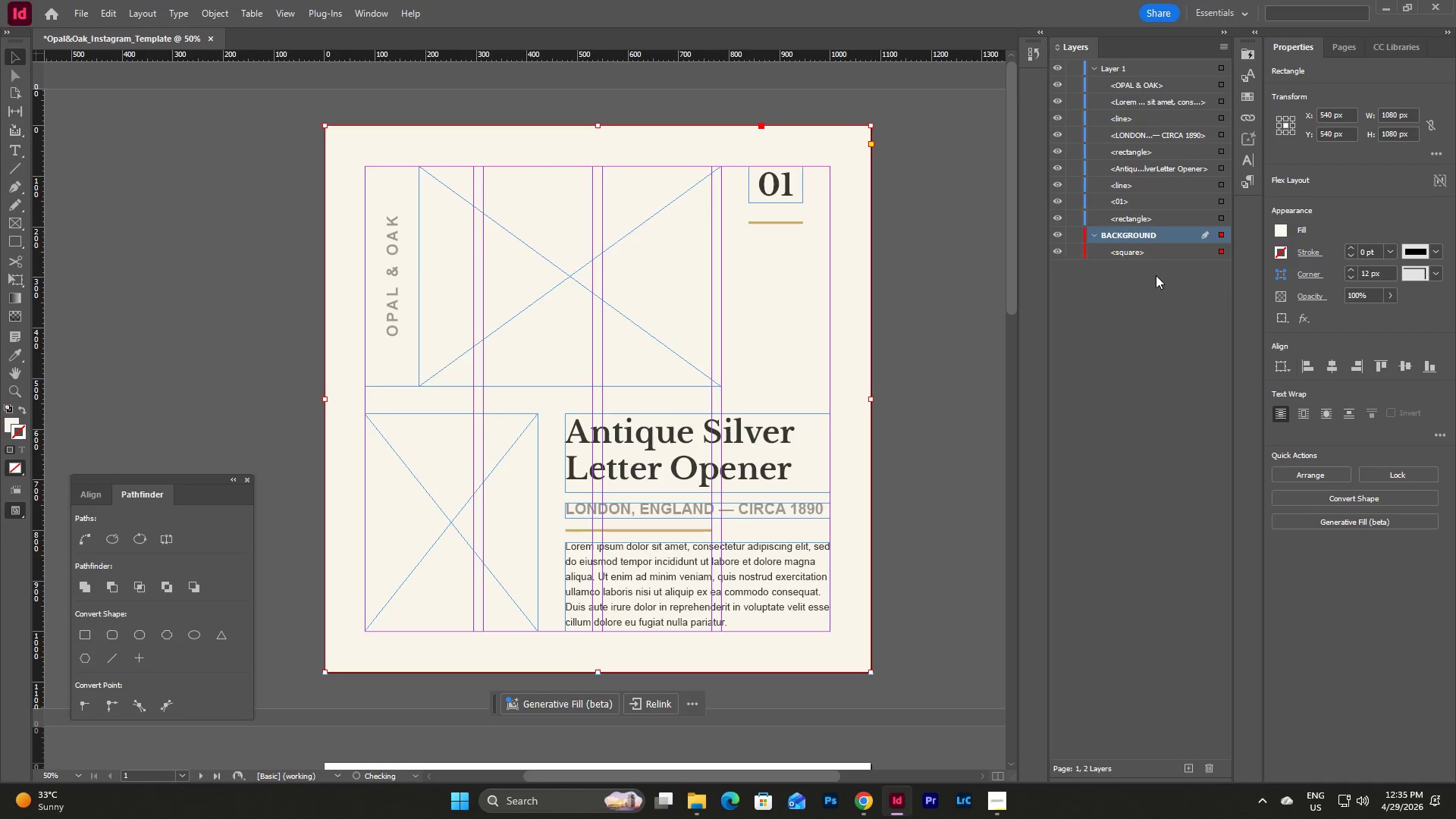 
left_click([1156, 281])
 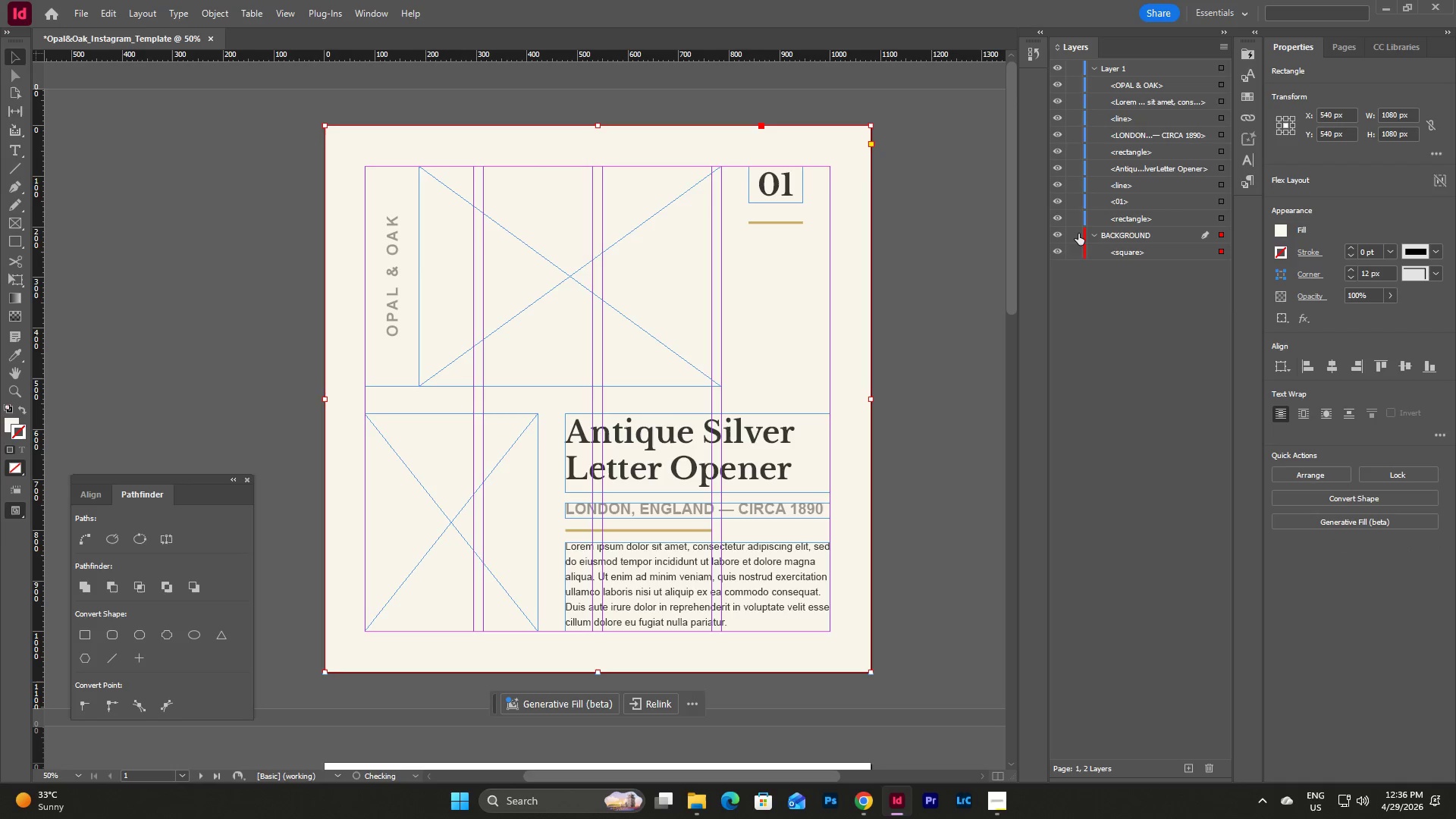 
left_click([1078, 234])
 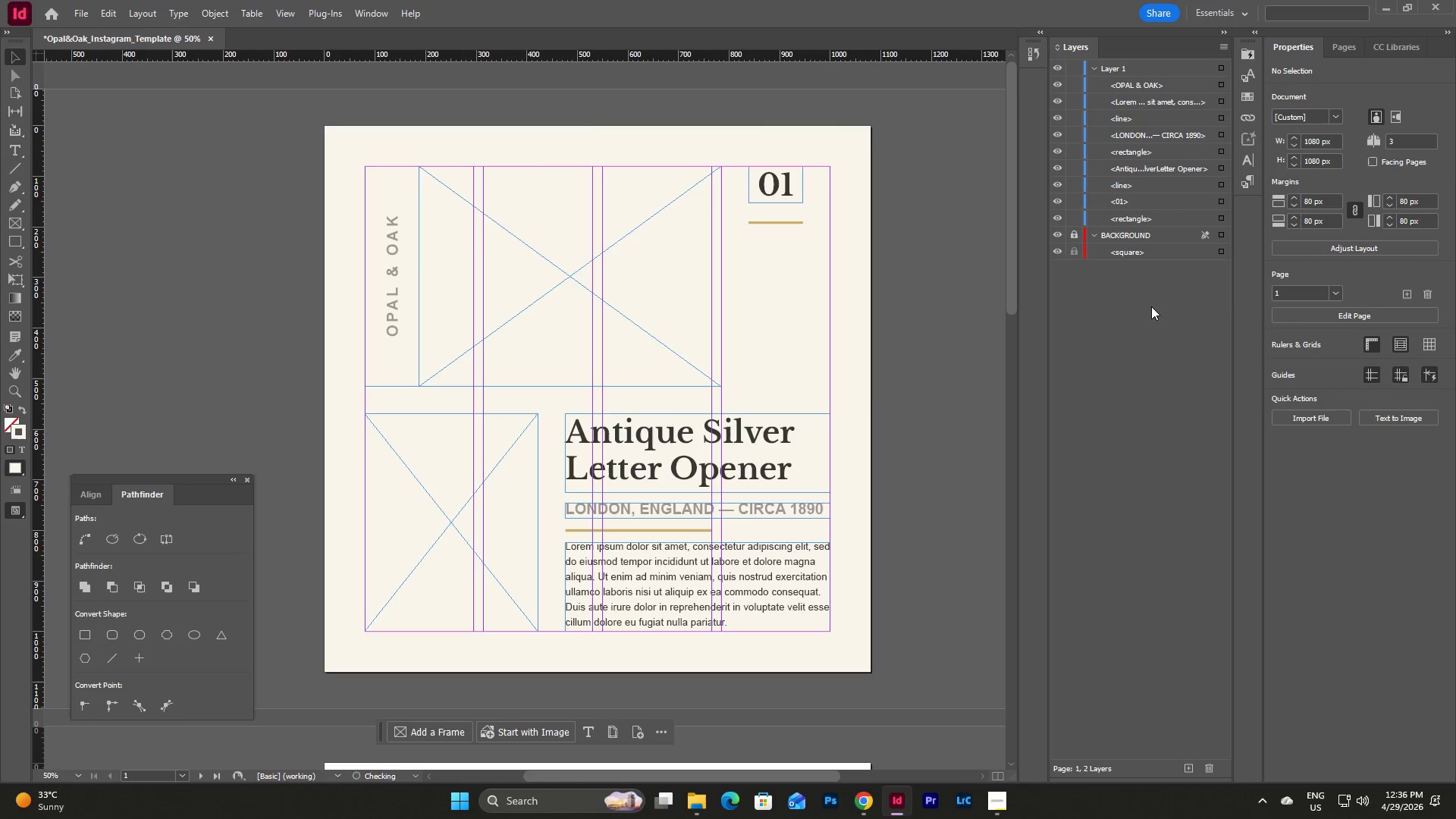 
left_click([1151, 306])
 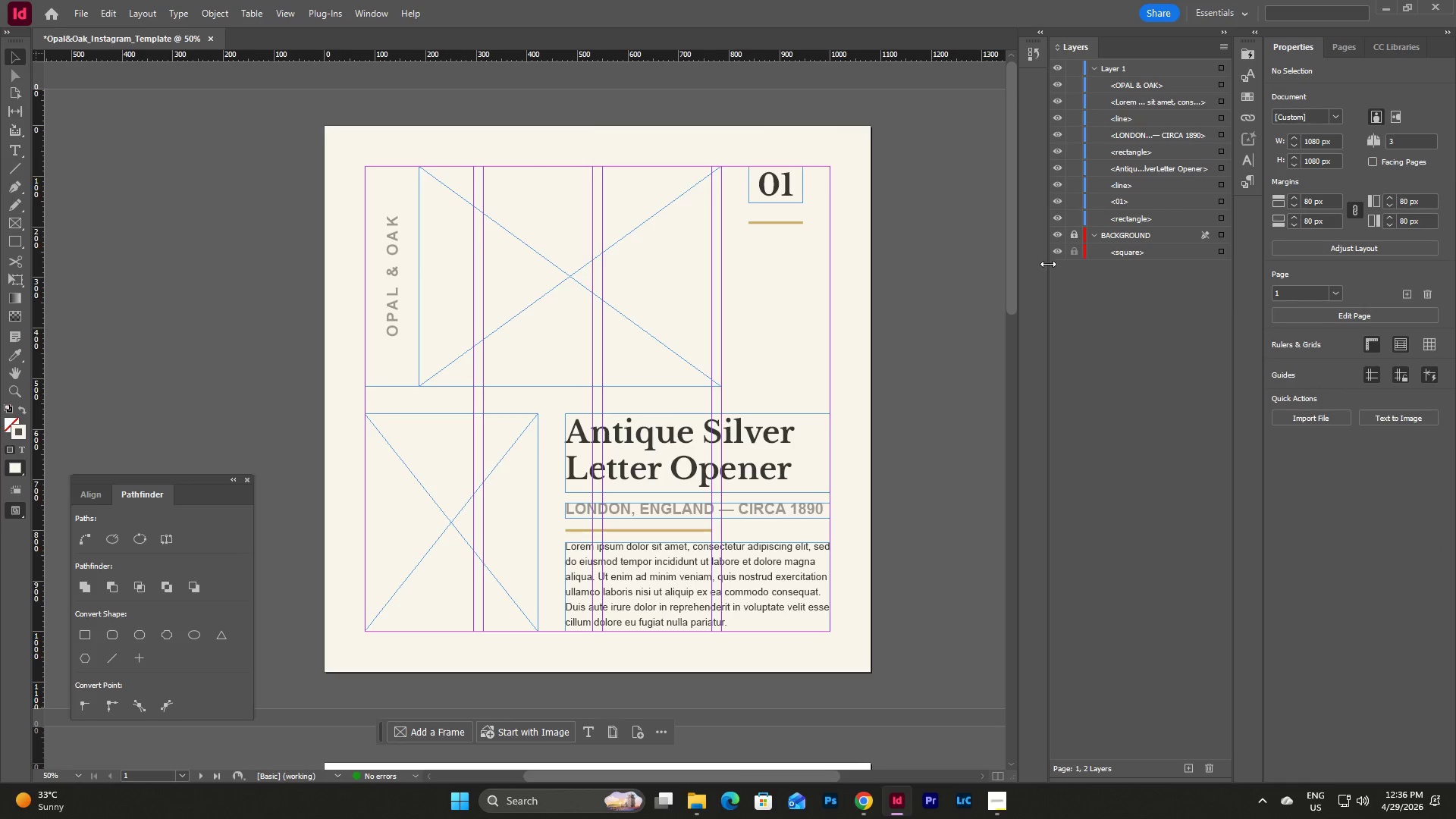 
scroll: coordinate [889, 278], scroll_direction: down, amount: 4.0
 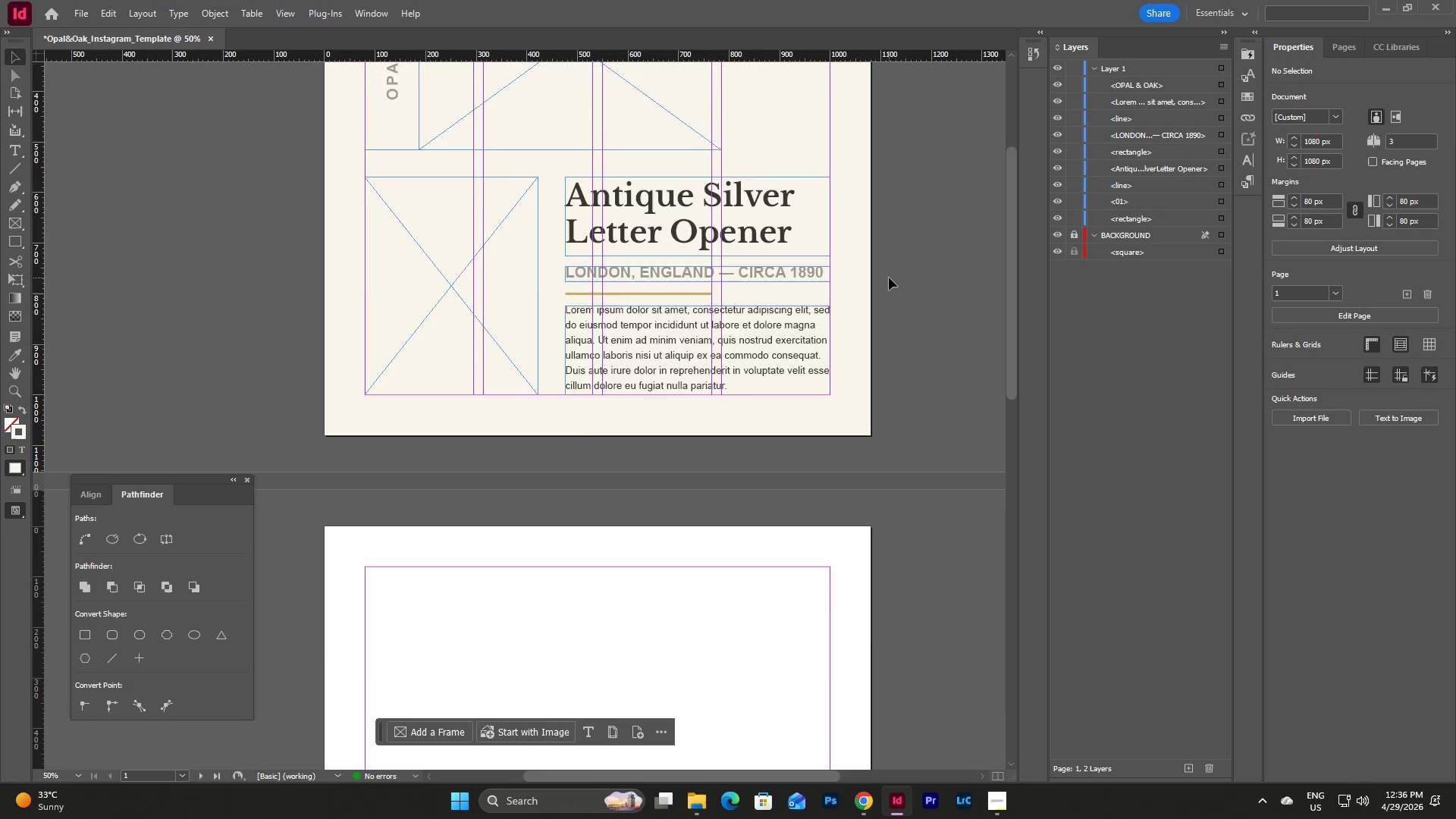 
scroll: coordinate [889, 278], scroll_direction: up, amount: 4.0
 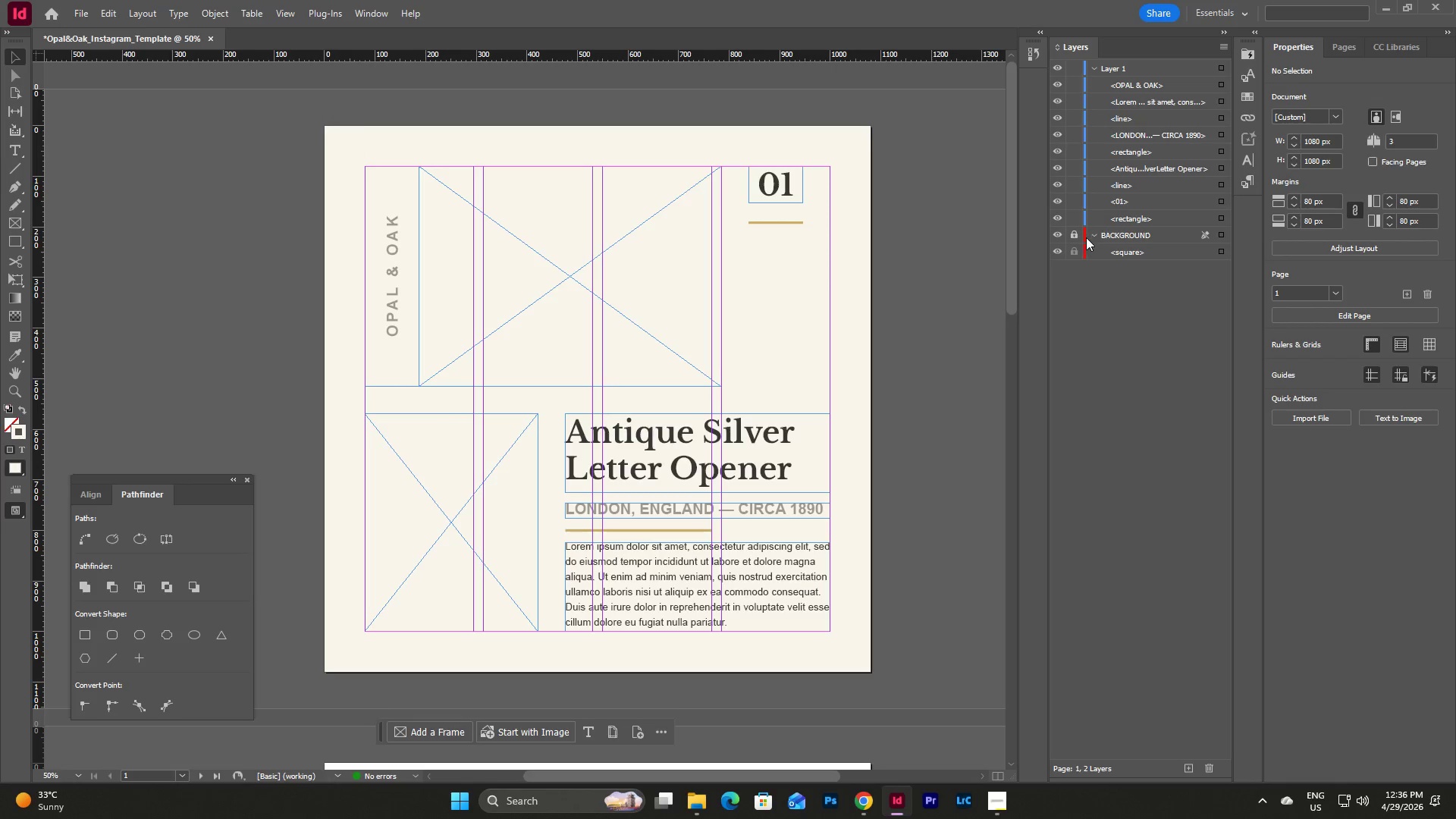 
left_click([1091, 234])
 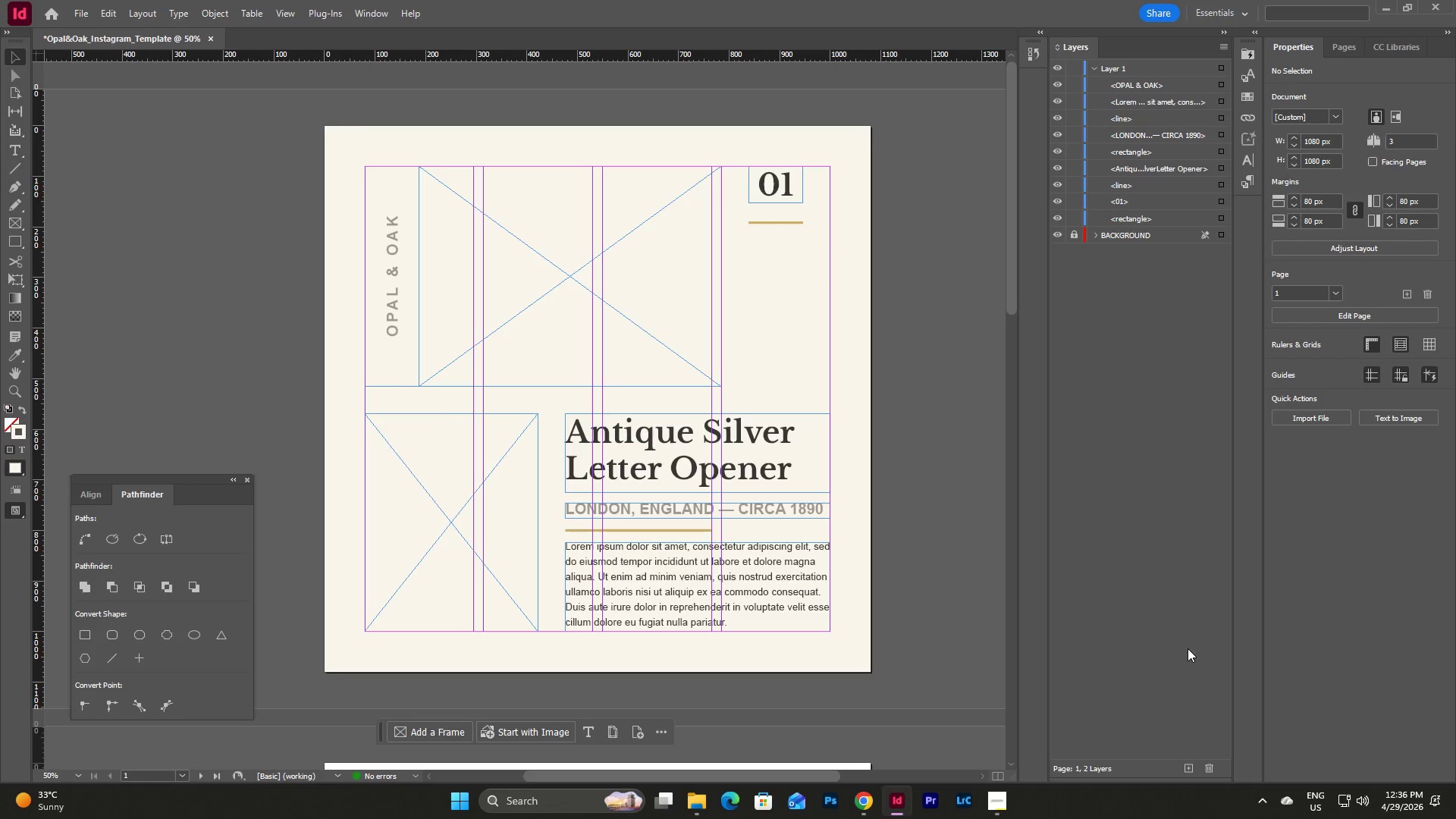 
left_click([1187, 770])
 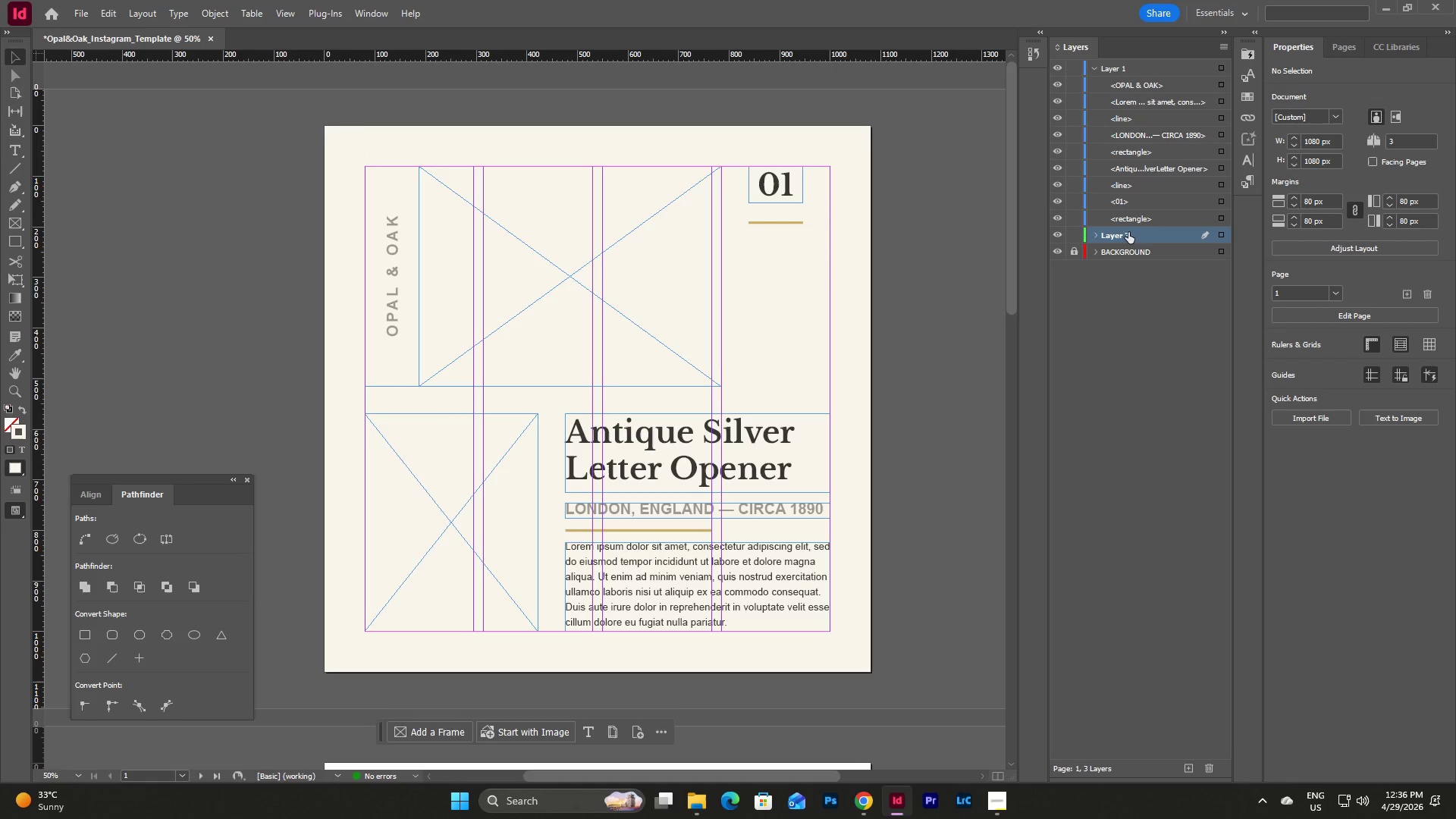 
double_click([1129, 232])
 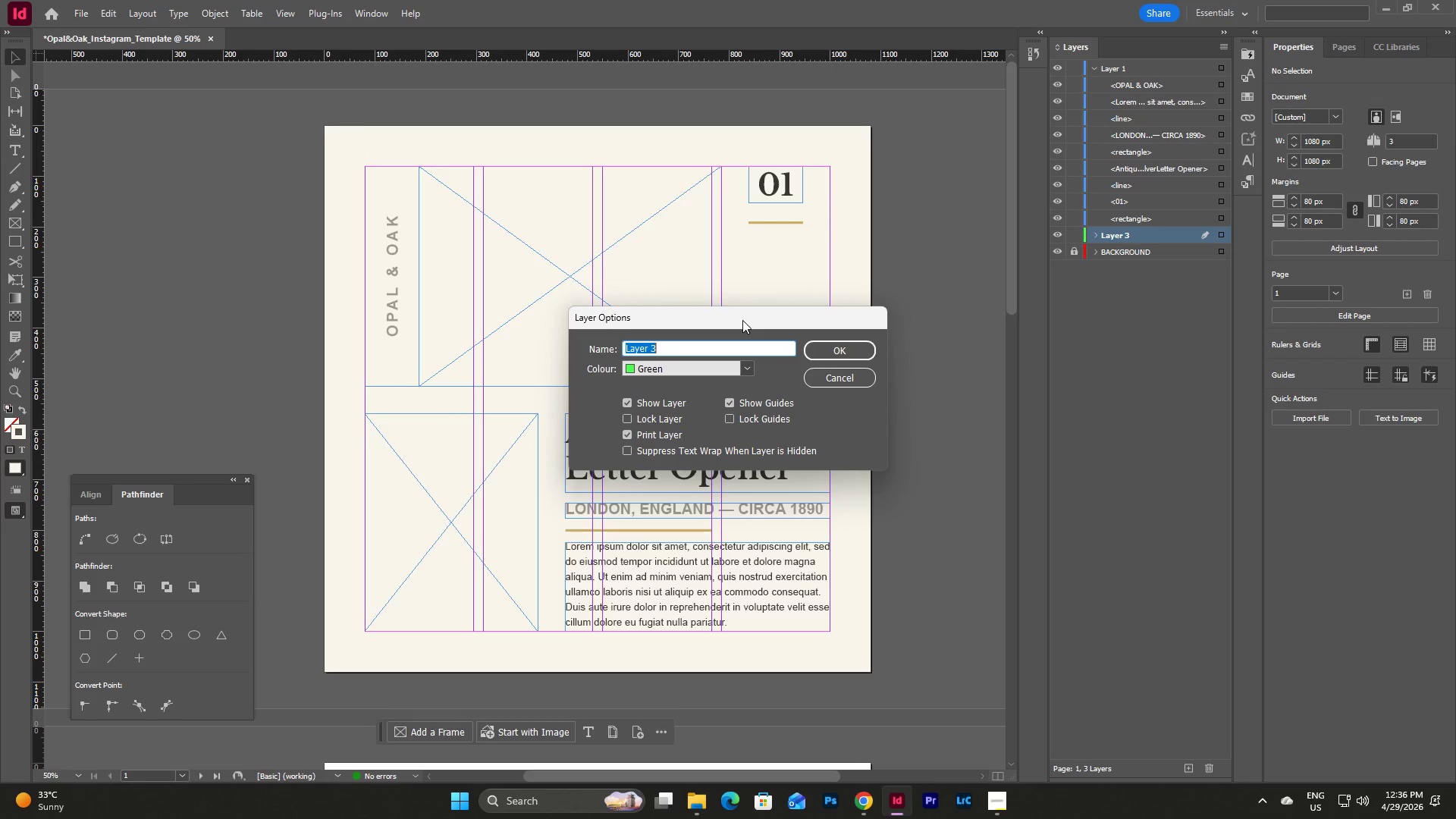 
type(IMAGE)
 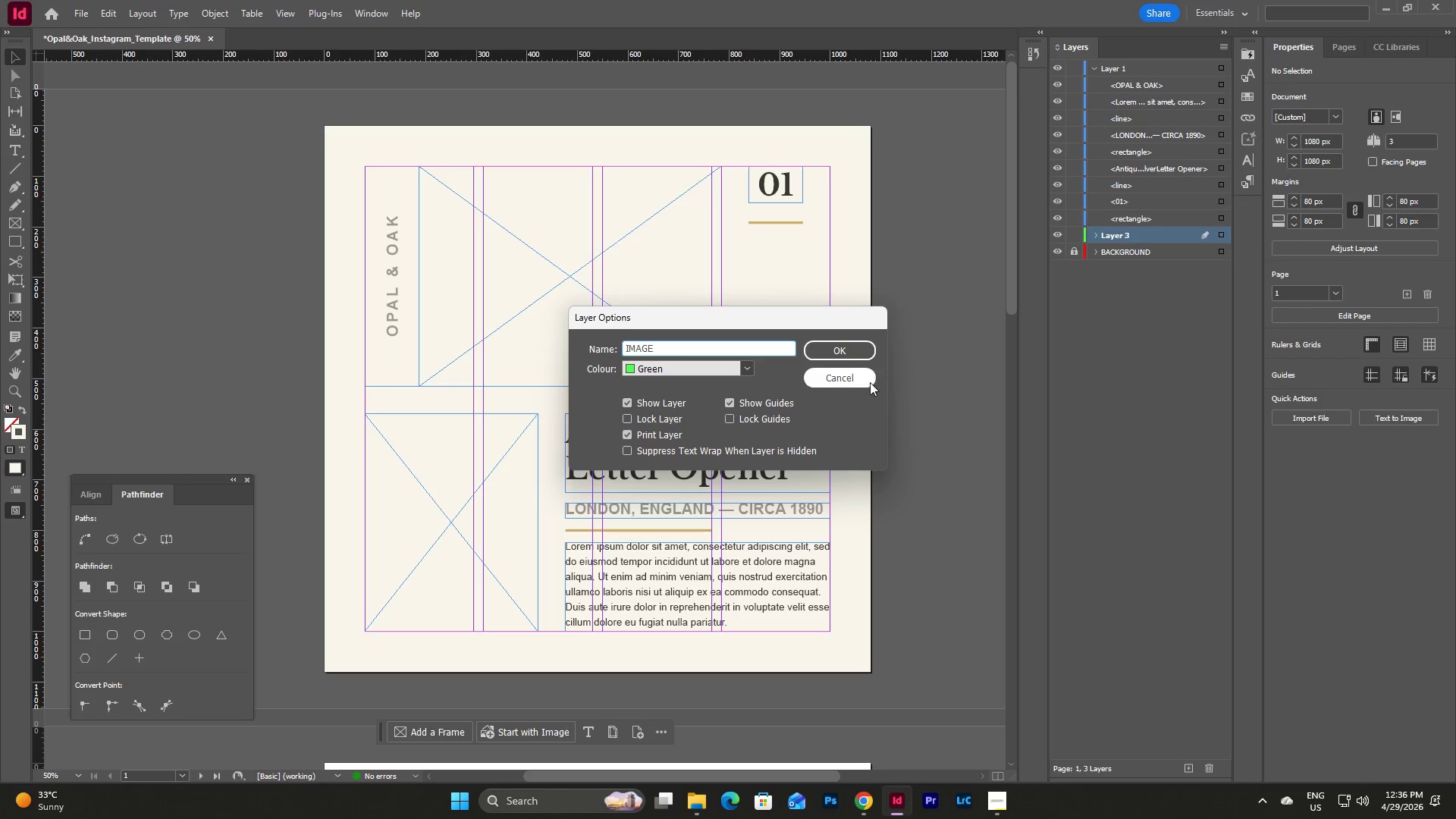 
left_click([864, 350])
 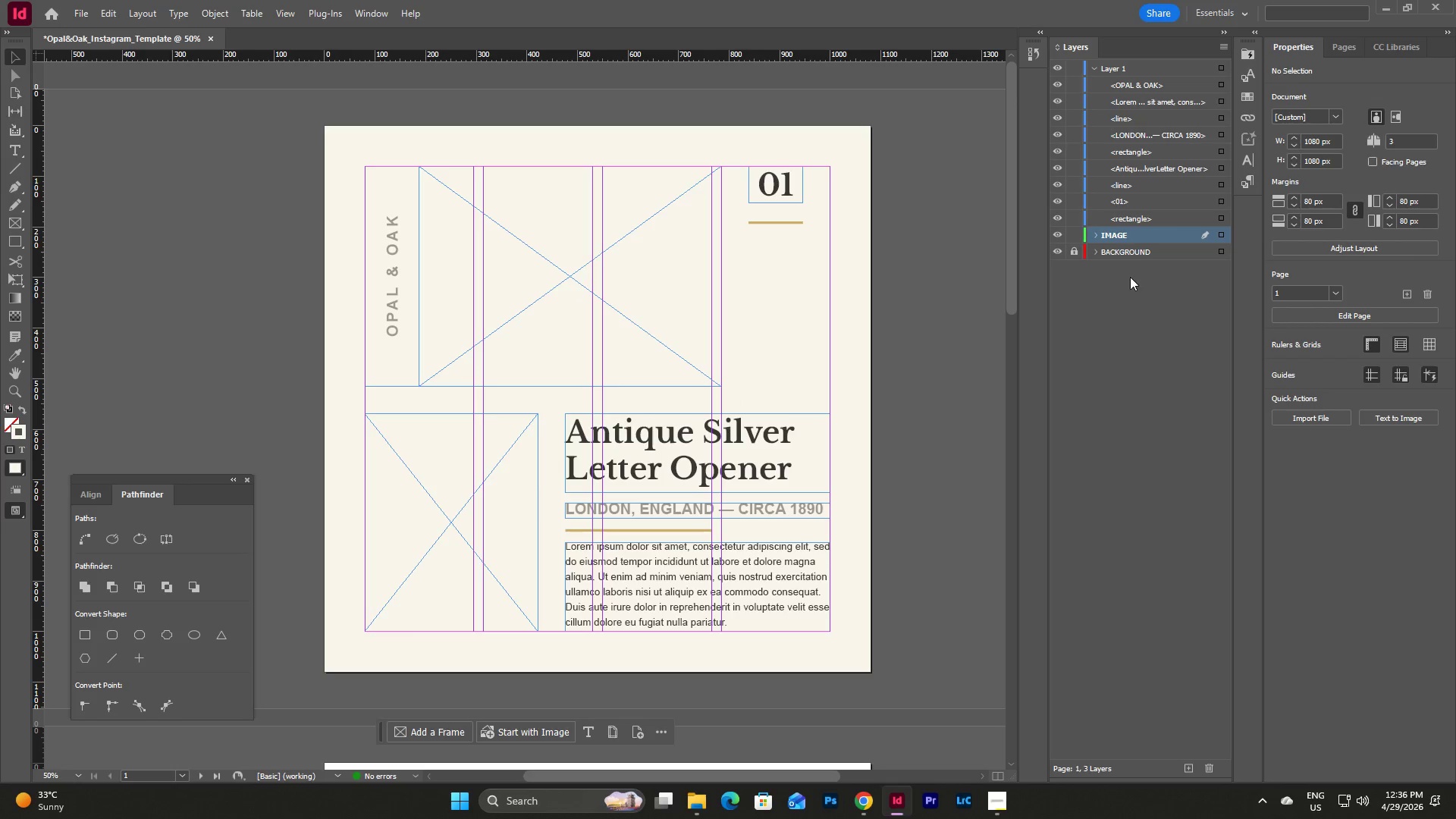 
left_click([1130, 279])
 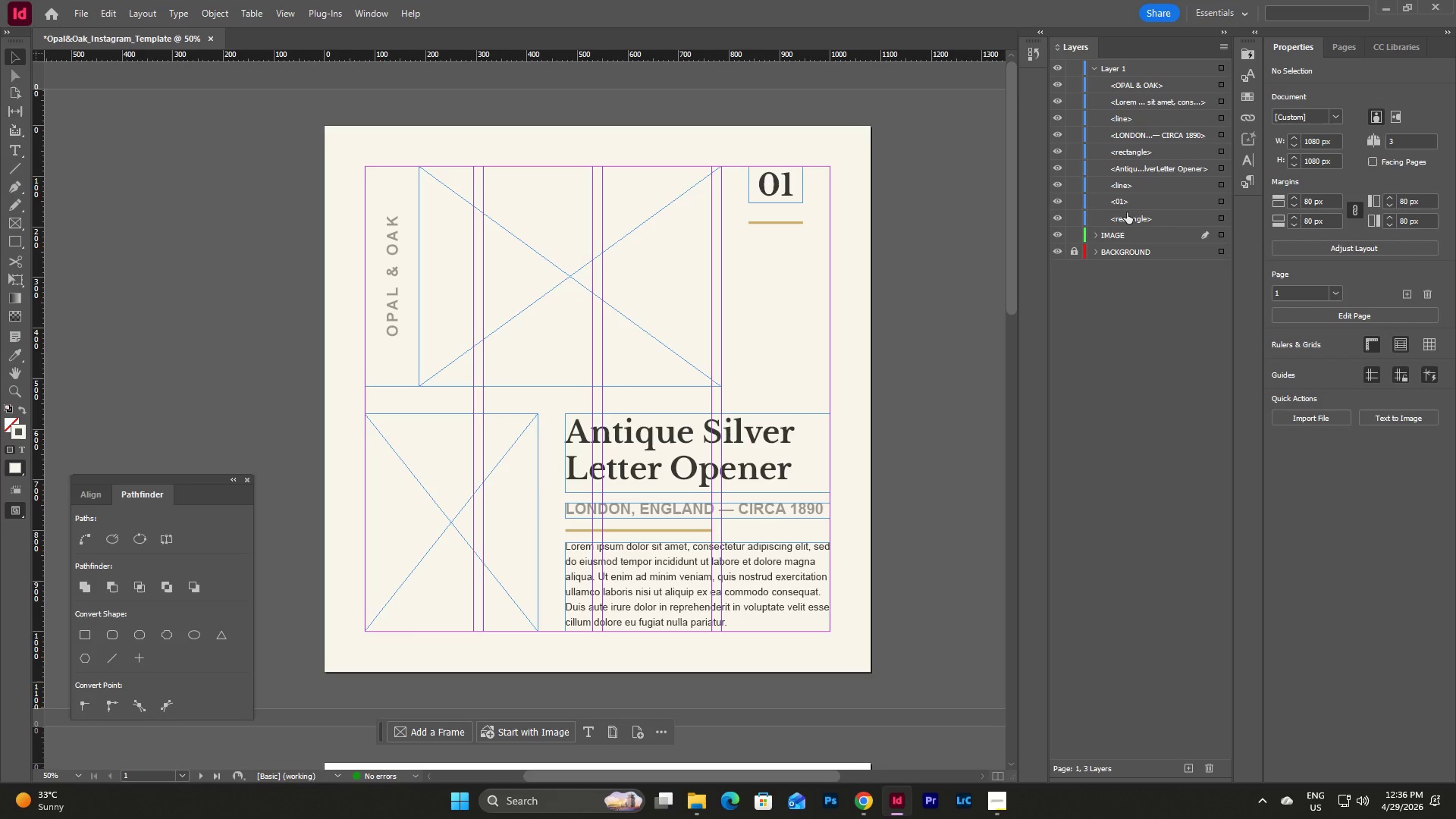 
left_click_drag(start_coordinate=[1127, 212], to_coordinate=[1128, 221])
 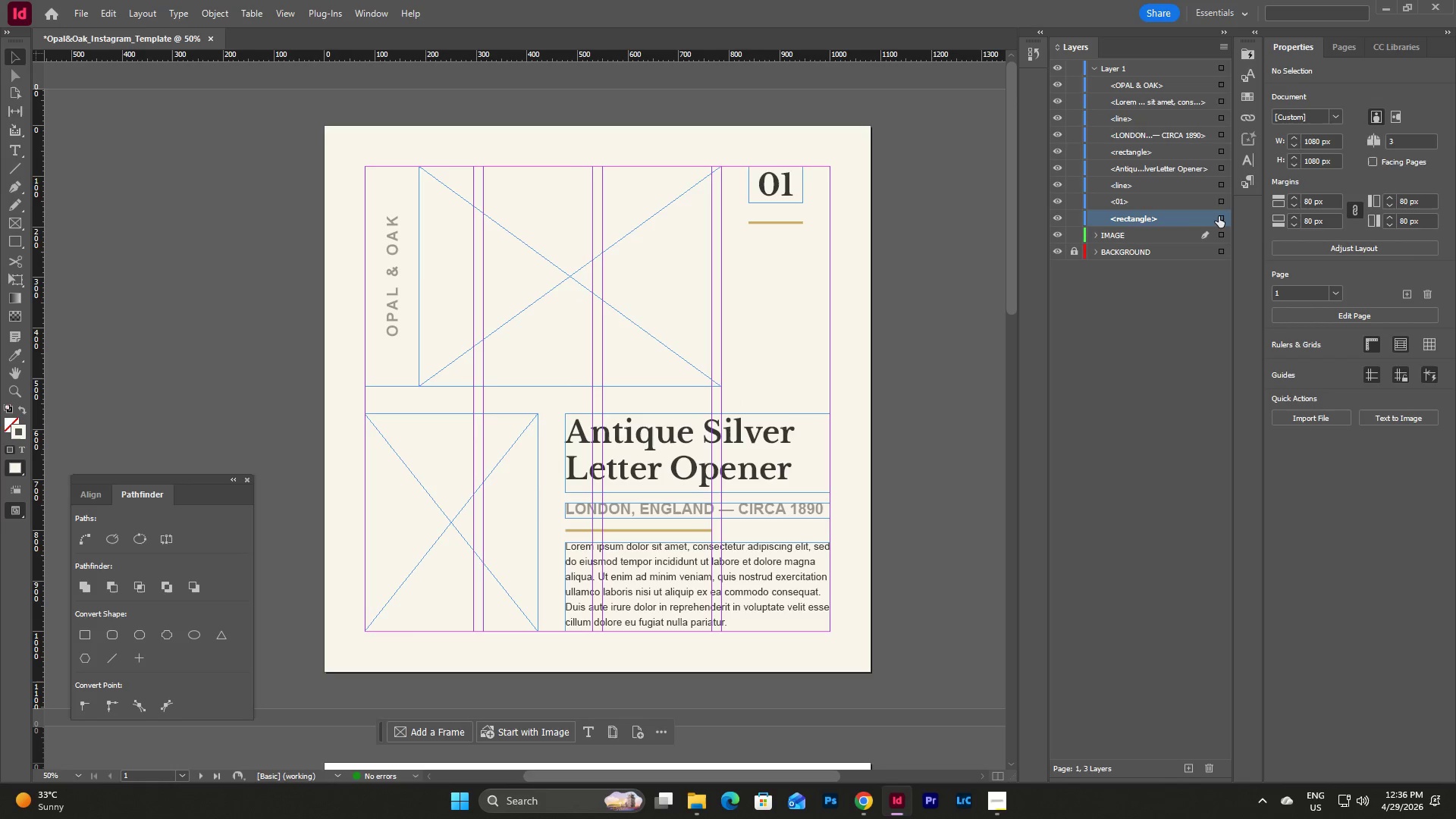 
left_click([1220, 216])
 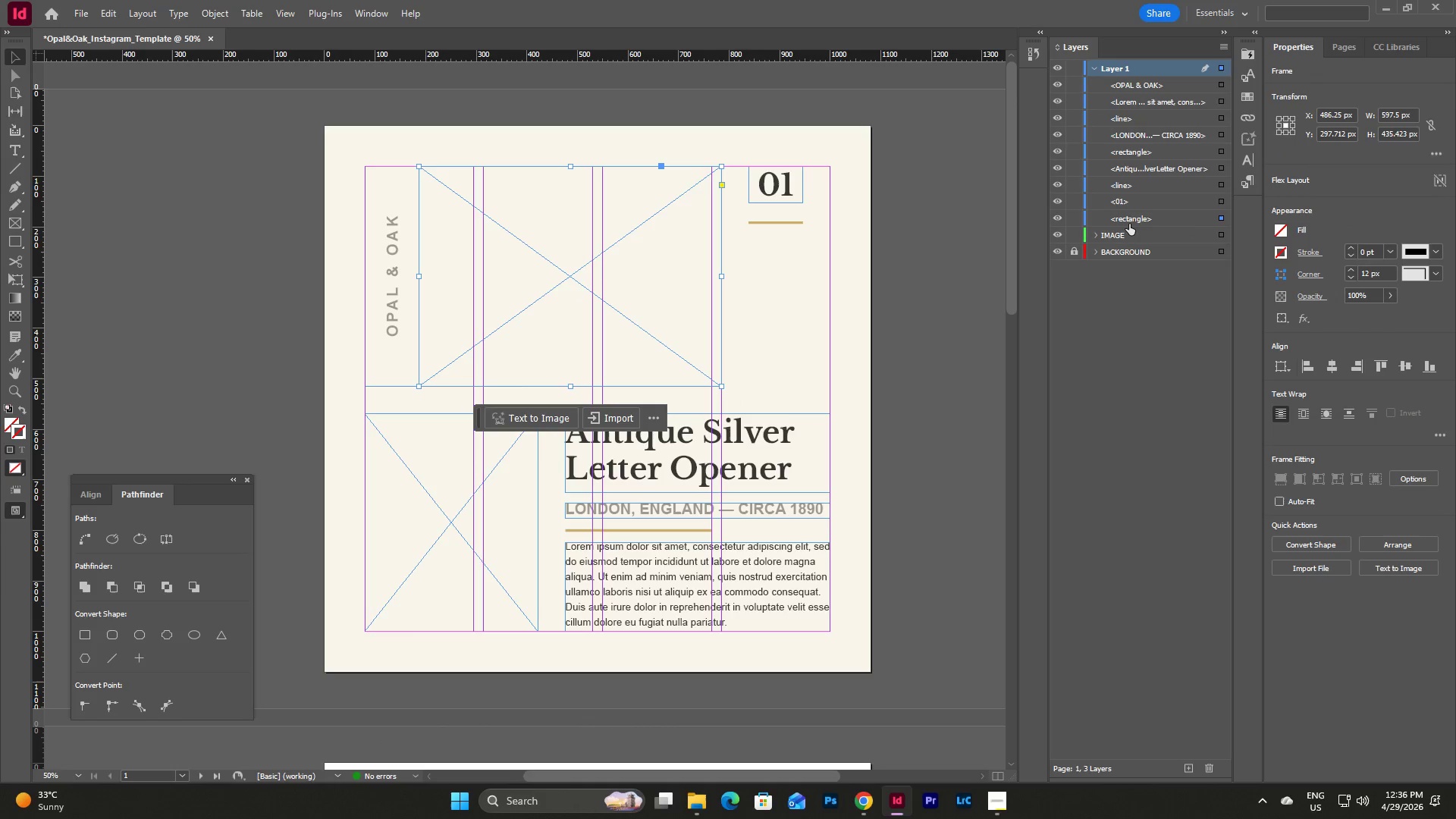 
left_click_drag(start_coordinate=[1135, 215], to_coordinate=[1134, 242])
 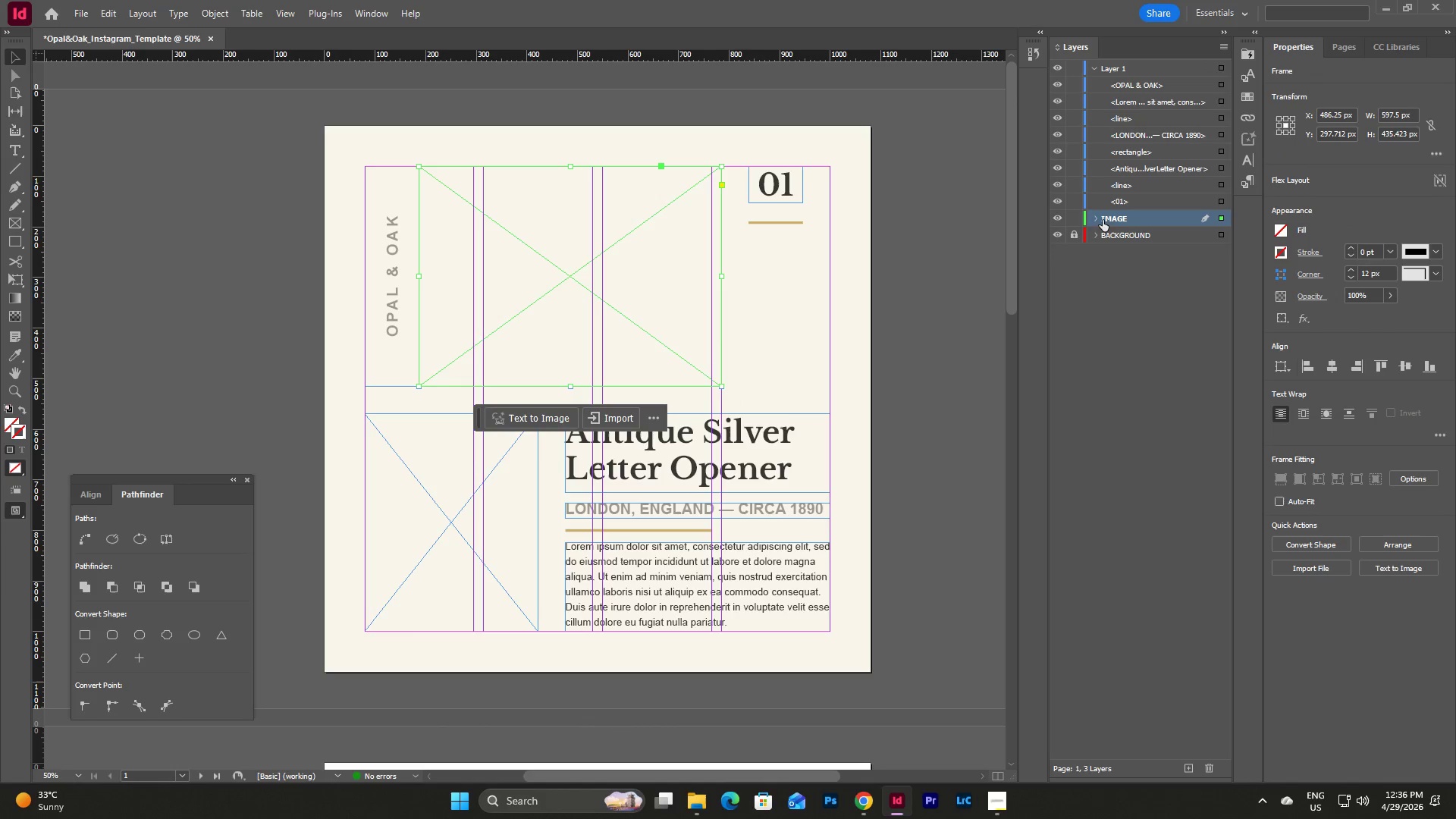 
left_click([1098, 218])
 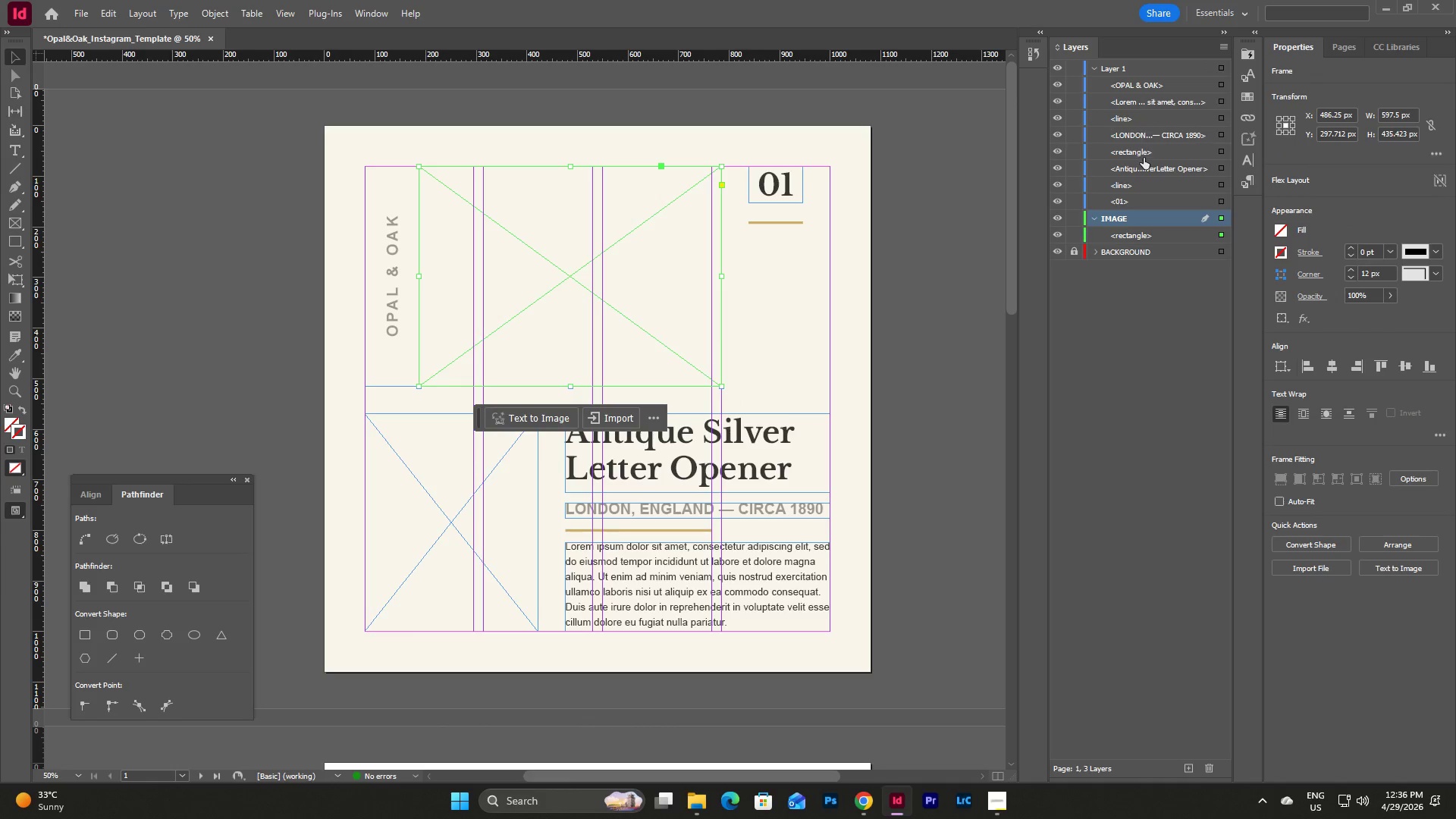 
left_click_drag(start_coordinate=[1144, 150], to_coordinate=[1141, 241])
 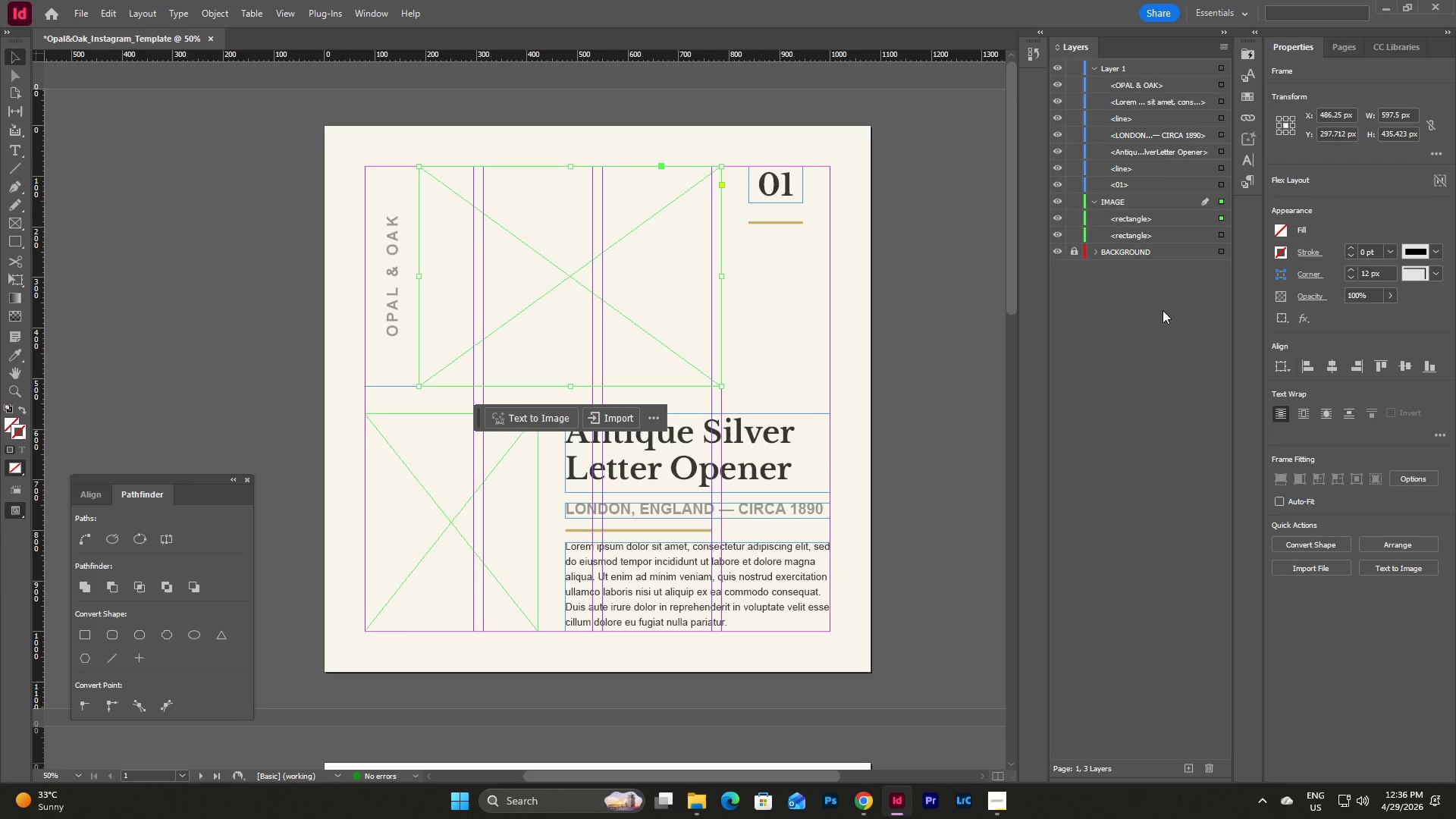 
double_click([1163, 310])
 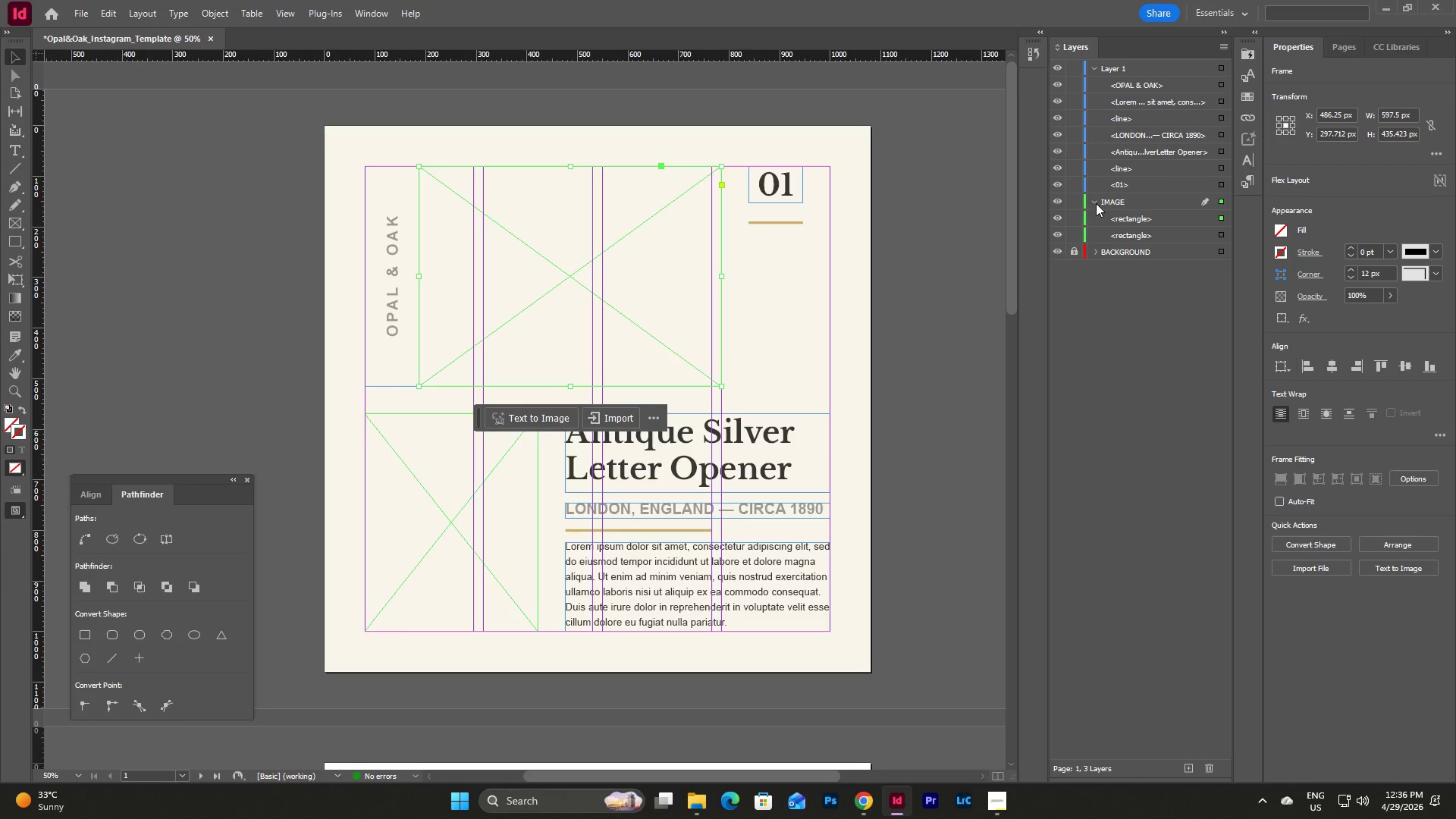 
left_click([1096, 203])
 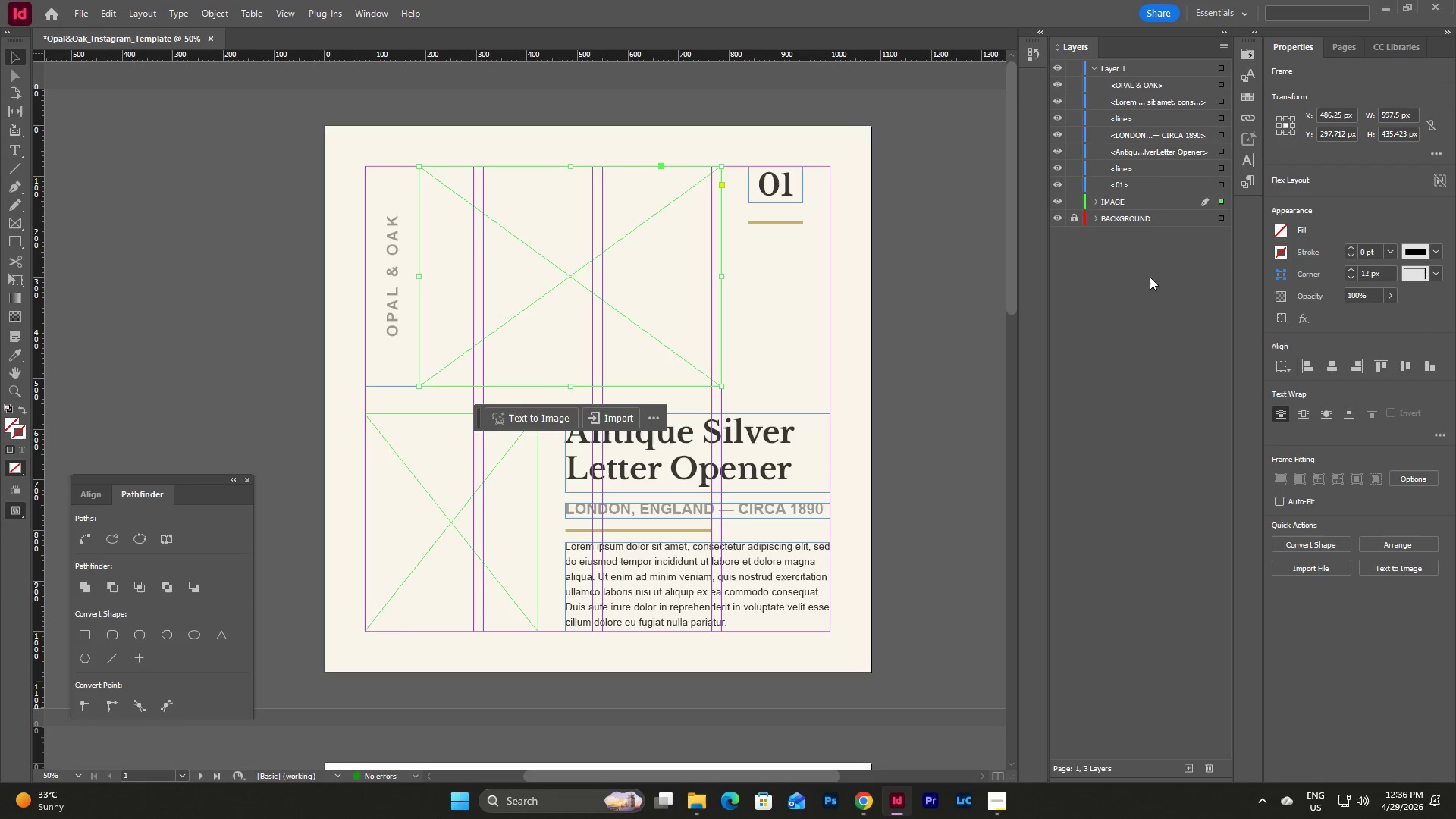 
left_click([1150, 277])
 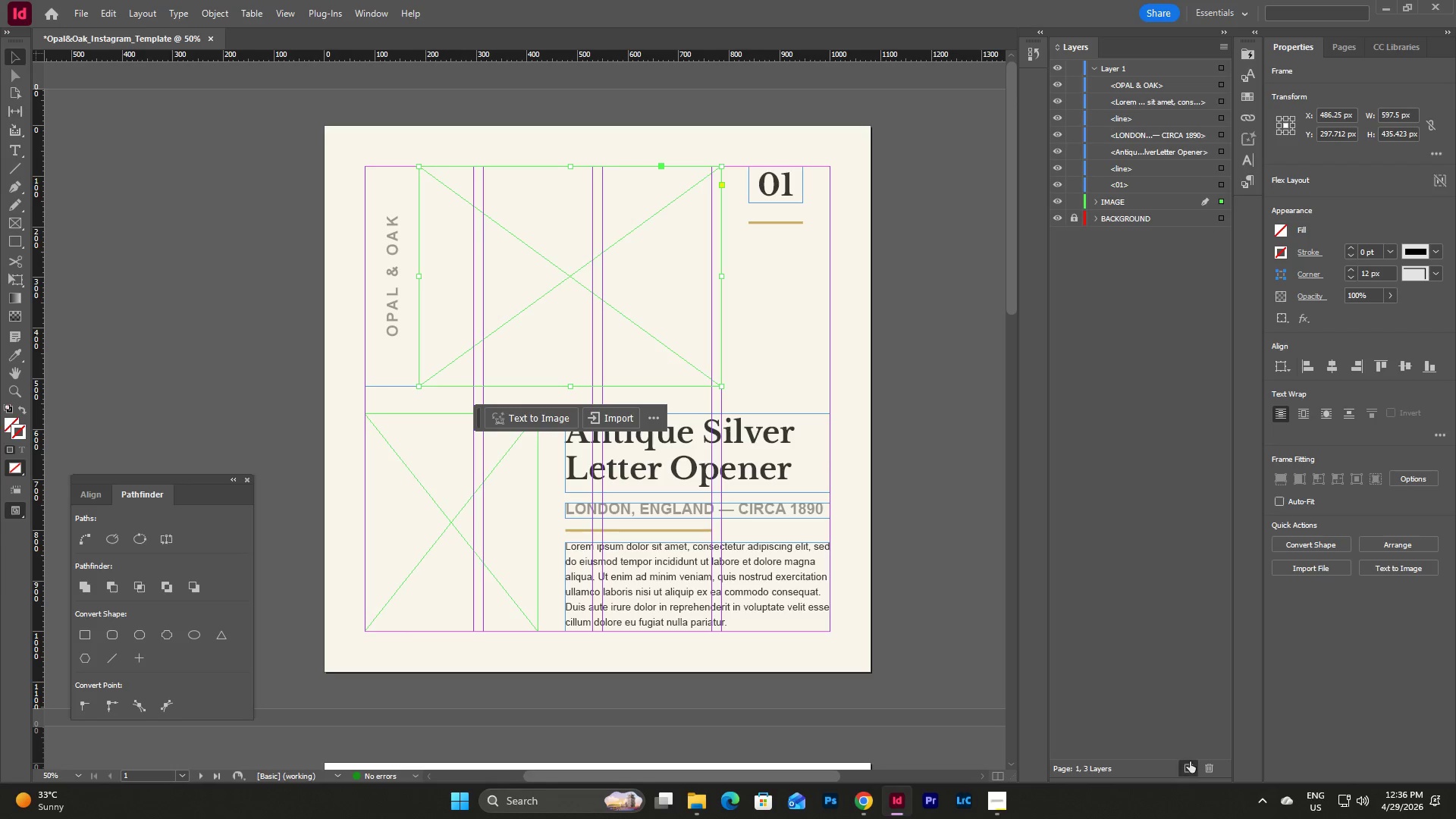 
wait(5.5)
 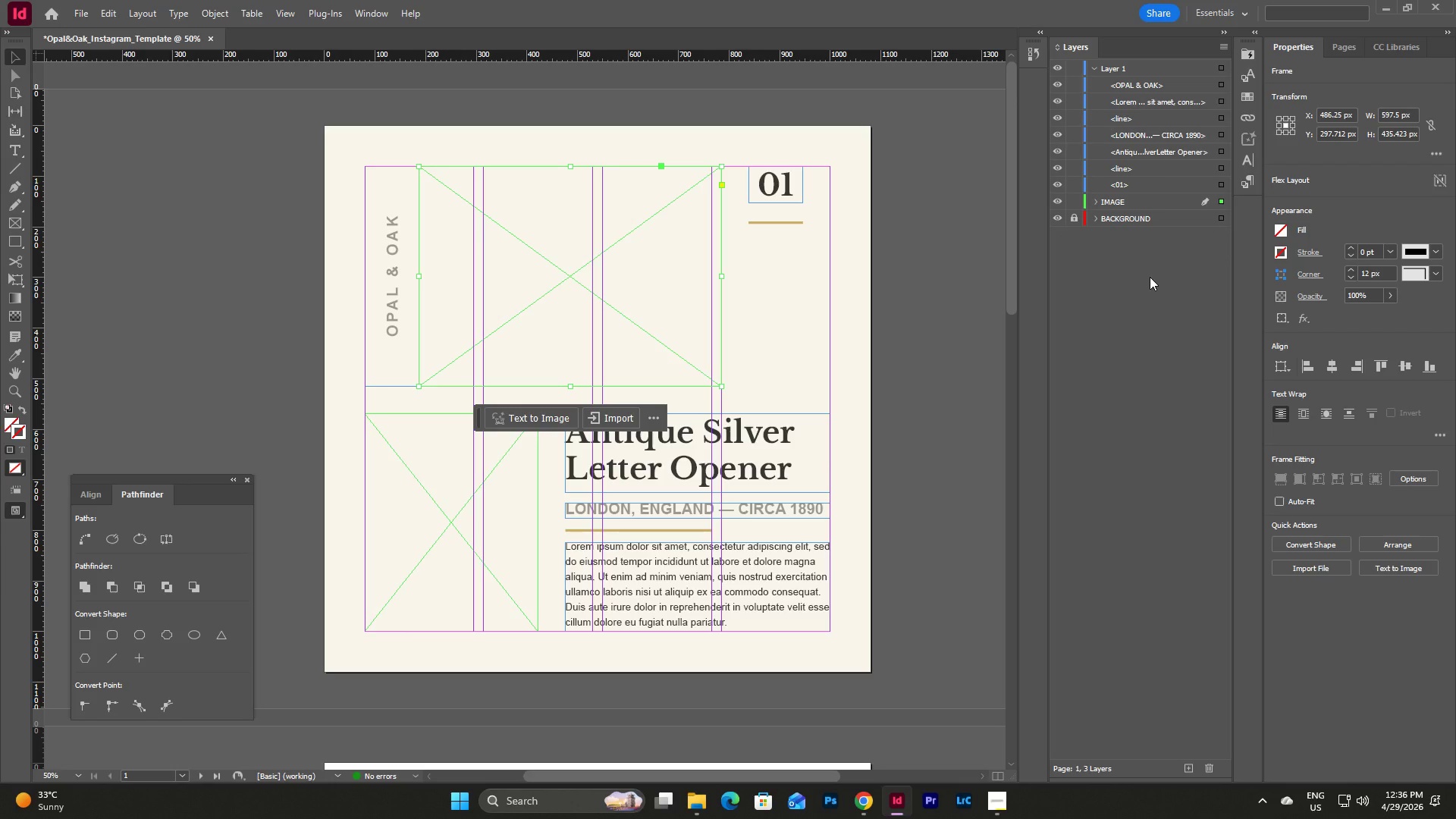 
double_click([1133, 201])
 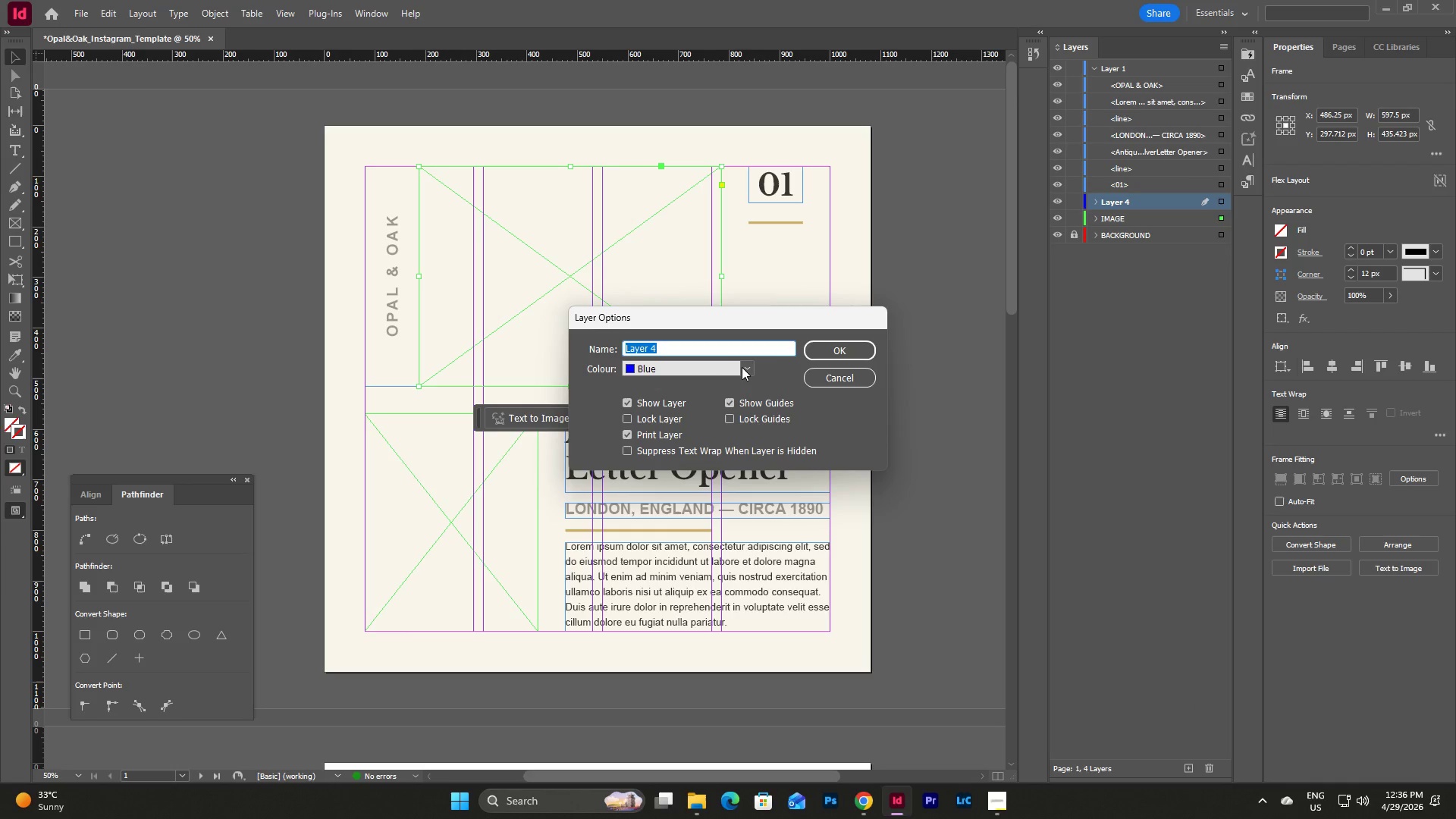 
type(SHAPES)
key(Backspace)
 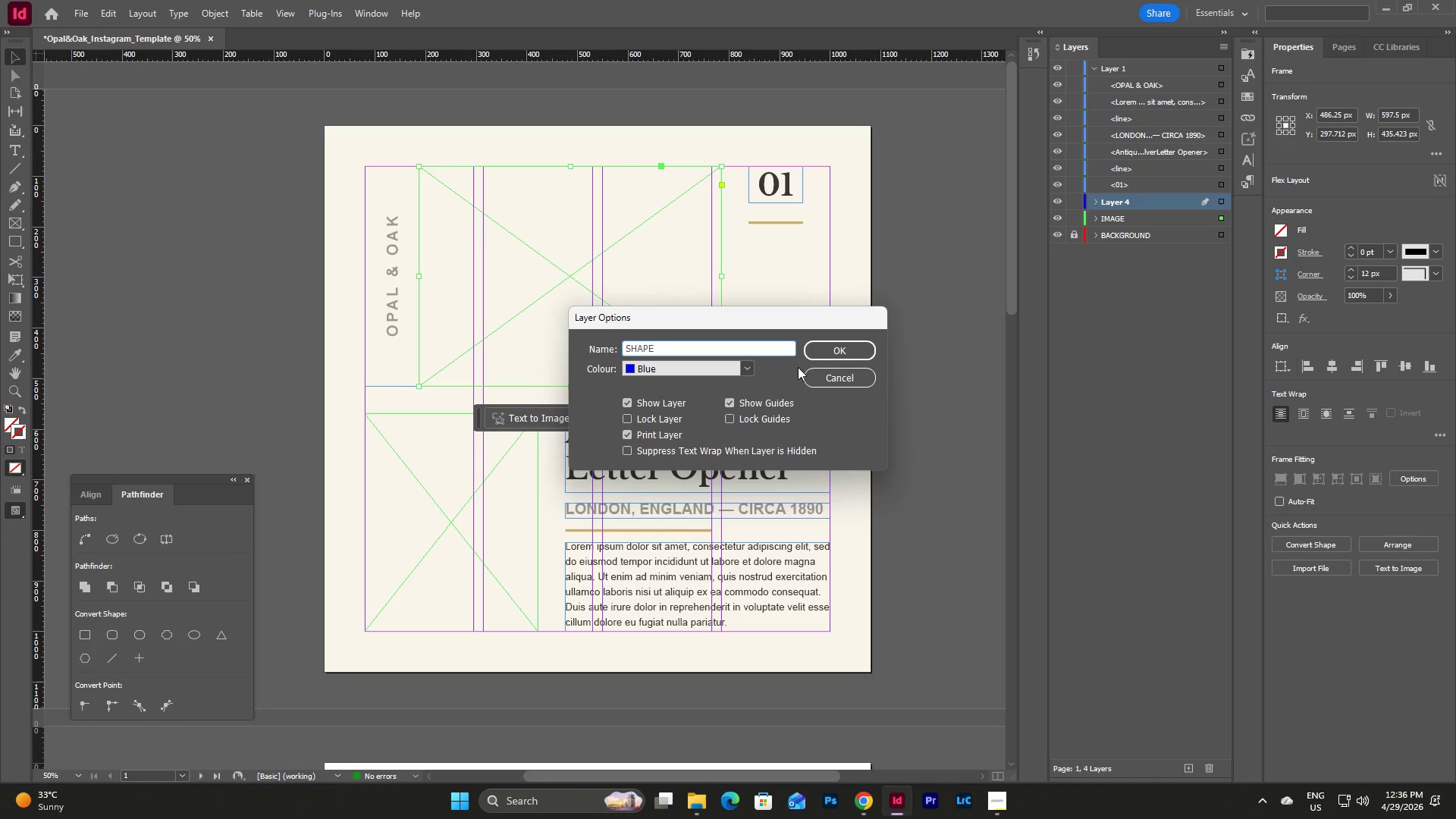 
left_click([813, 356])
 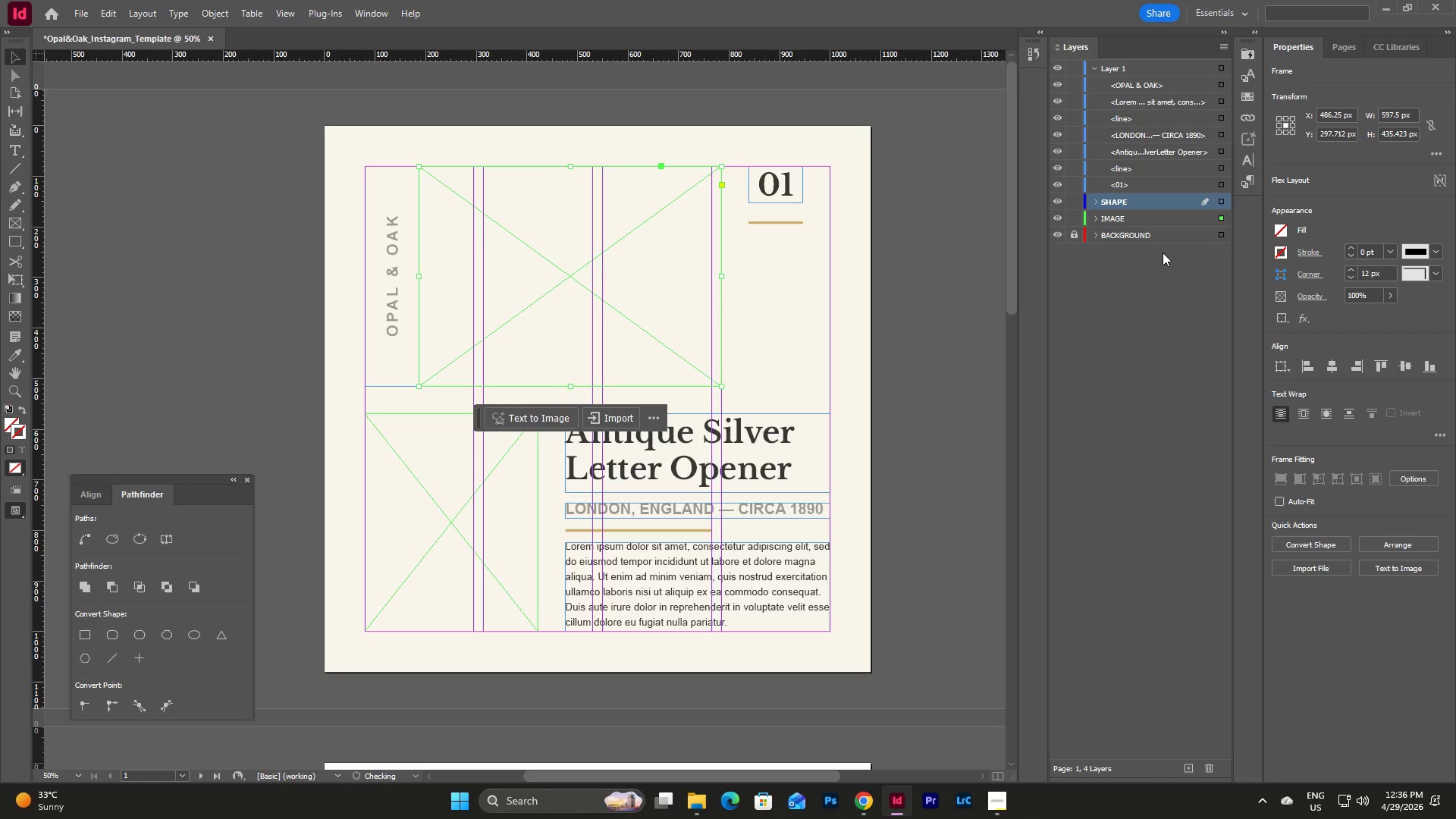 
left_click([1150, 275])
 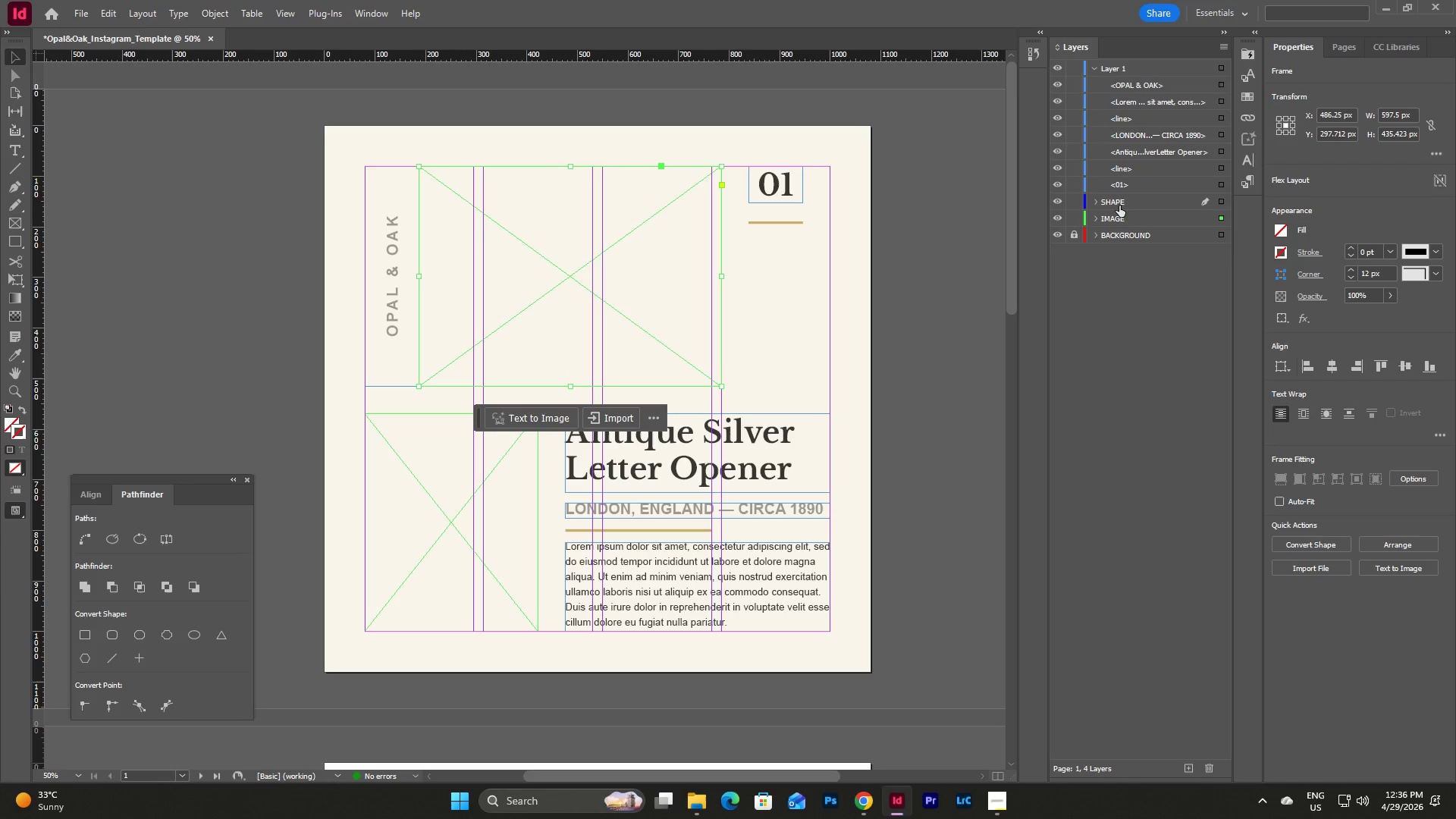 
left_click_drag(start_coordinate=[1118, 201], to_coordinate=[1119, 228])
 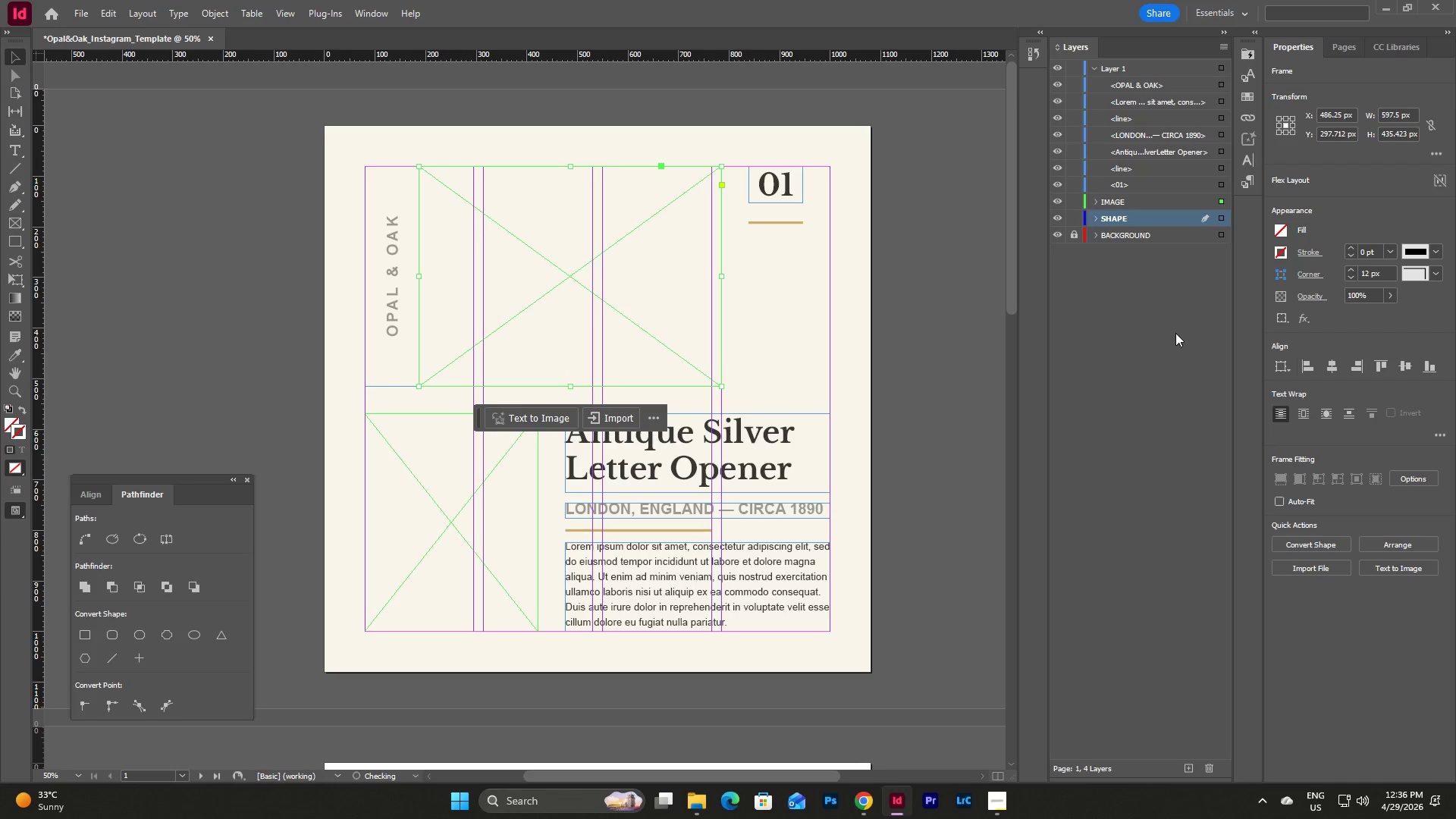 
left_click([1175, 333])
 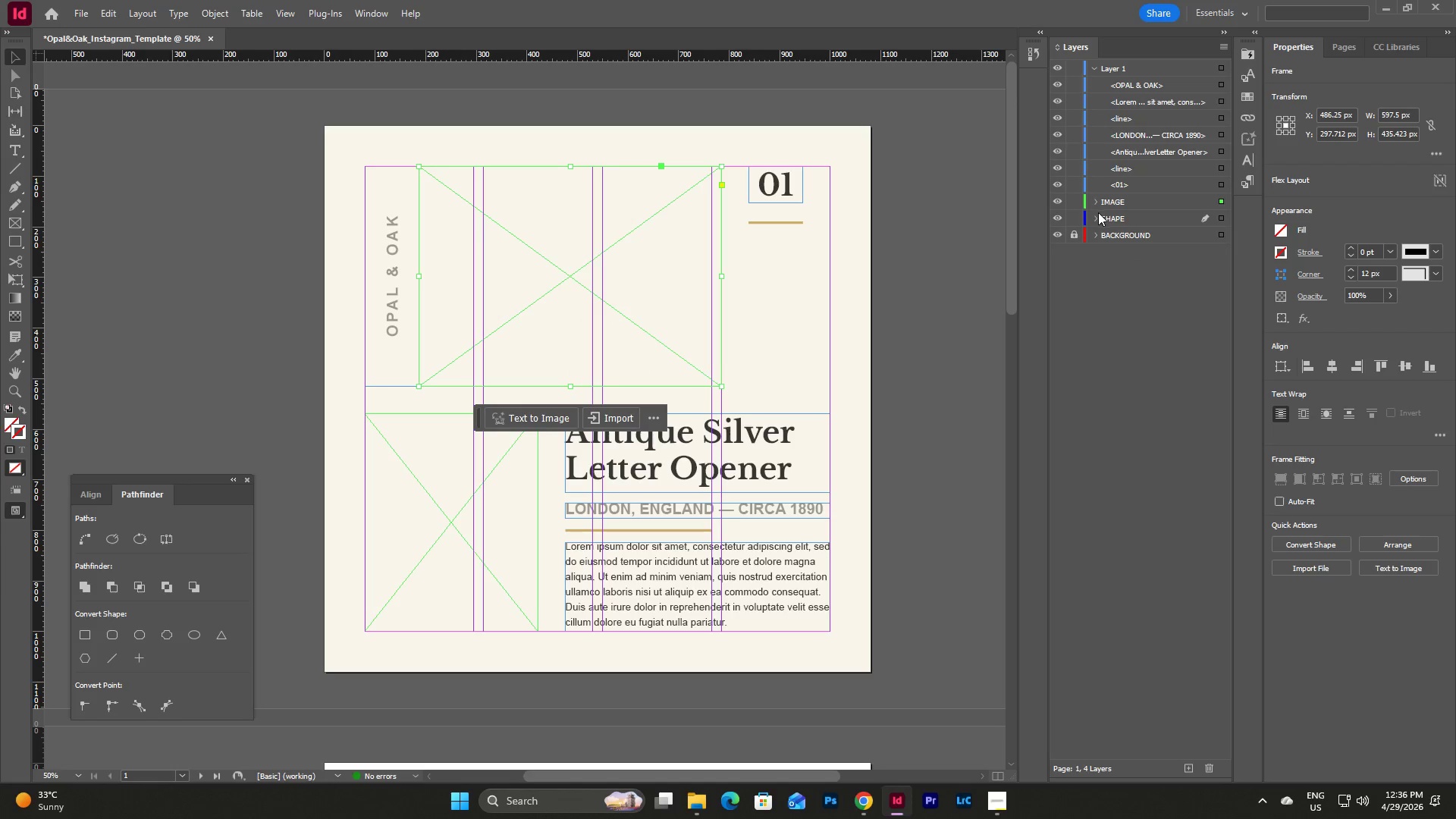 
left_click([1098, 215])
 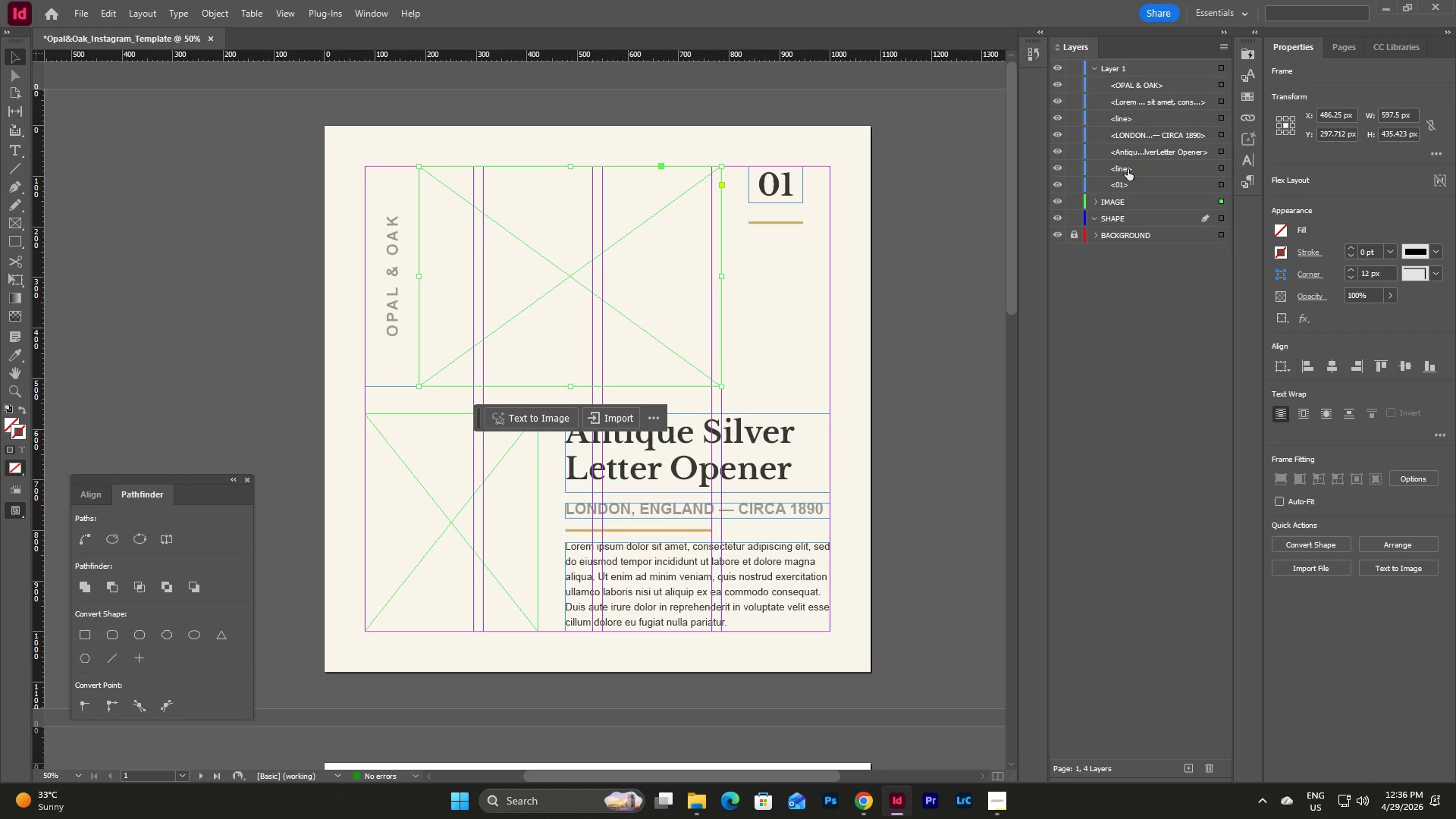 
left_click_drag(start_coordinate=[1129, 166], to_coordinate=[1125, 225])
 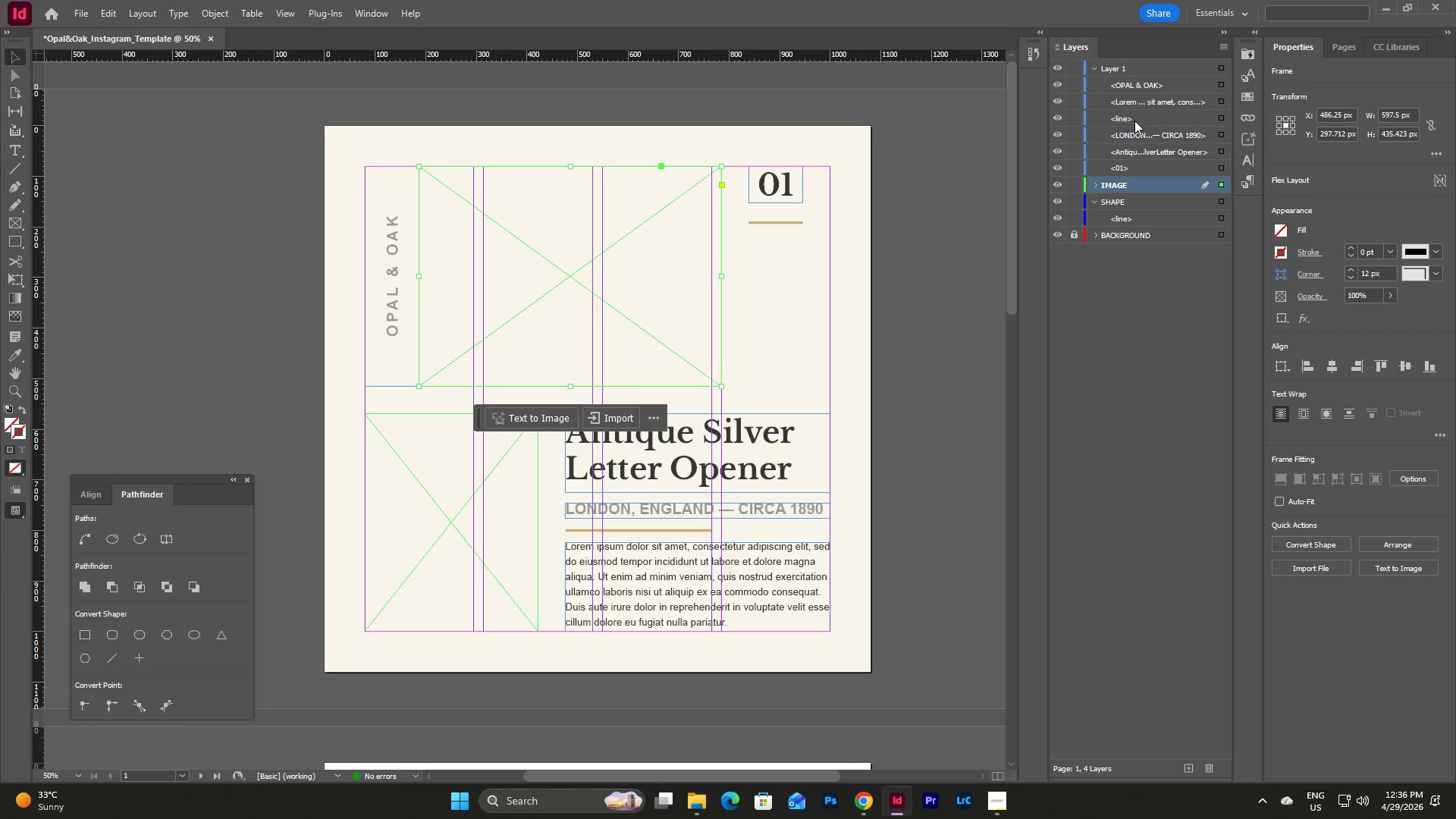 
left_click_drag(start_coordinate=[1134, 121], to_coordinate=[1131, 207])
 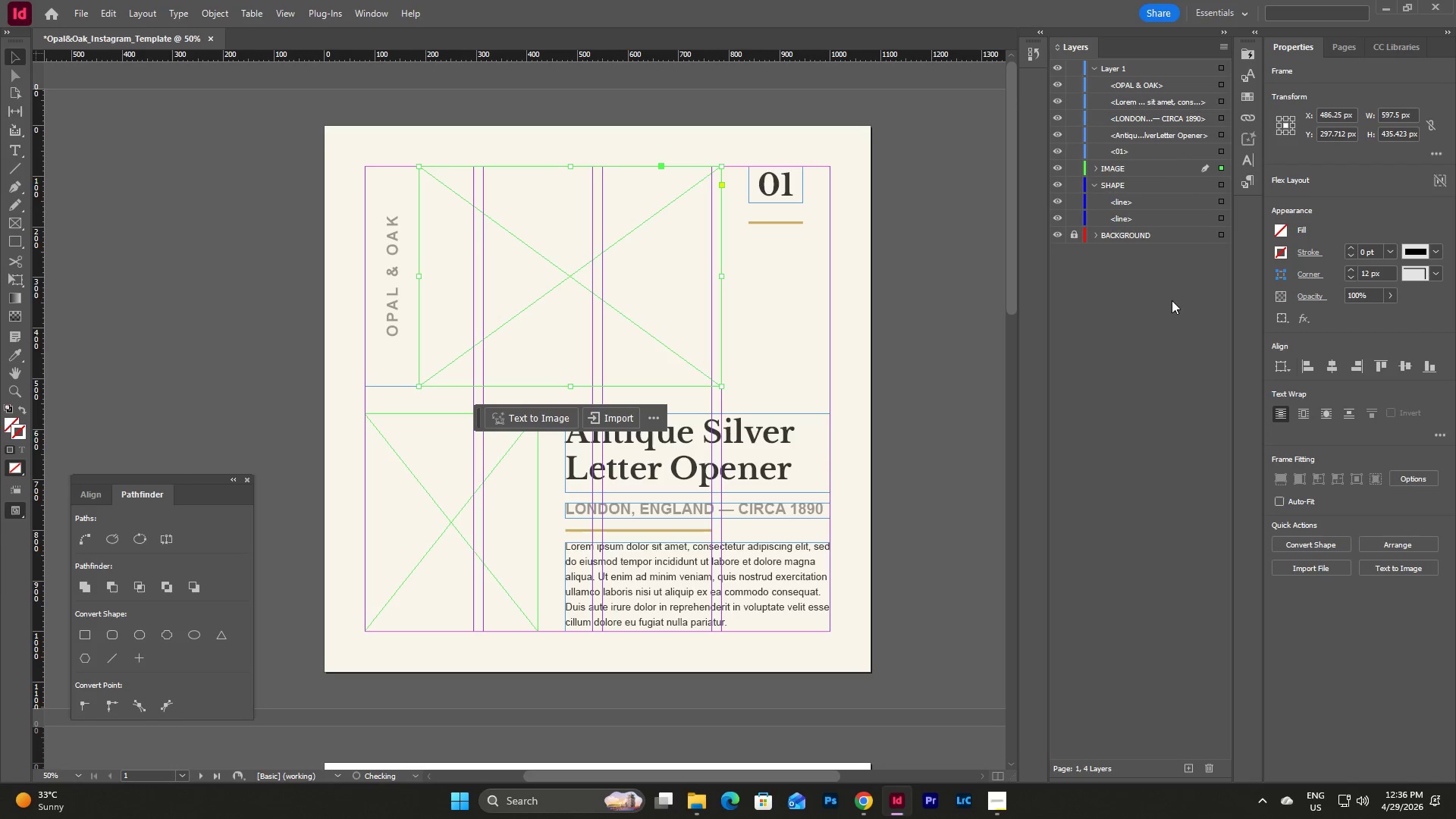 
left_click([1172, 300])
 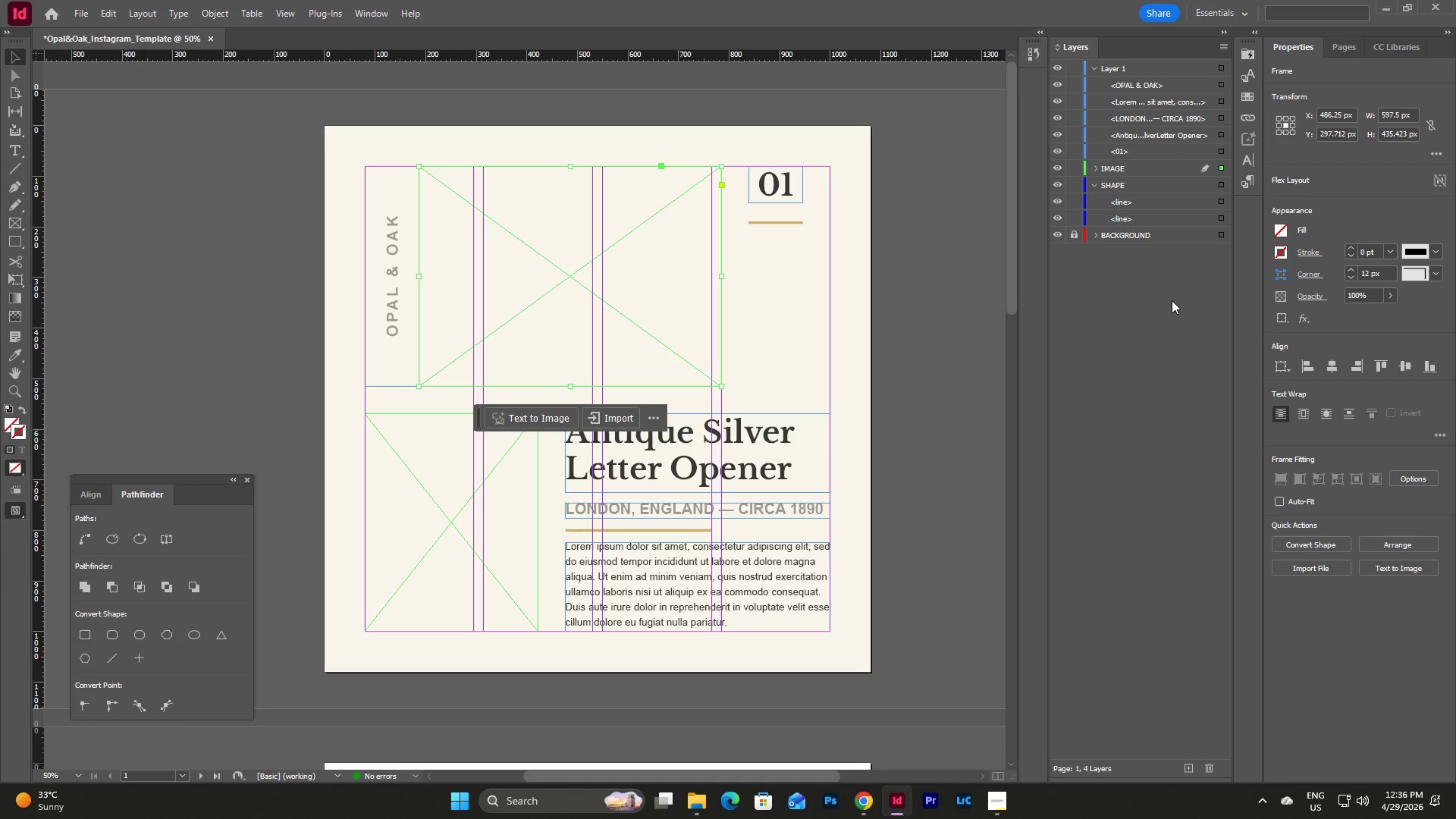 
left_click([1172, 300])
 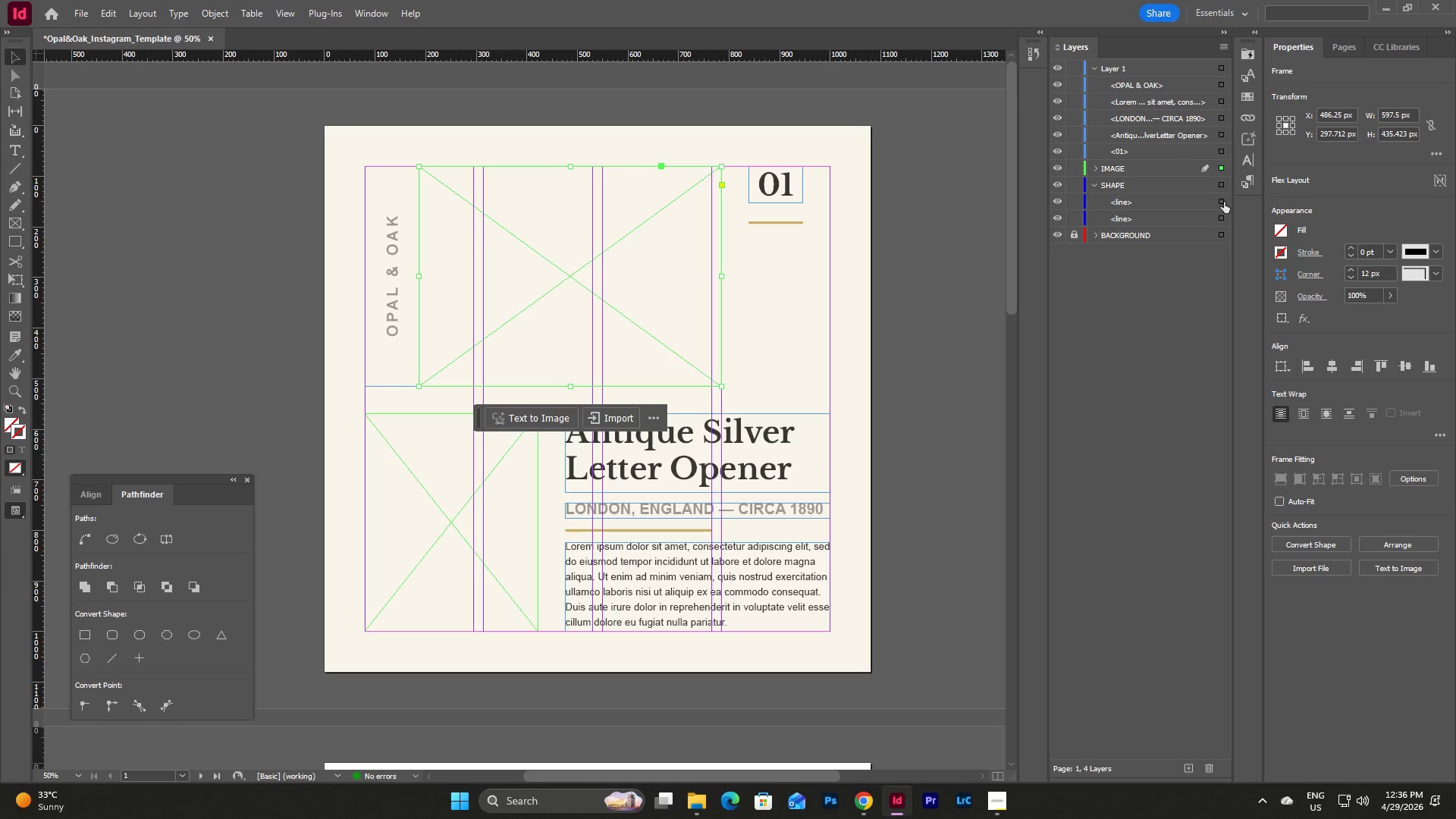 
left_click([1218, 203])
 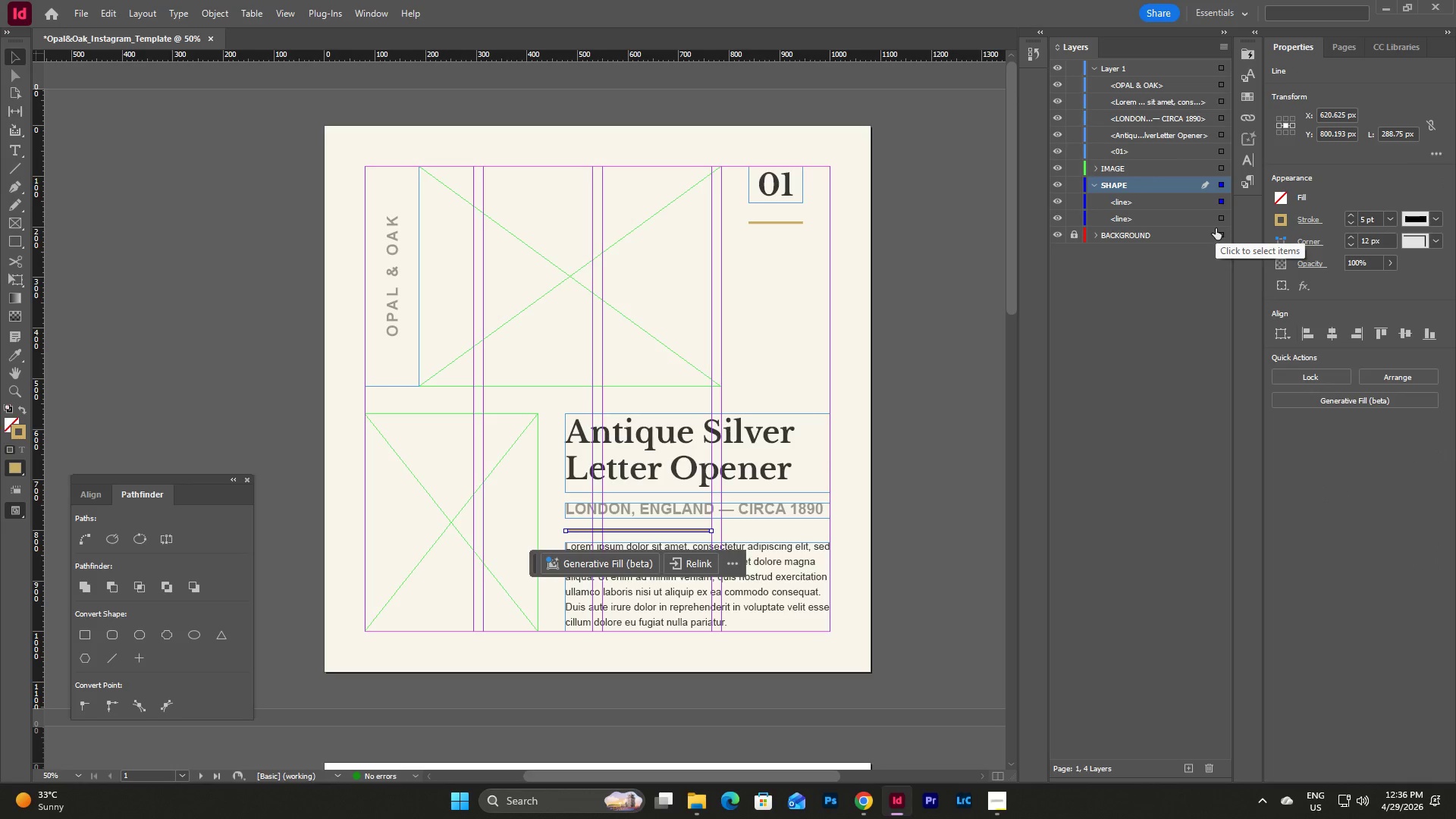 
left_click([1221, 185])
 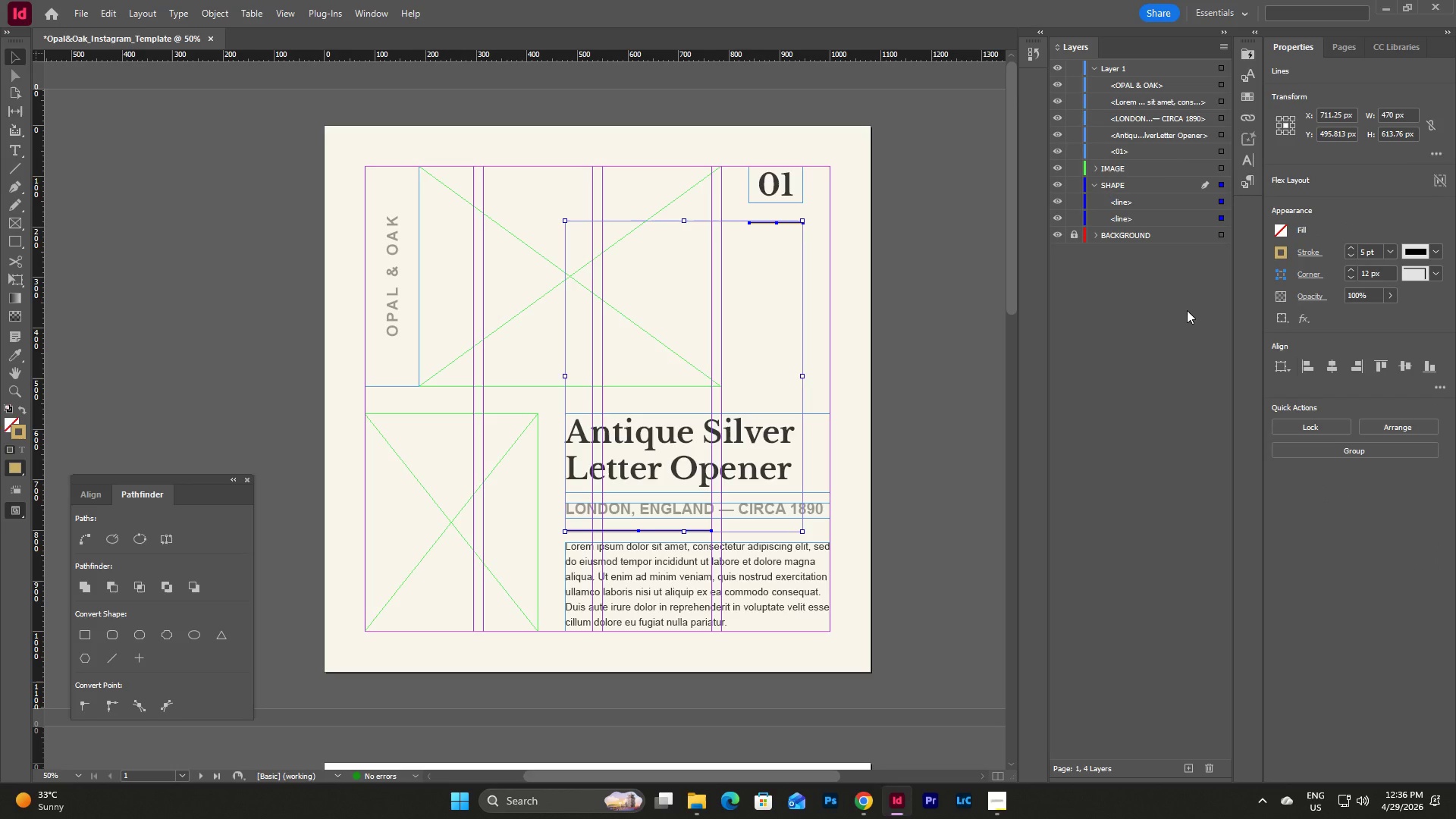 
double_click([1187, 310])
 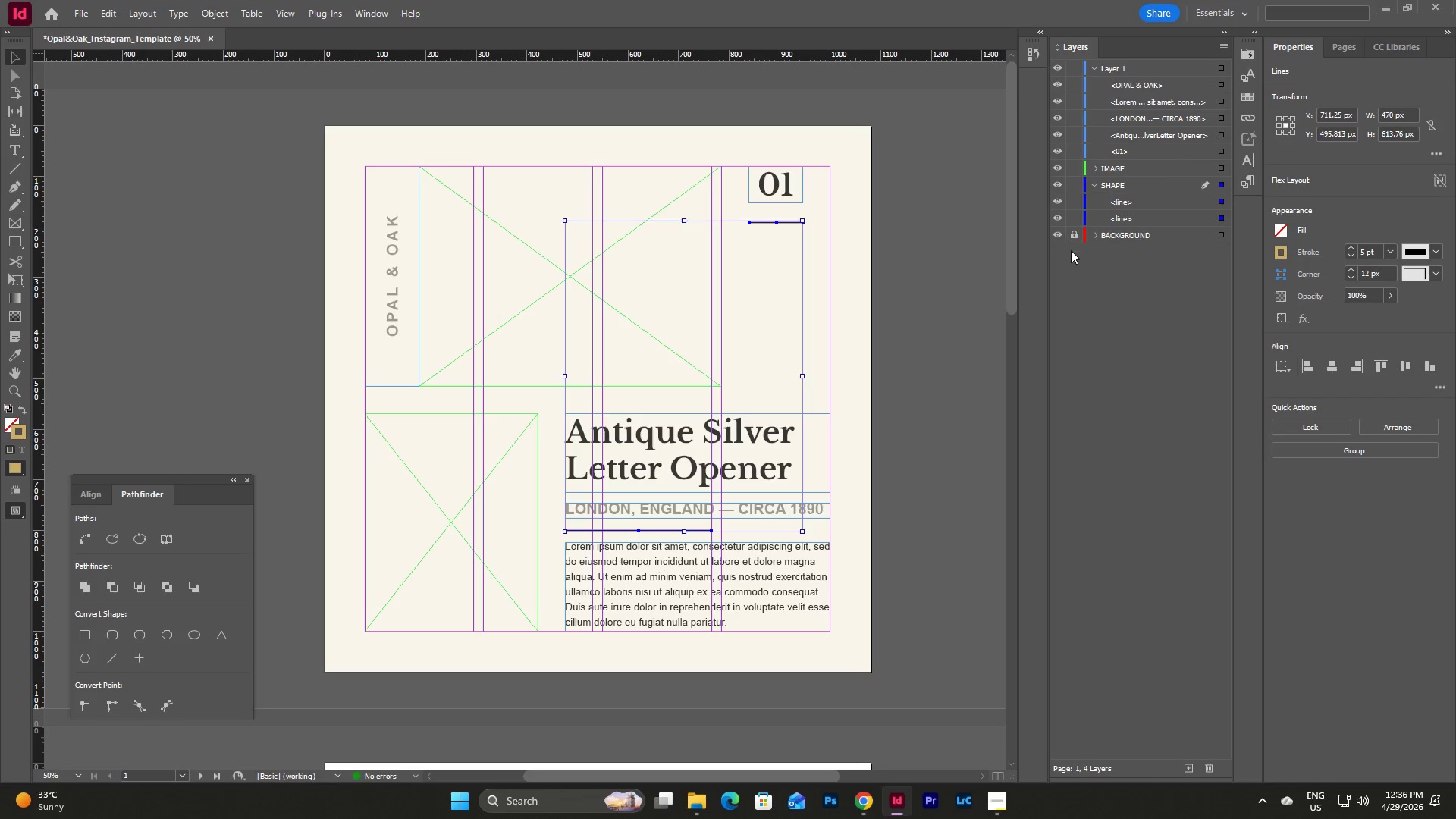 
left_click([1134, 290])
 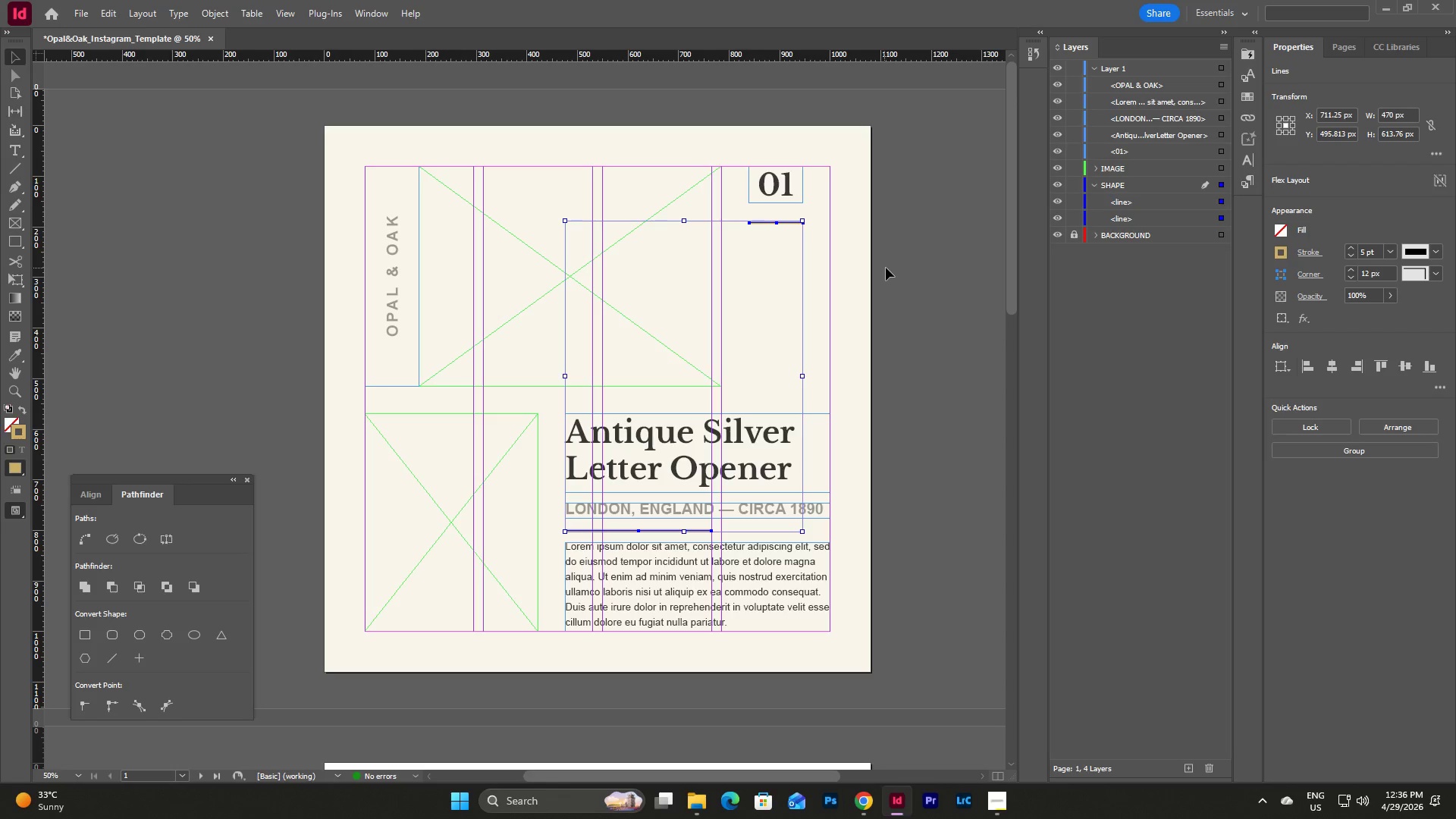 
key(Escape)
 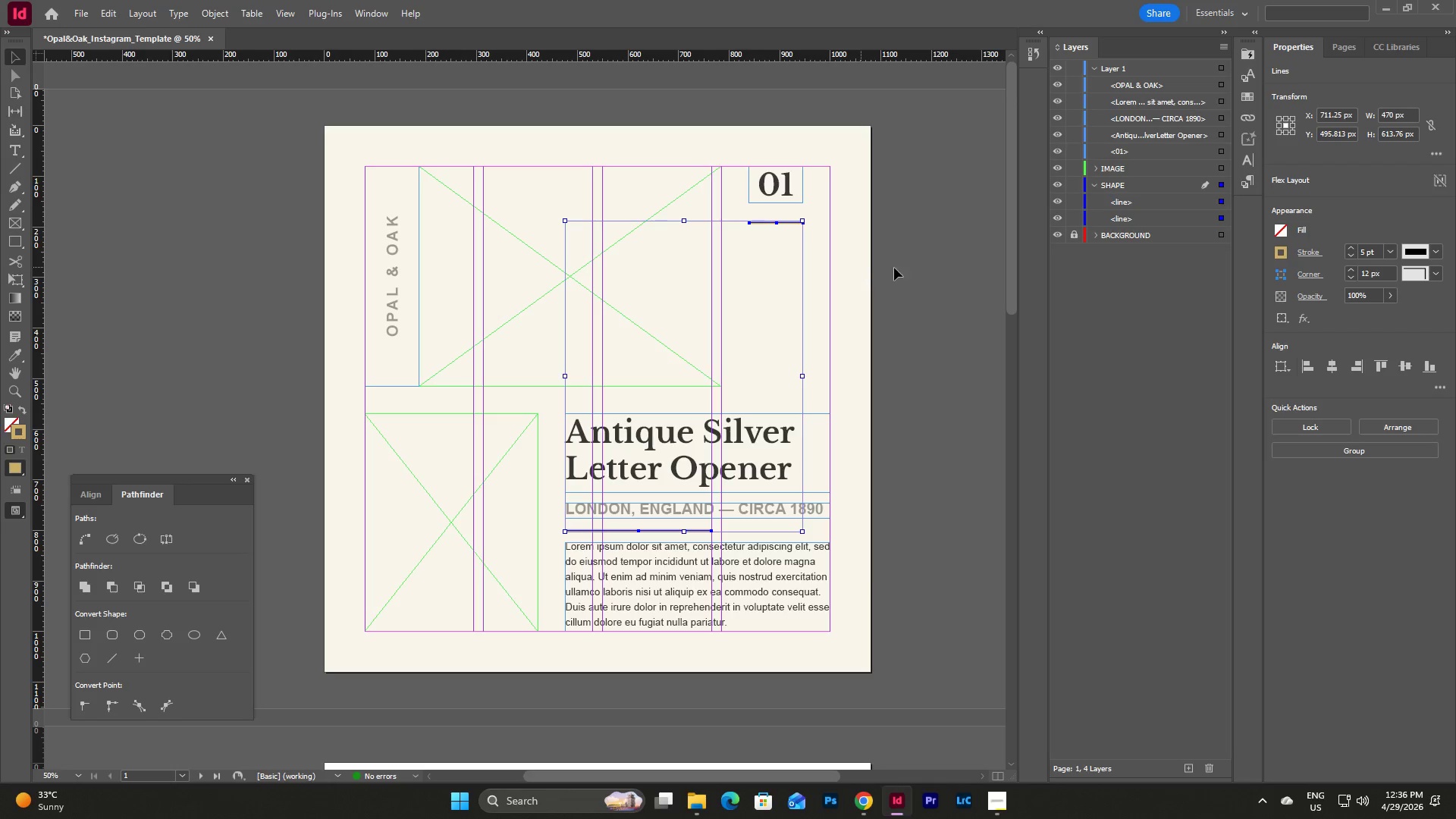 
left_click([952, 272])
 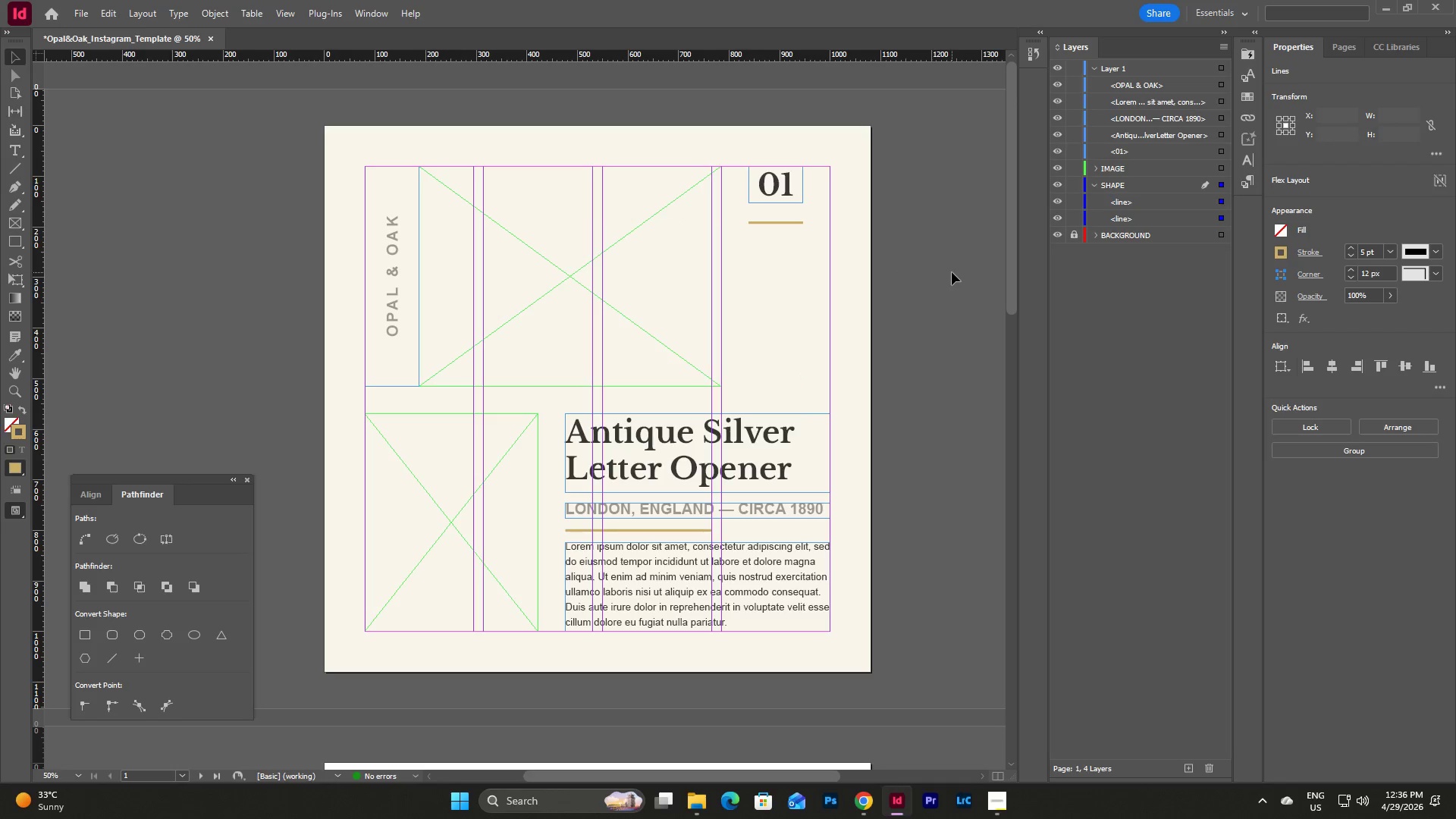 
key(Escape)
 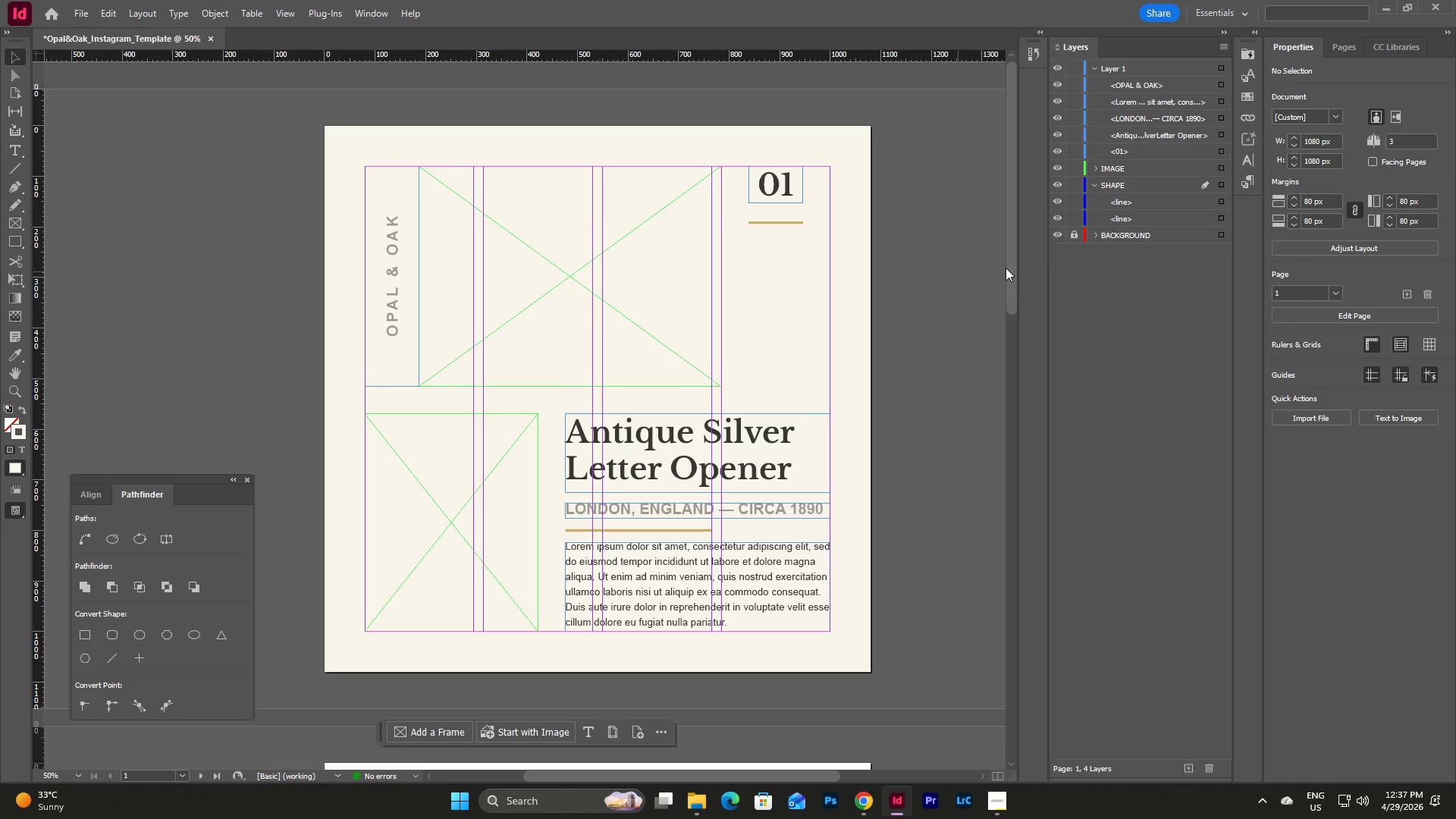 
left_click([1133, 264])
 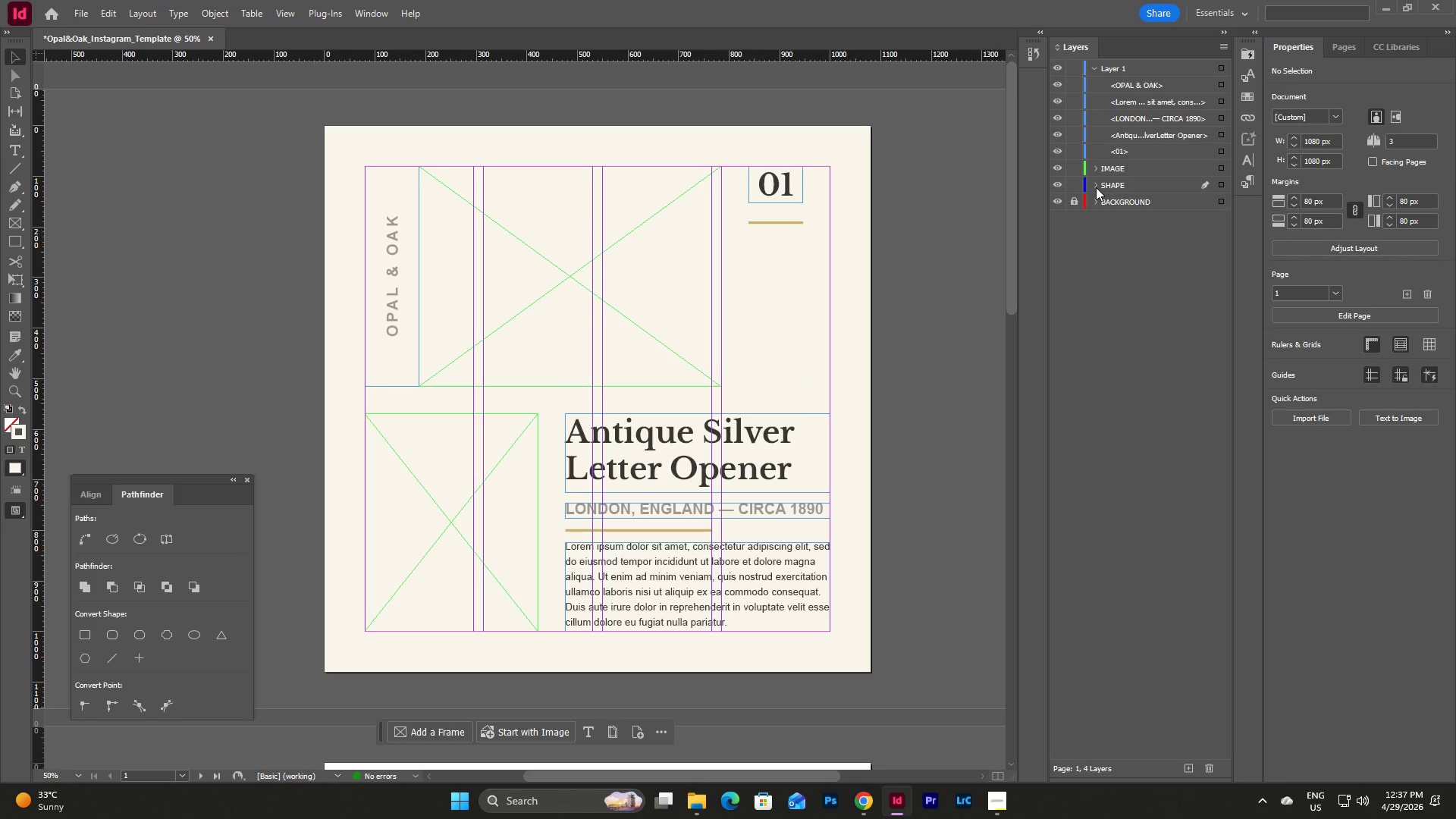 
double_click([1157, 297])
 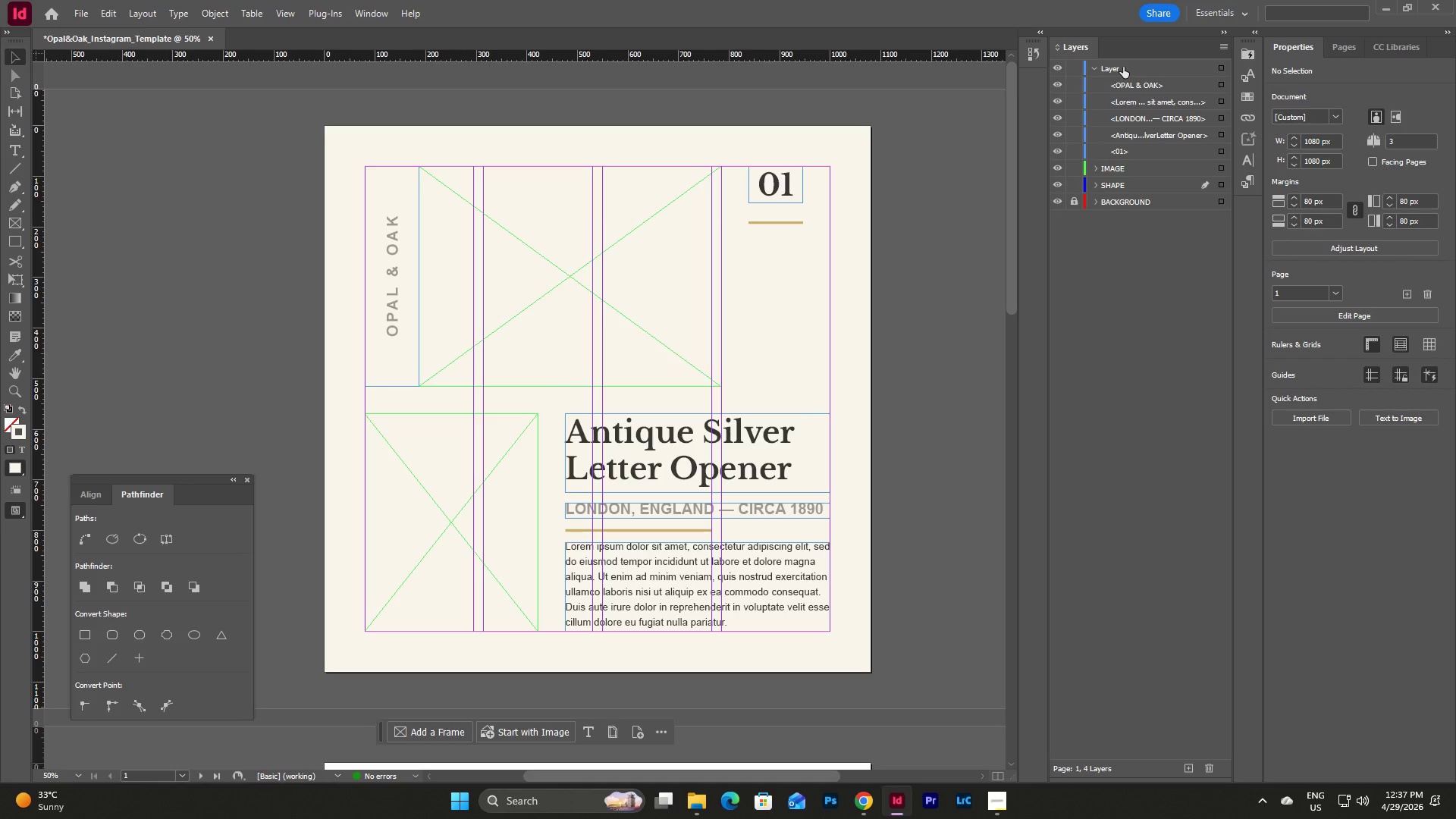 
double_click([1123, 67])
 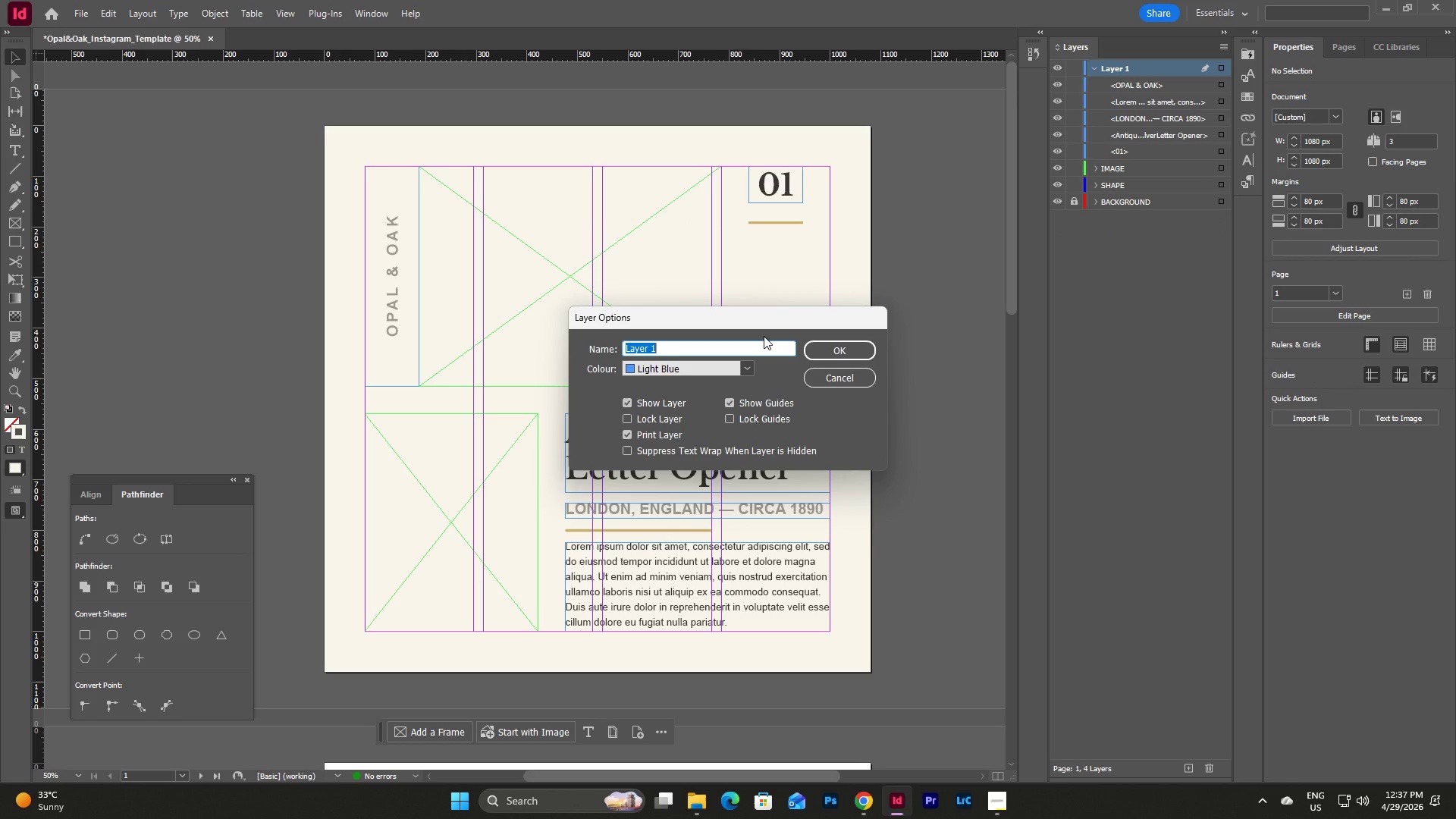 
type(TEXT)
 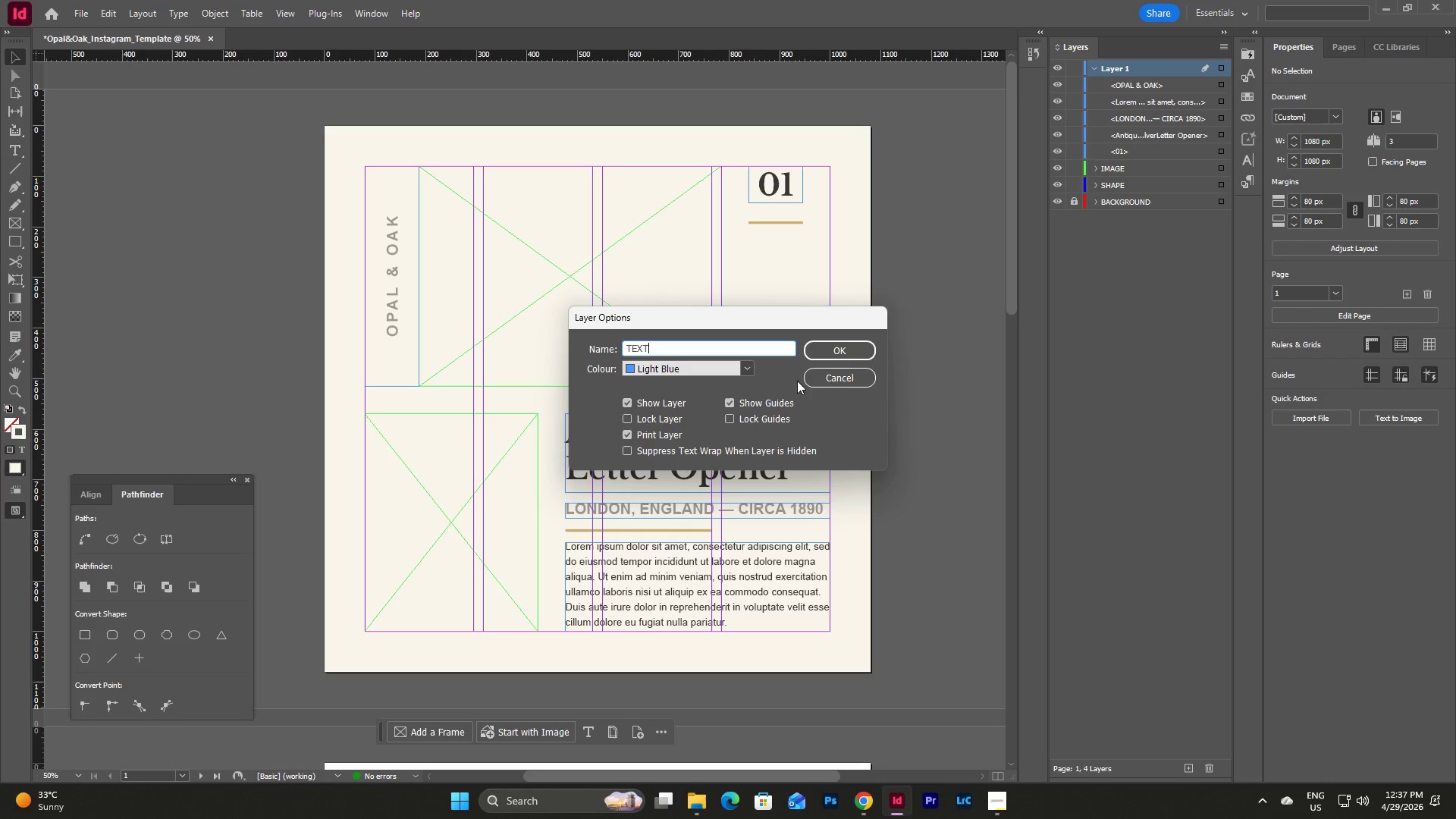 
left_click([829, 356])
 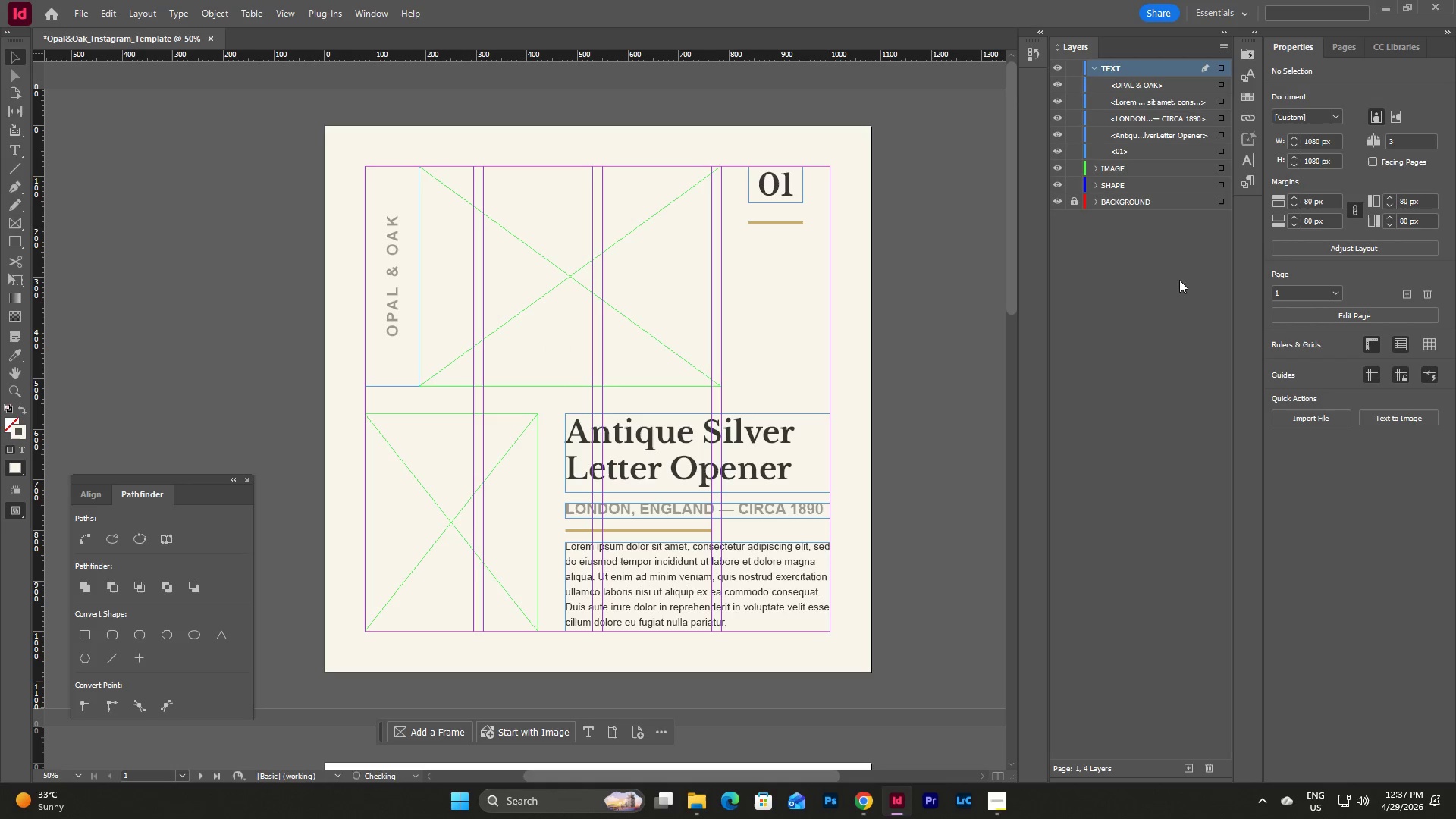 
left_click([1181, 288])
 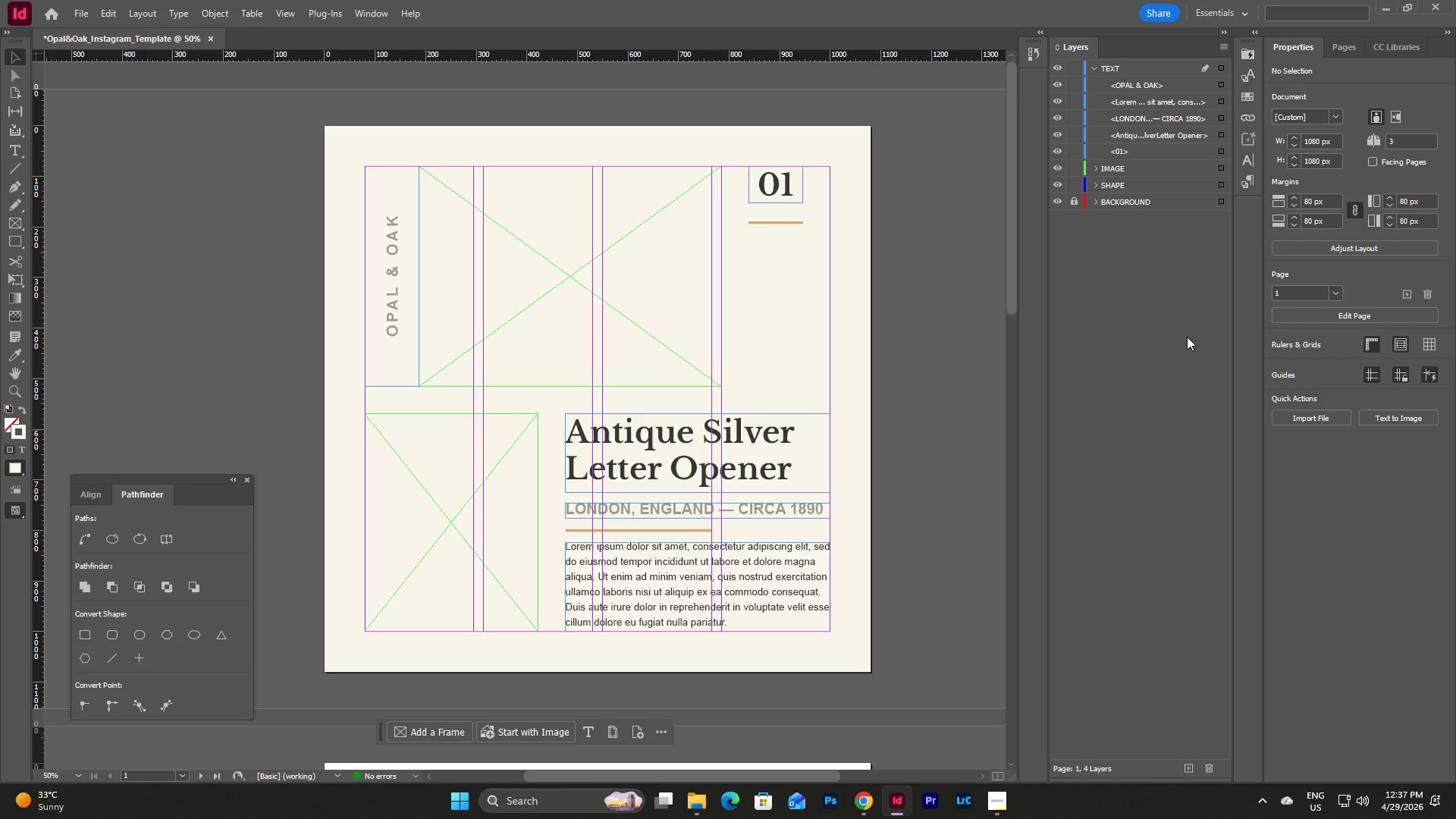 
left_click([1187, 337])
 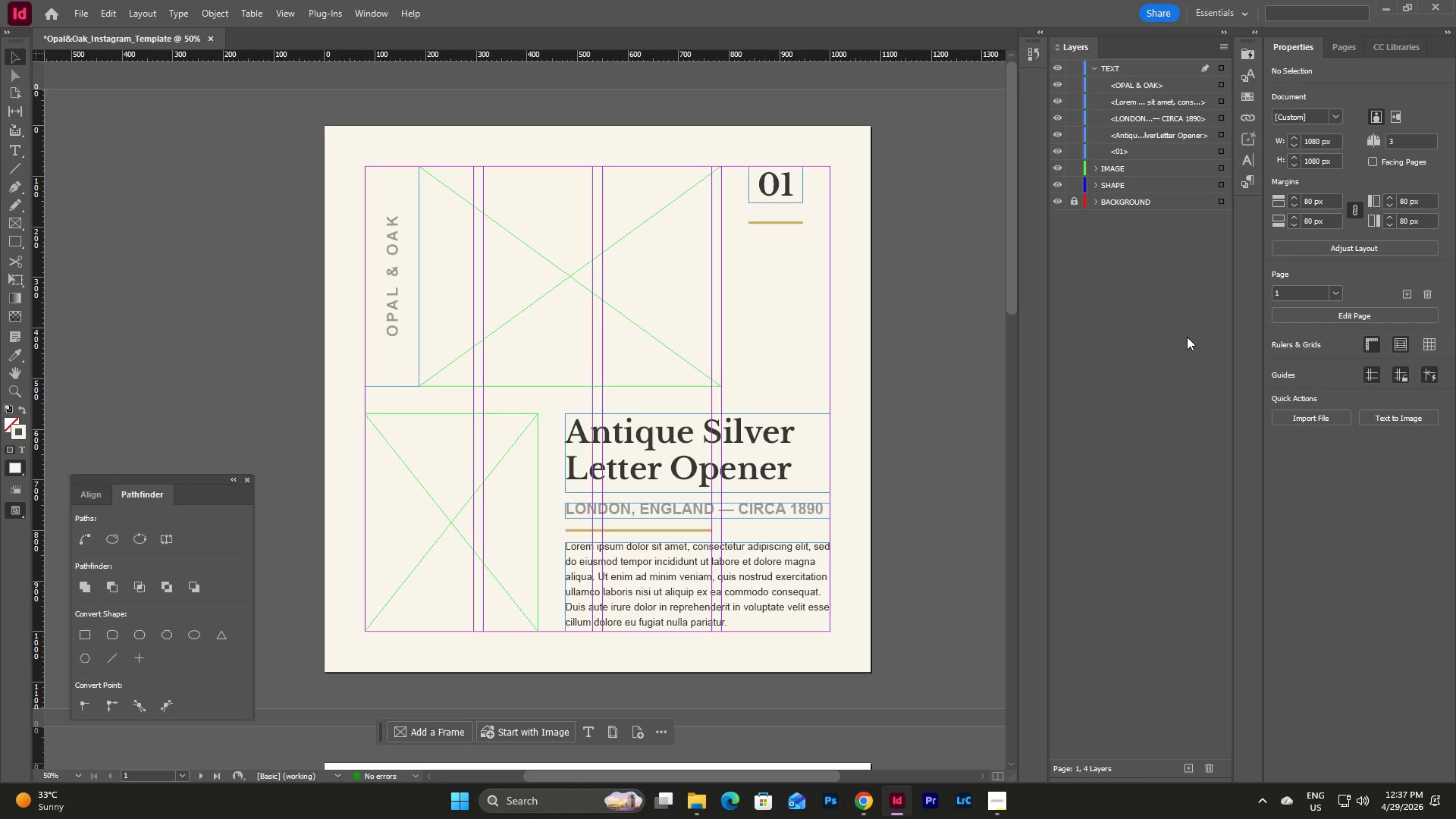 
wait(7.92)
 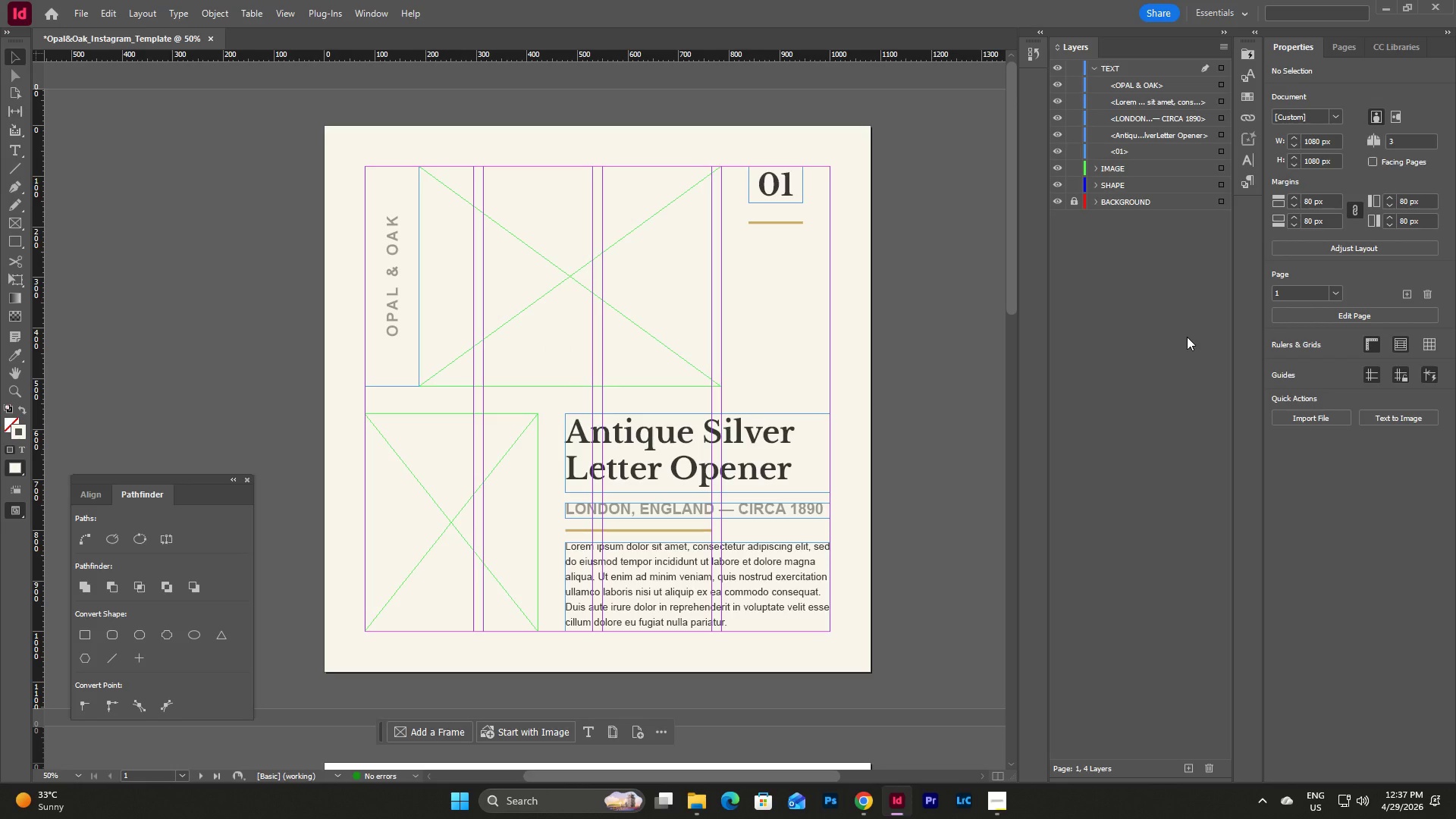 
scroll: coordinate [952, 407], scroll_direction: up, amount: 3.0
 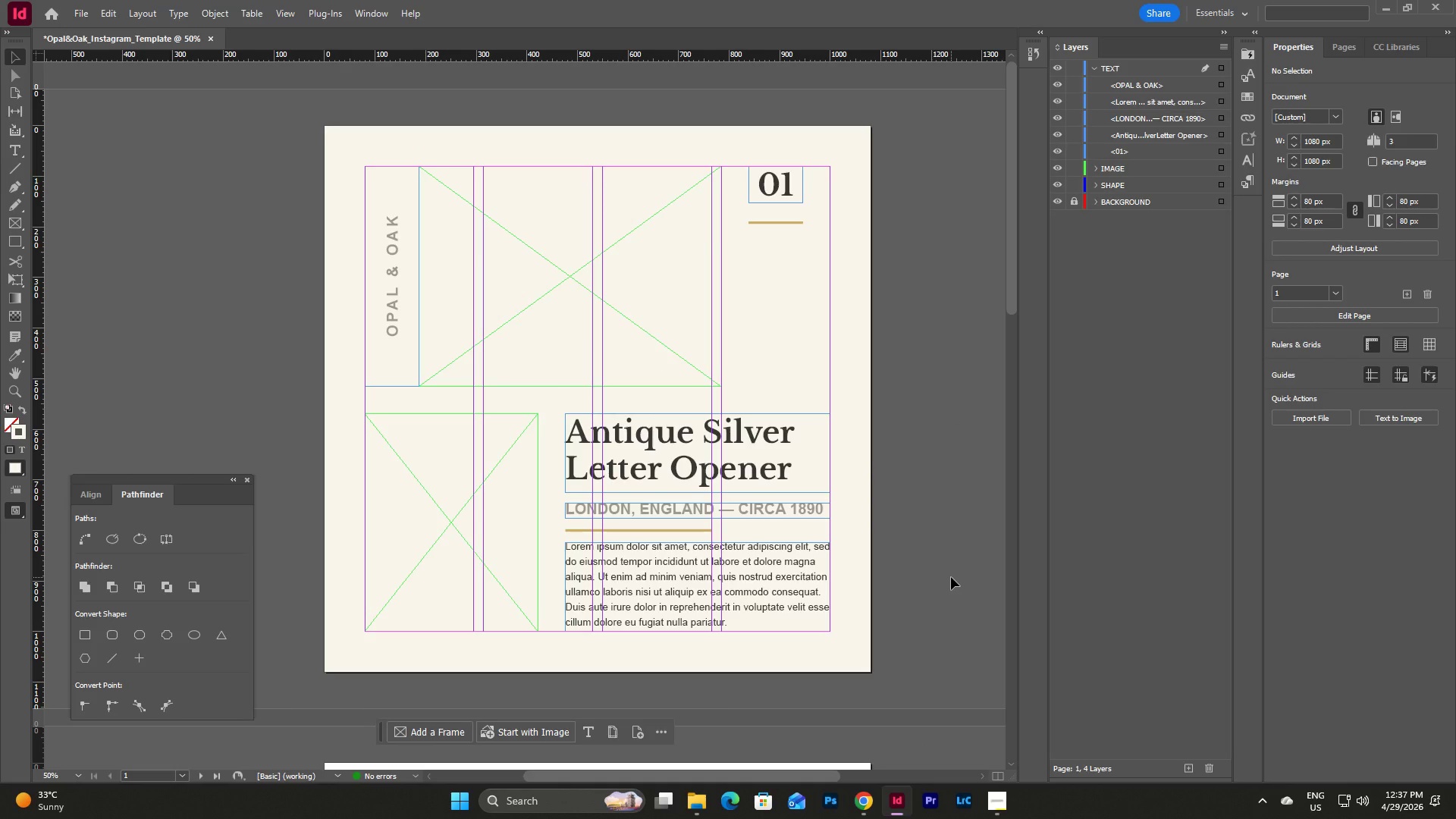 
wait(5.49)
 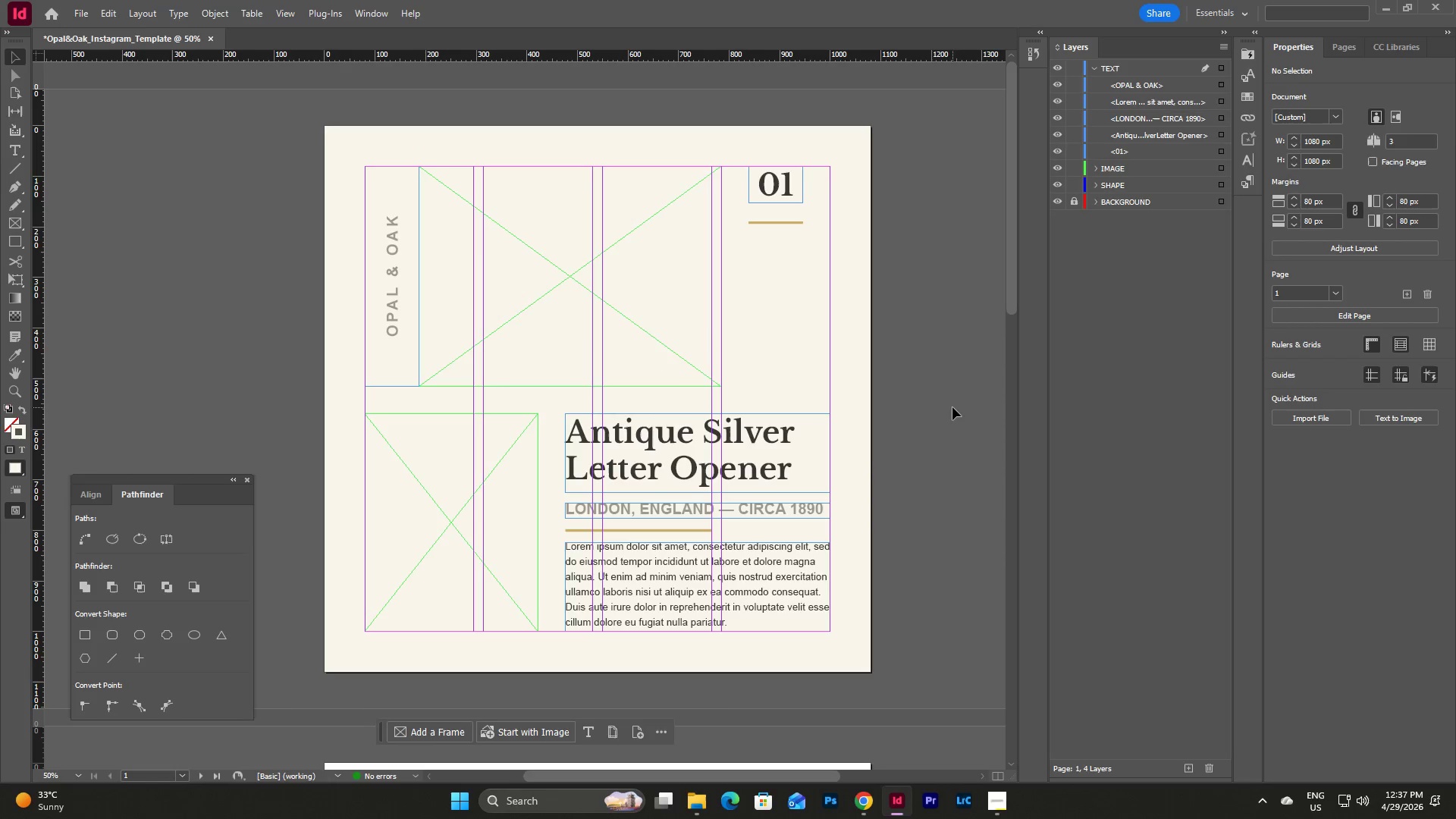 
left_click([859, 807])
 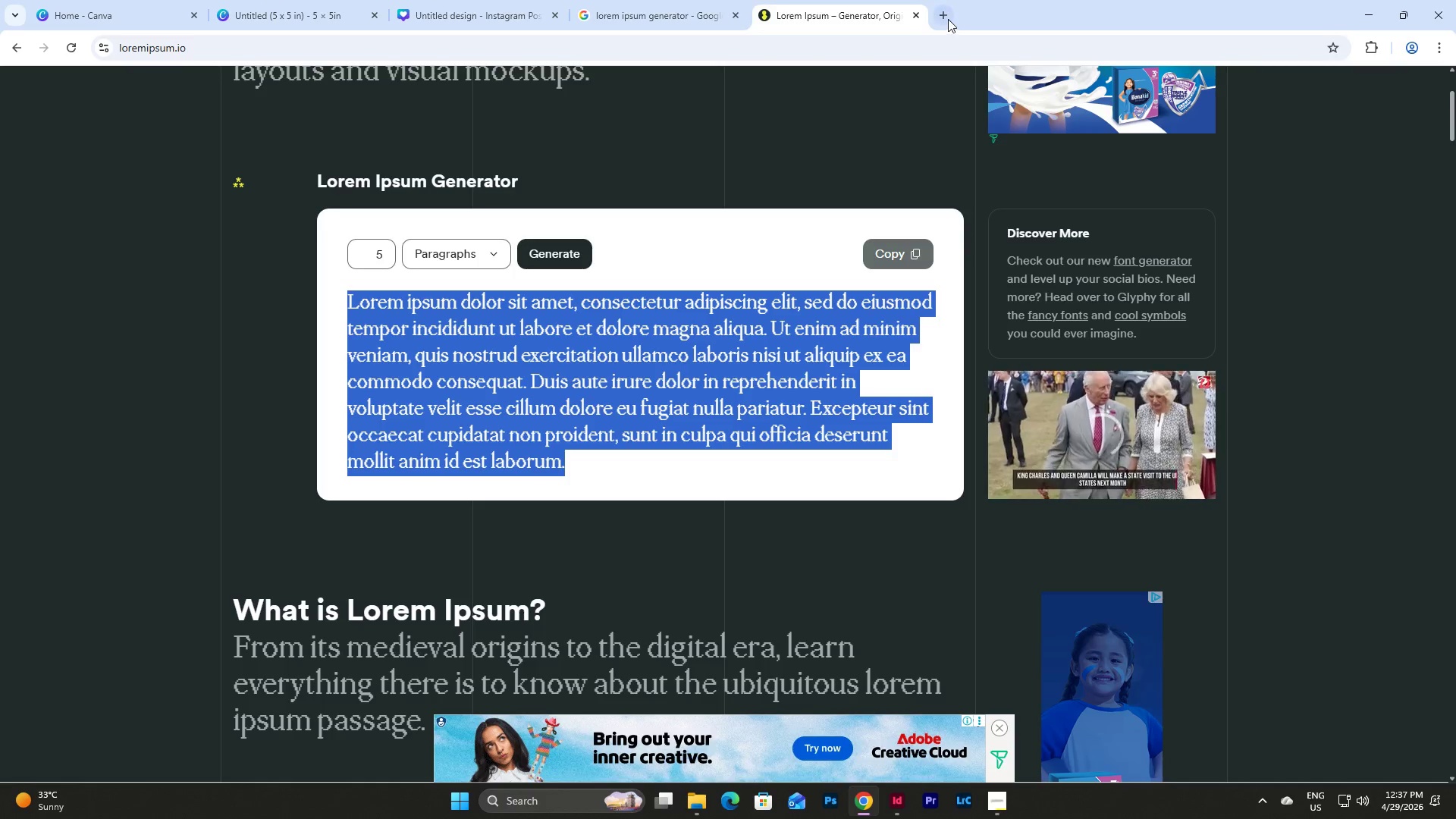 
left_click([946, 16])
 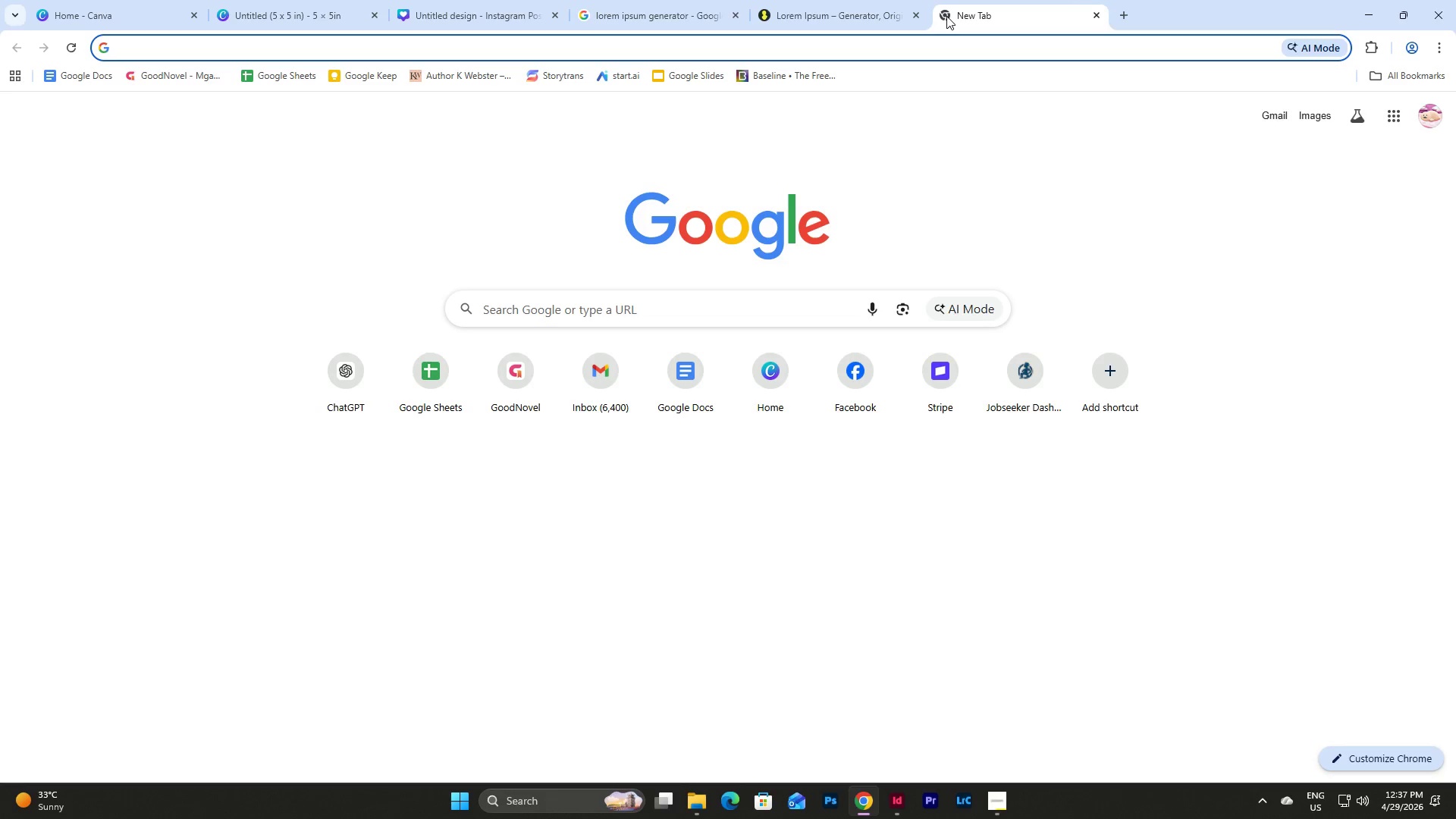 
type(Unspl)
 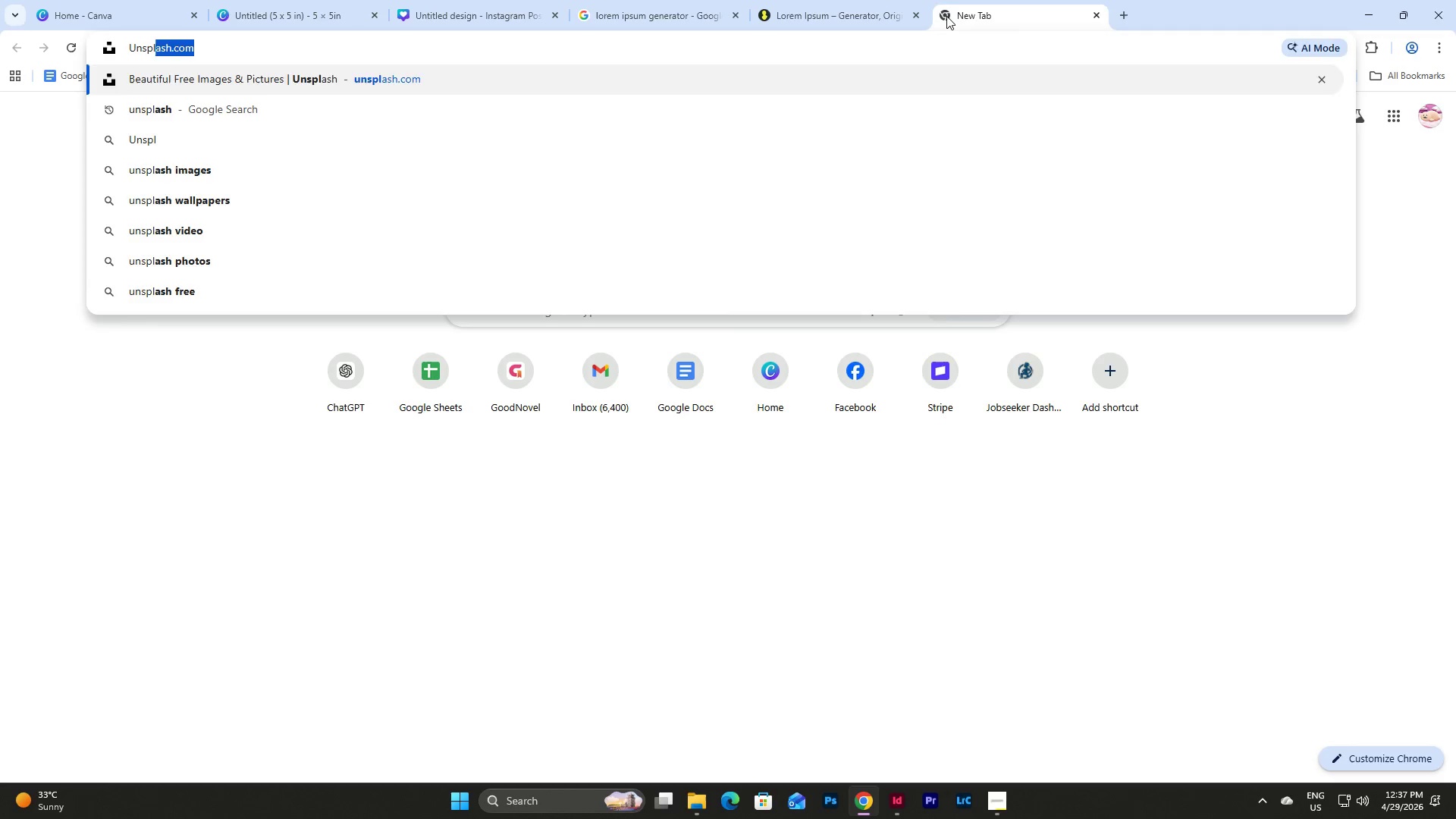 
key(Enter)
 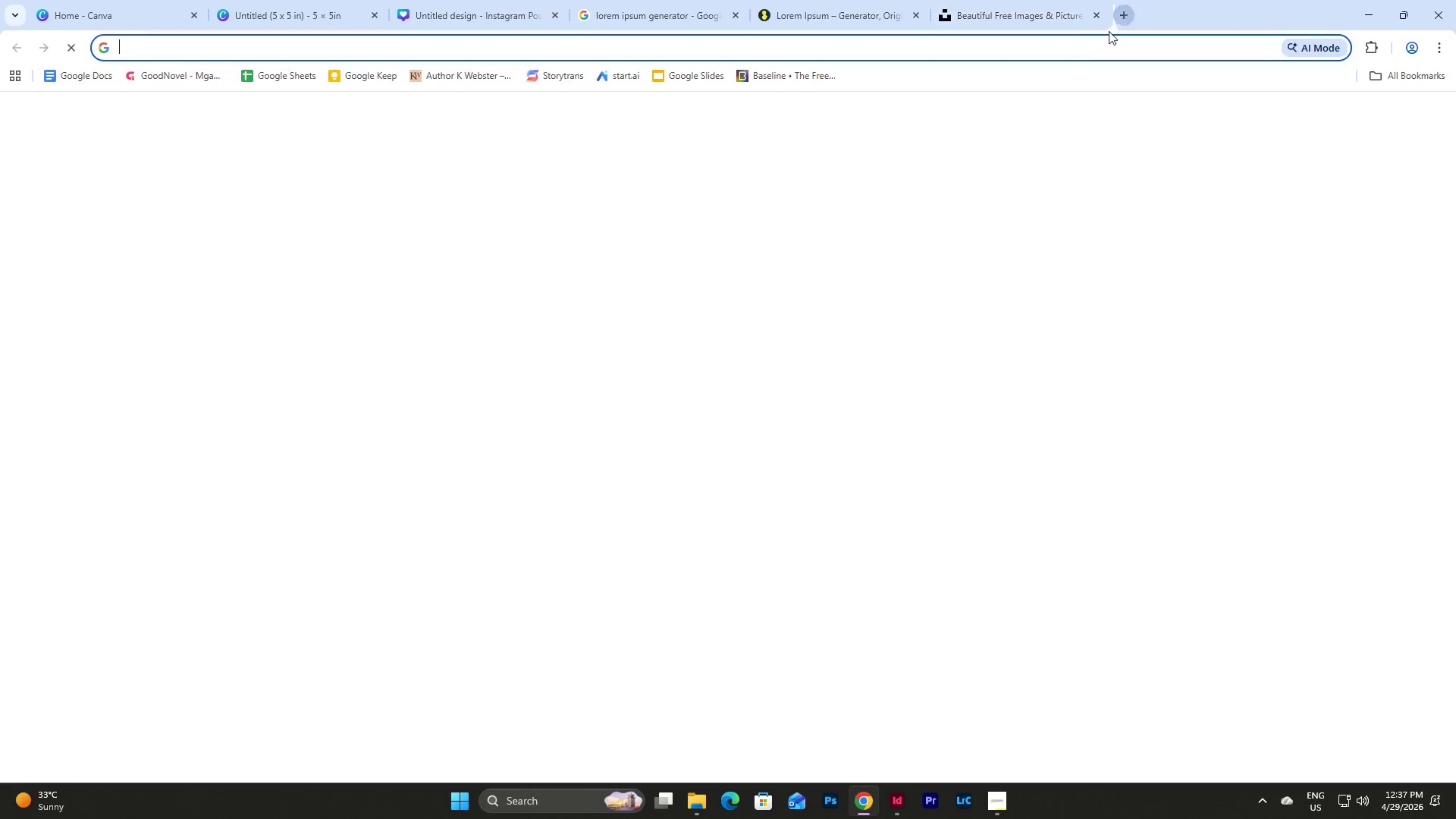 
left_click([1074, 46])
 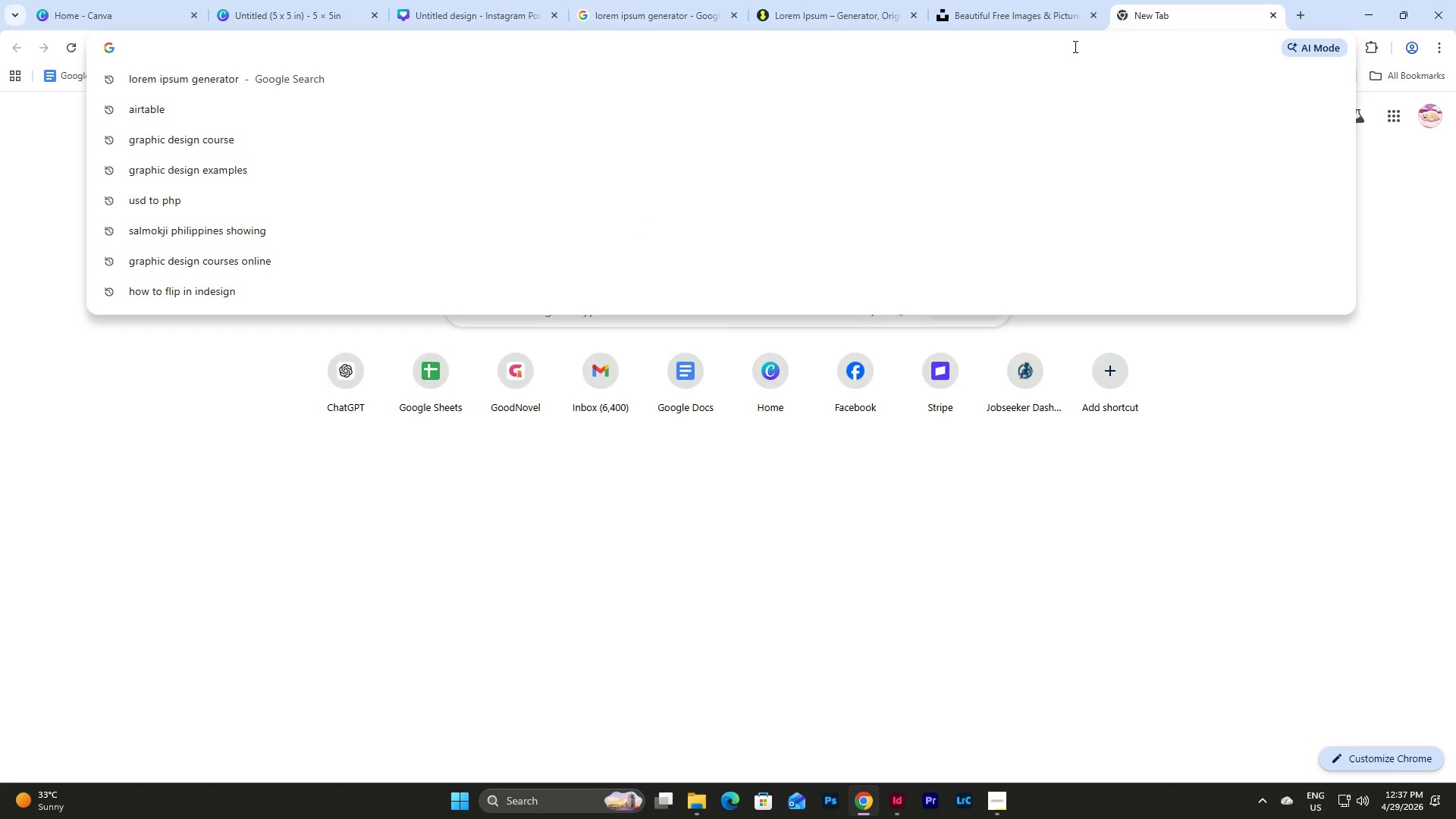 
type(PExel)
 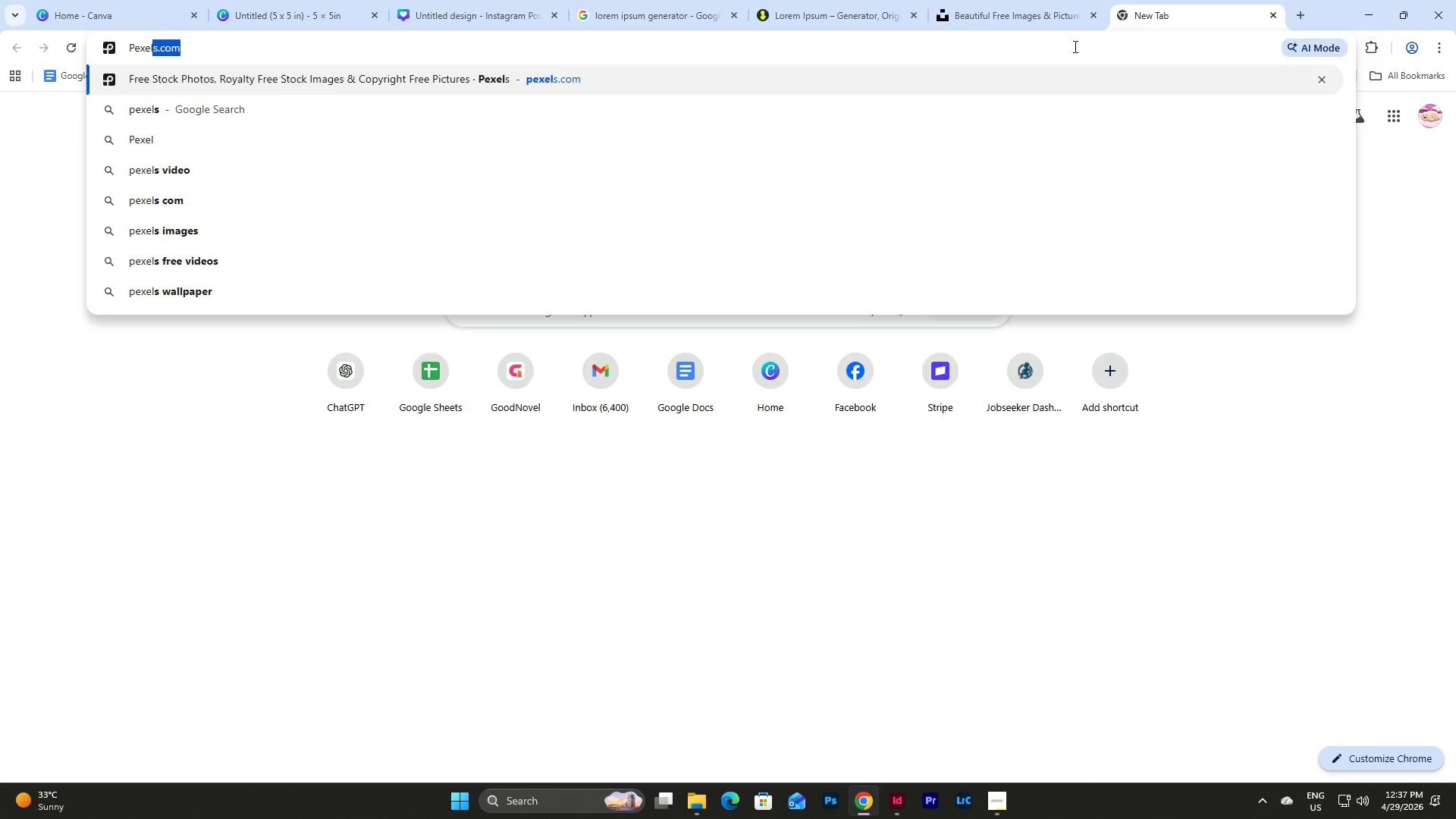 
key(Enter)
 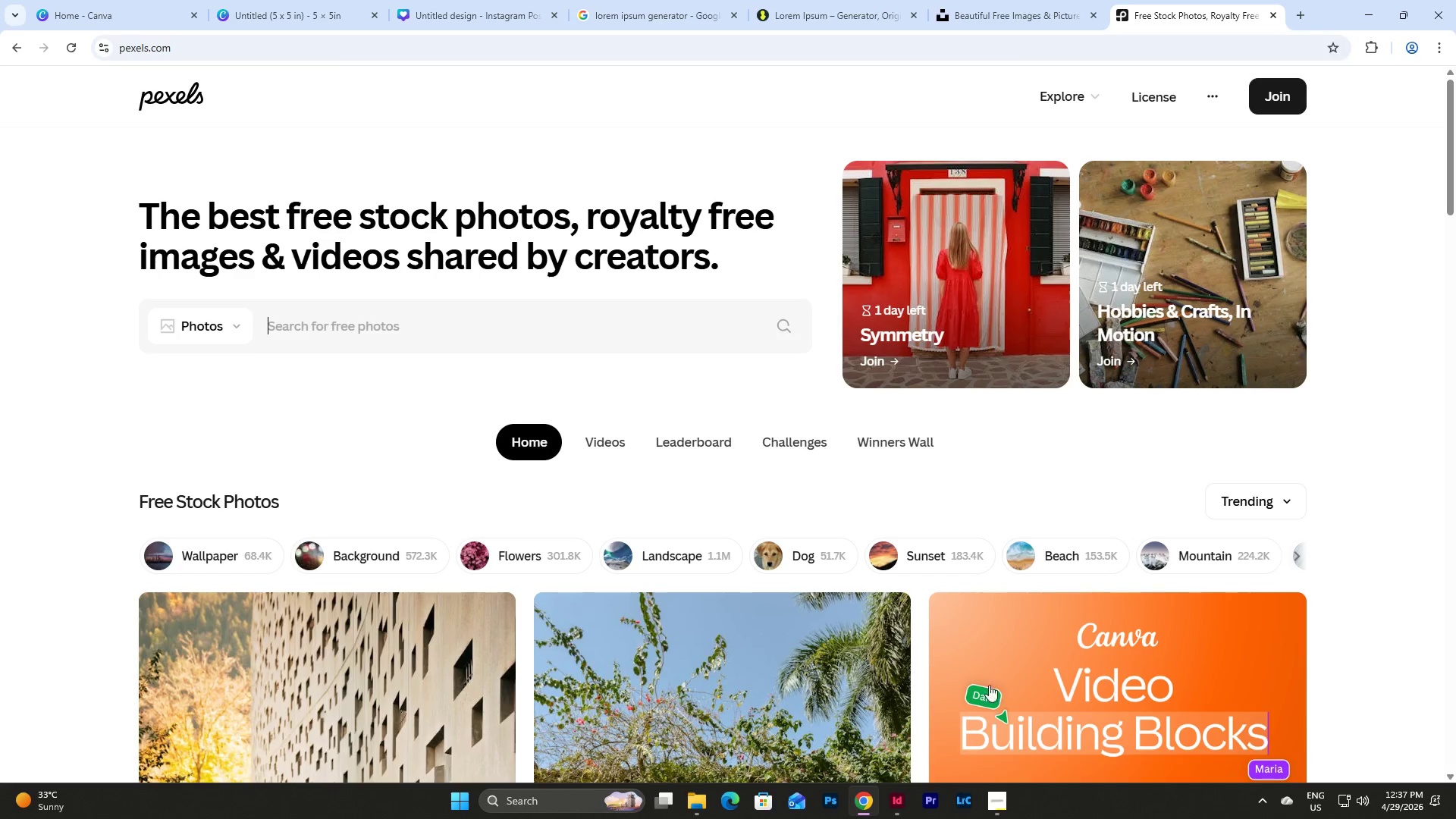 
left_click([907, 817])
 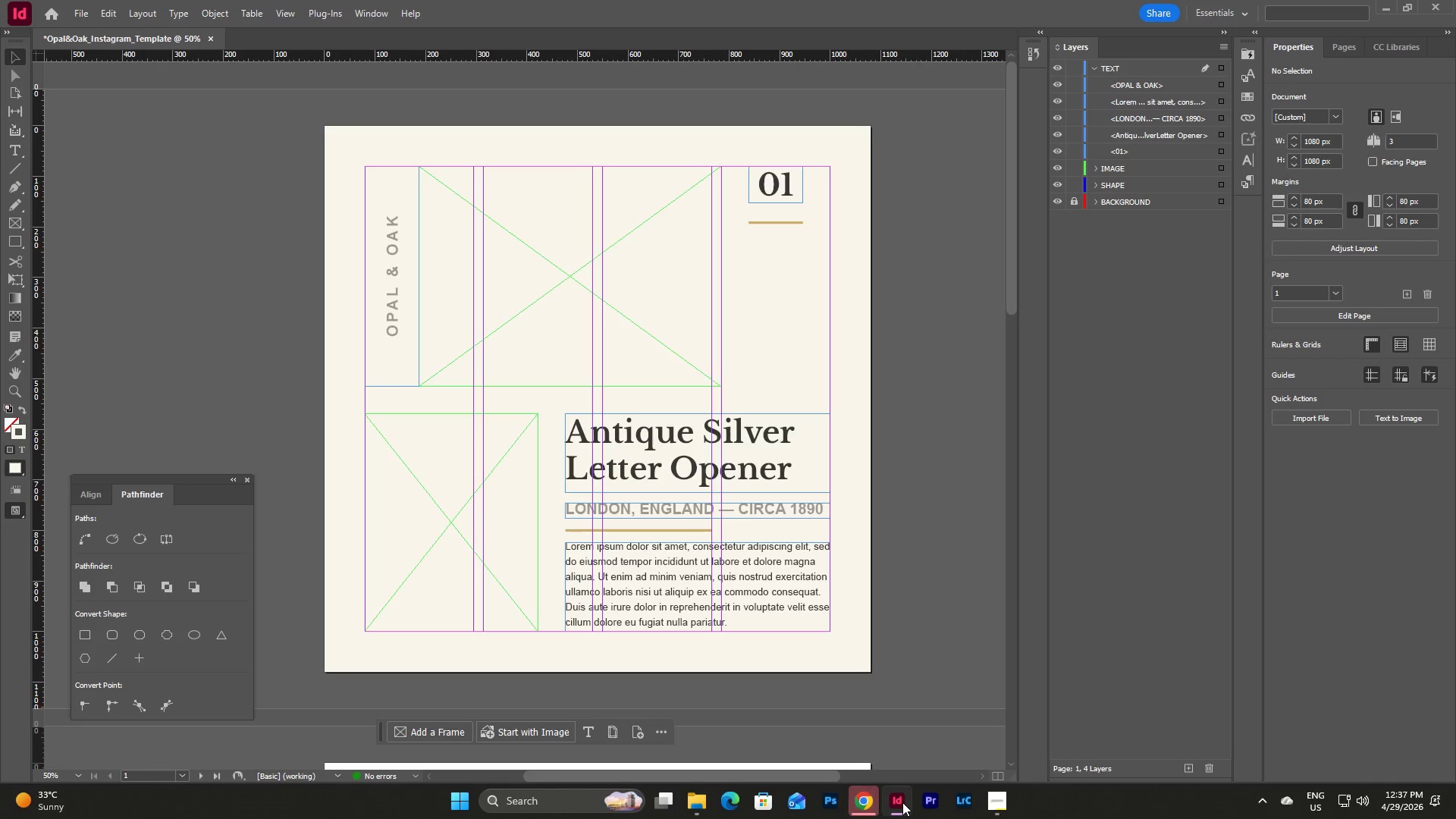 
left_click([902, 802])
 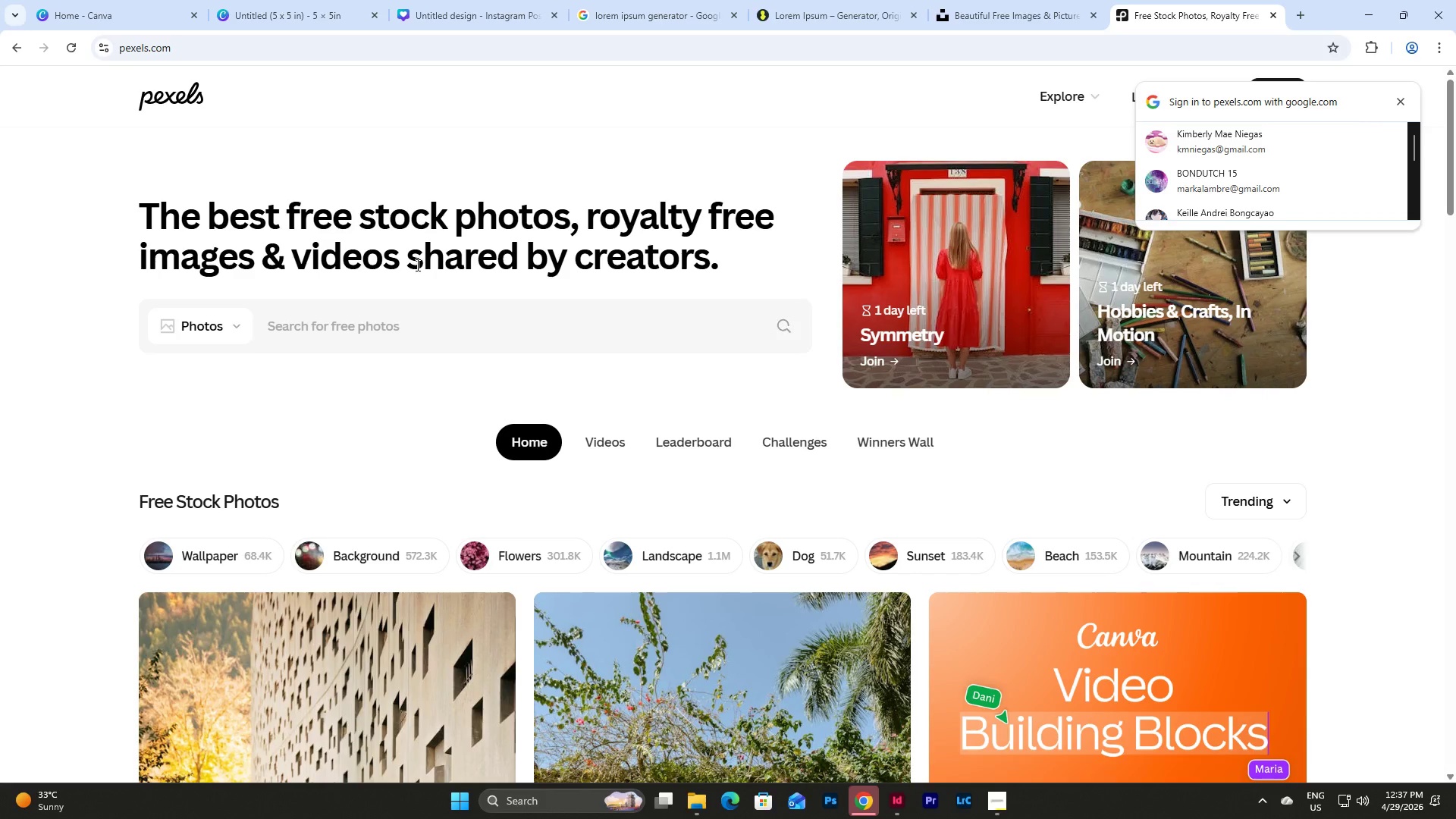 
left_click([369, 334])
 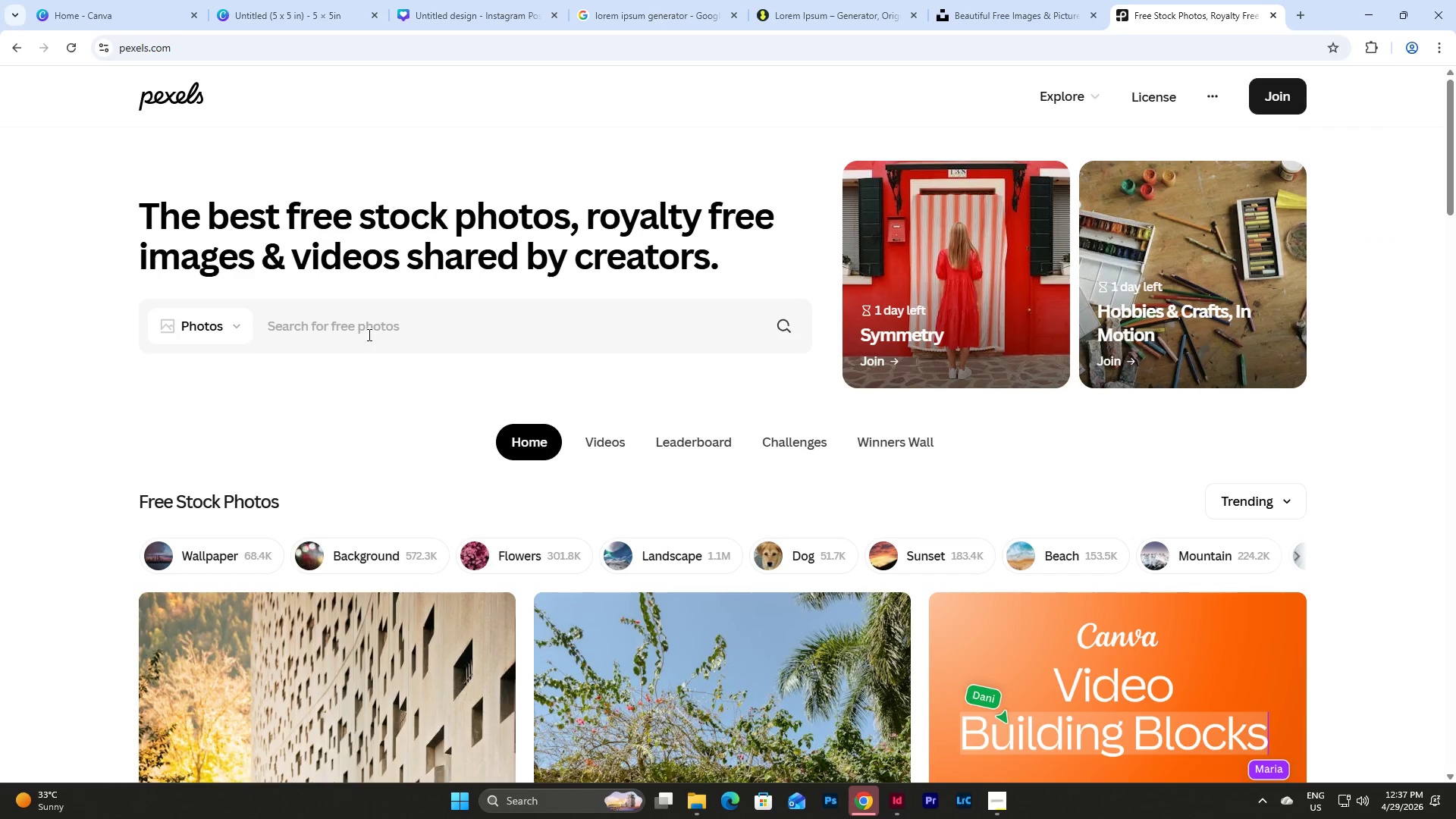 
type(antique silbr)
key(Backspace)
key(Backspace)
type(ver lteer)
key(Backspace)
key(Backspace)
key(Backspace)
key(Backspace)
type(u)
key(Backspace)
type(etter opener)
 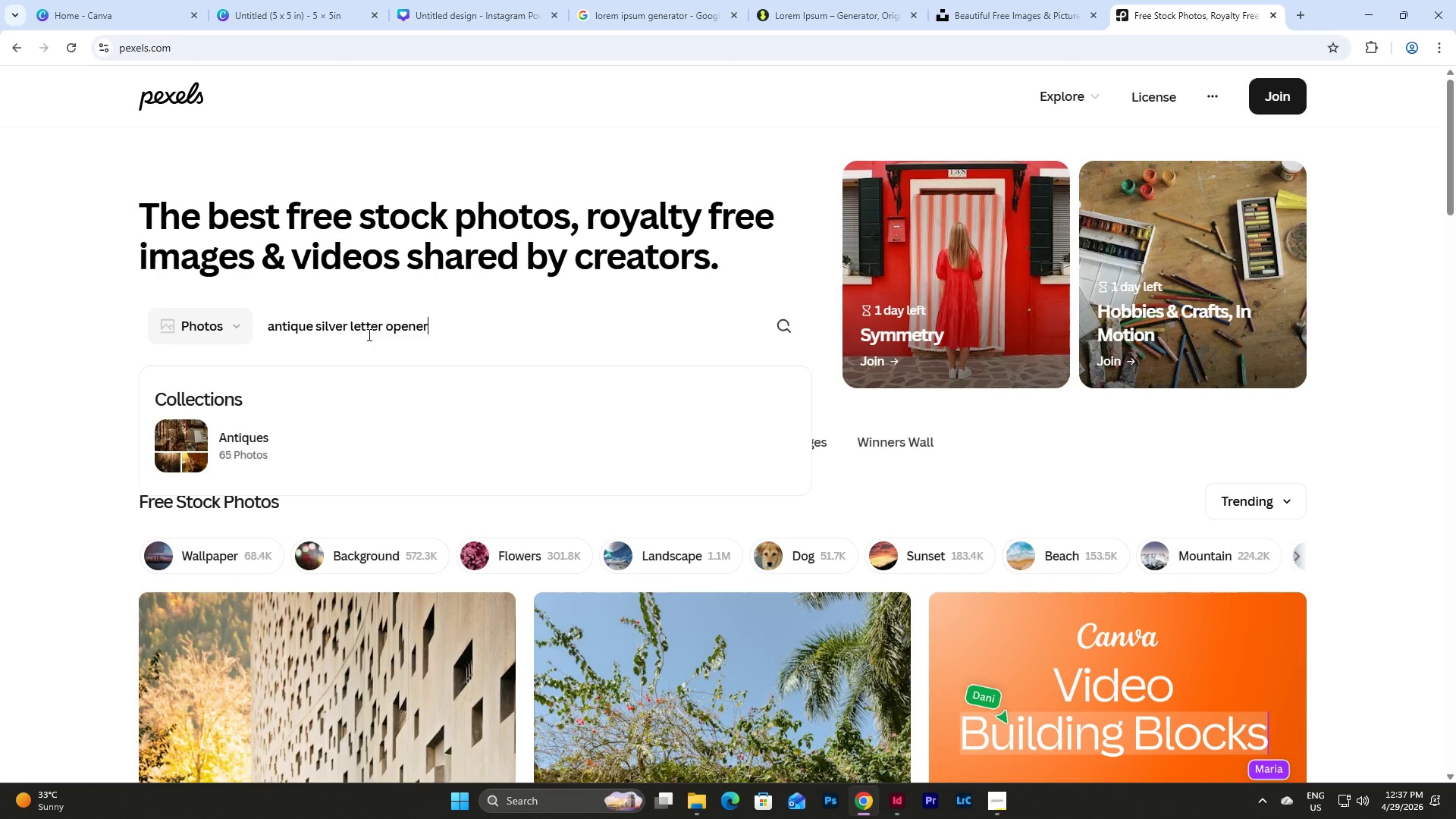 
key(Enter)
 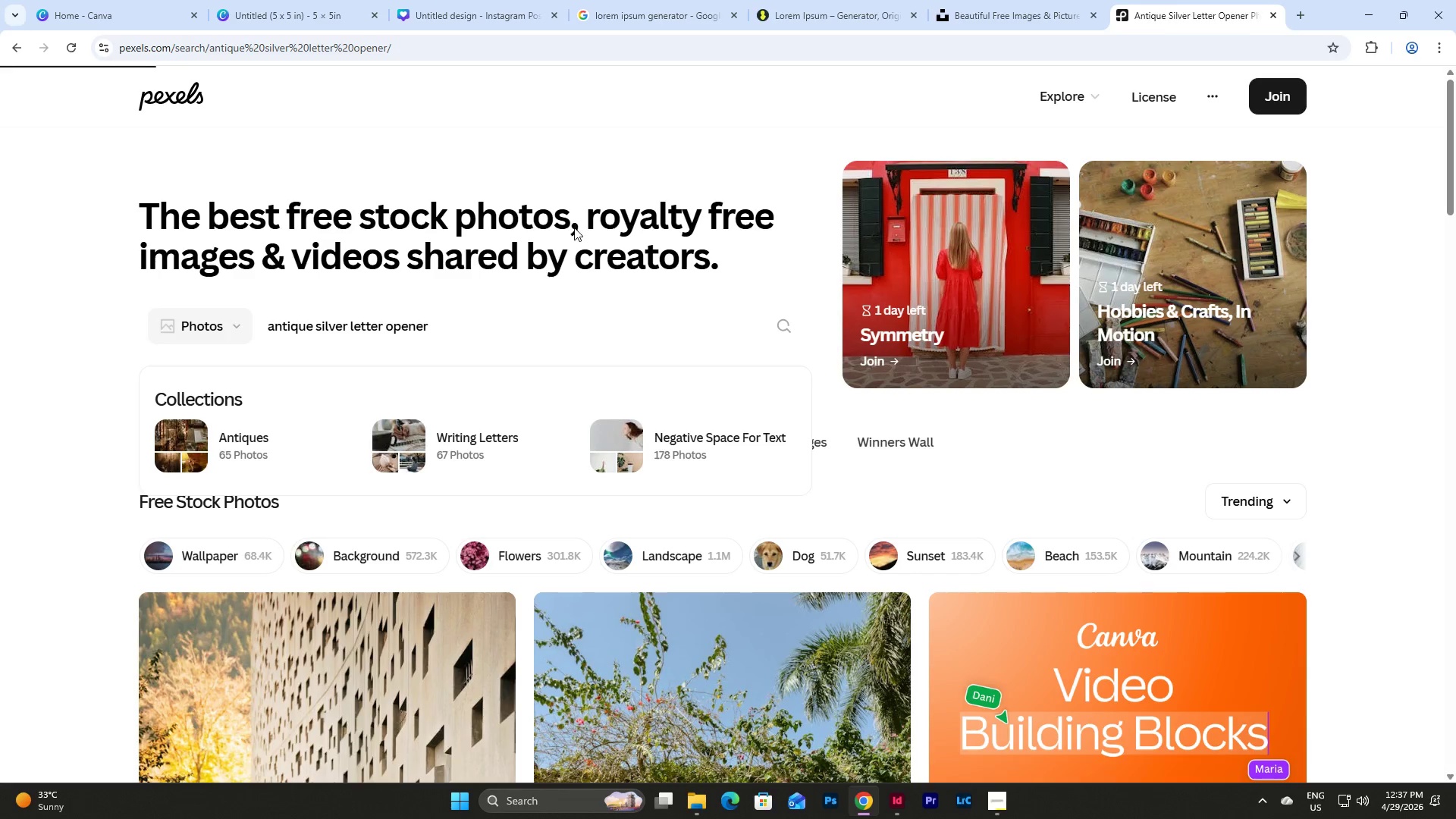 
scroll: coordinate [565, 240], scroll_direction: down, amount: 18.0
 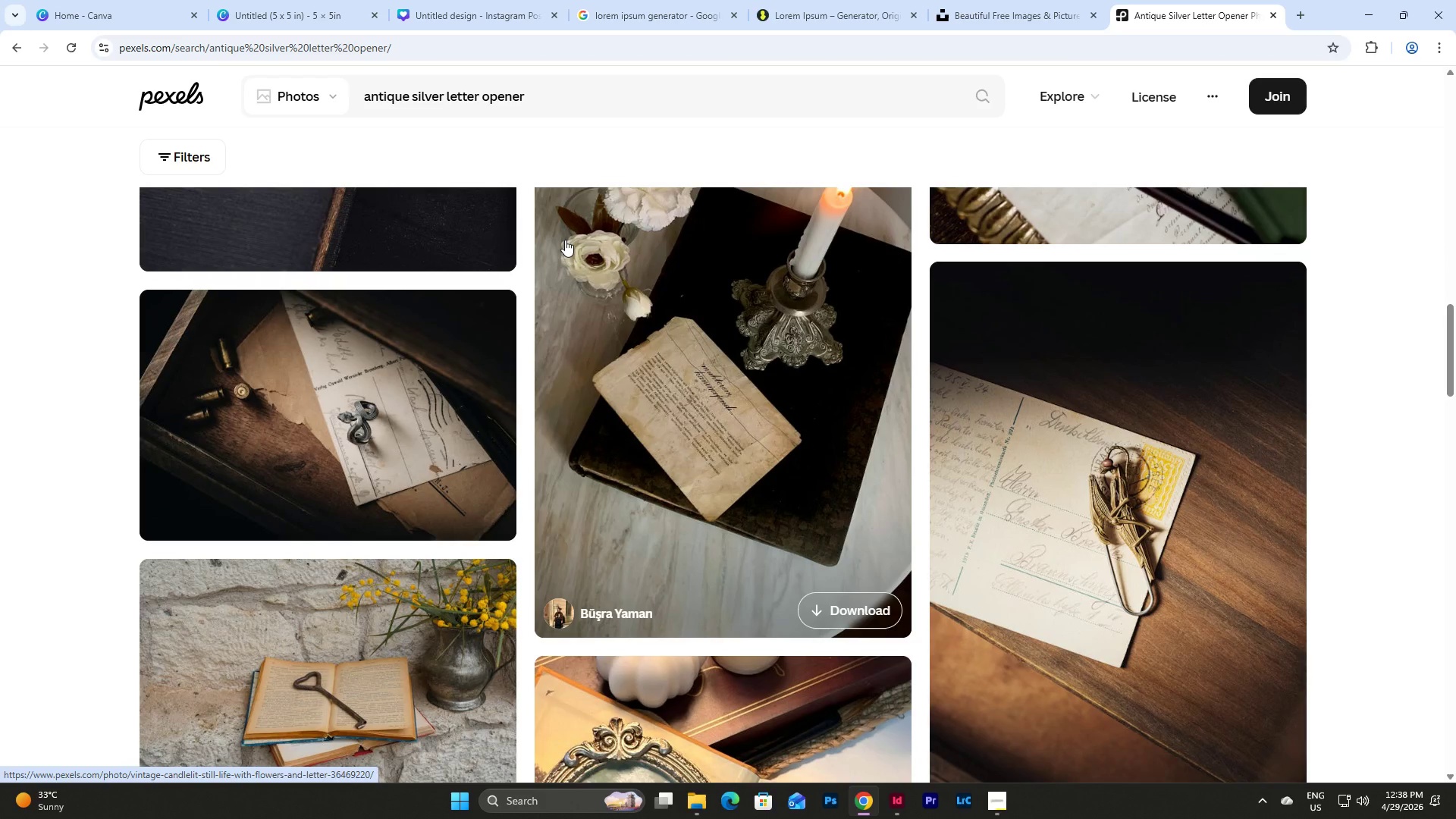 
scroll: coordinate [565, 240], scroll_direction: up, amount: 3.0
 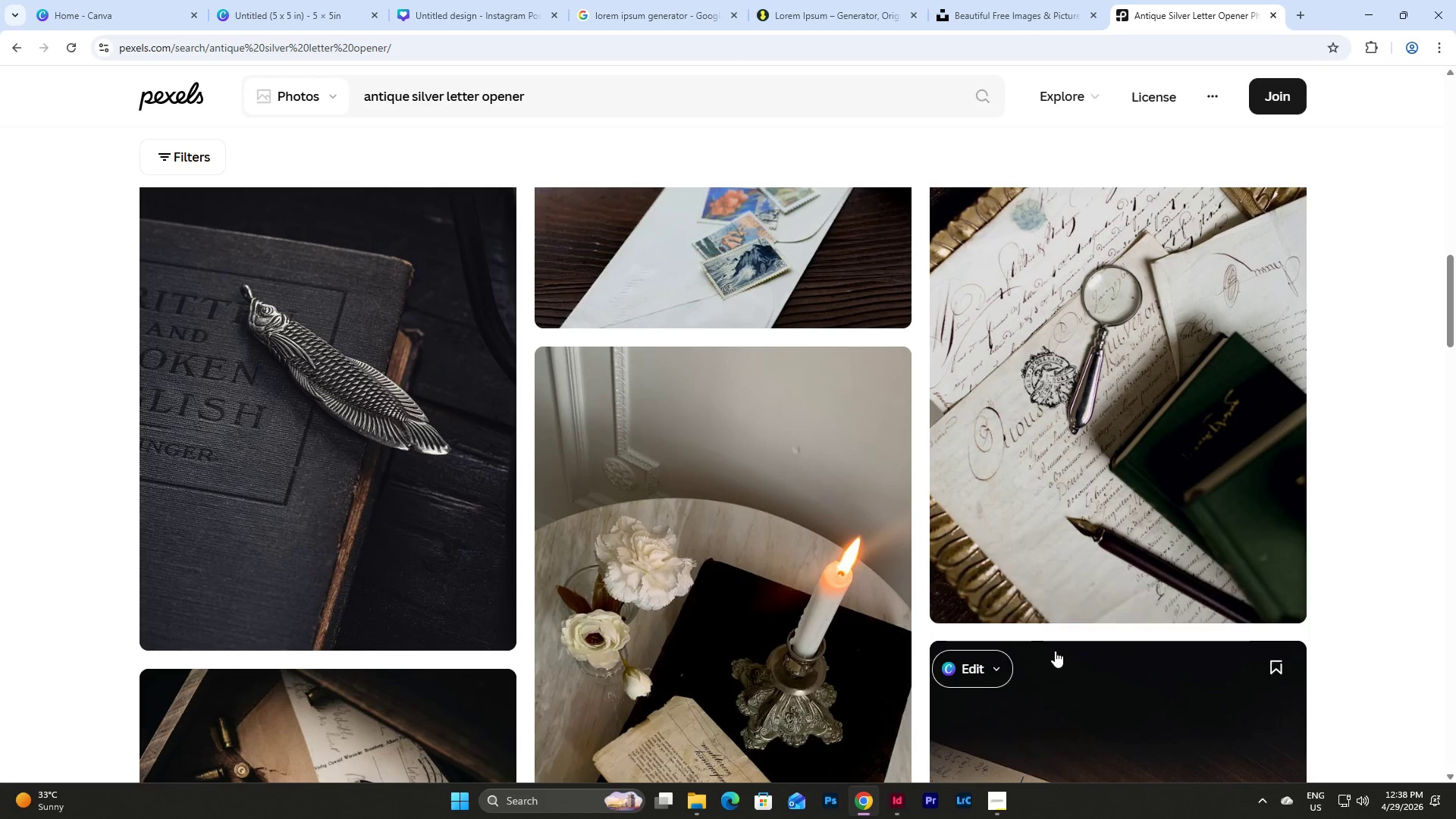 
left_click([898, 798])
 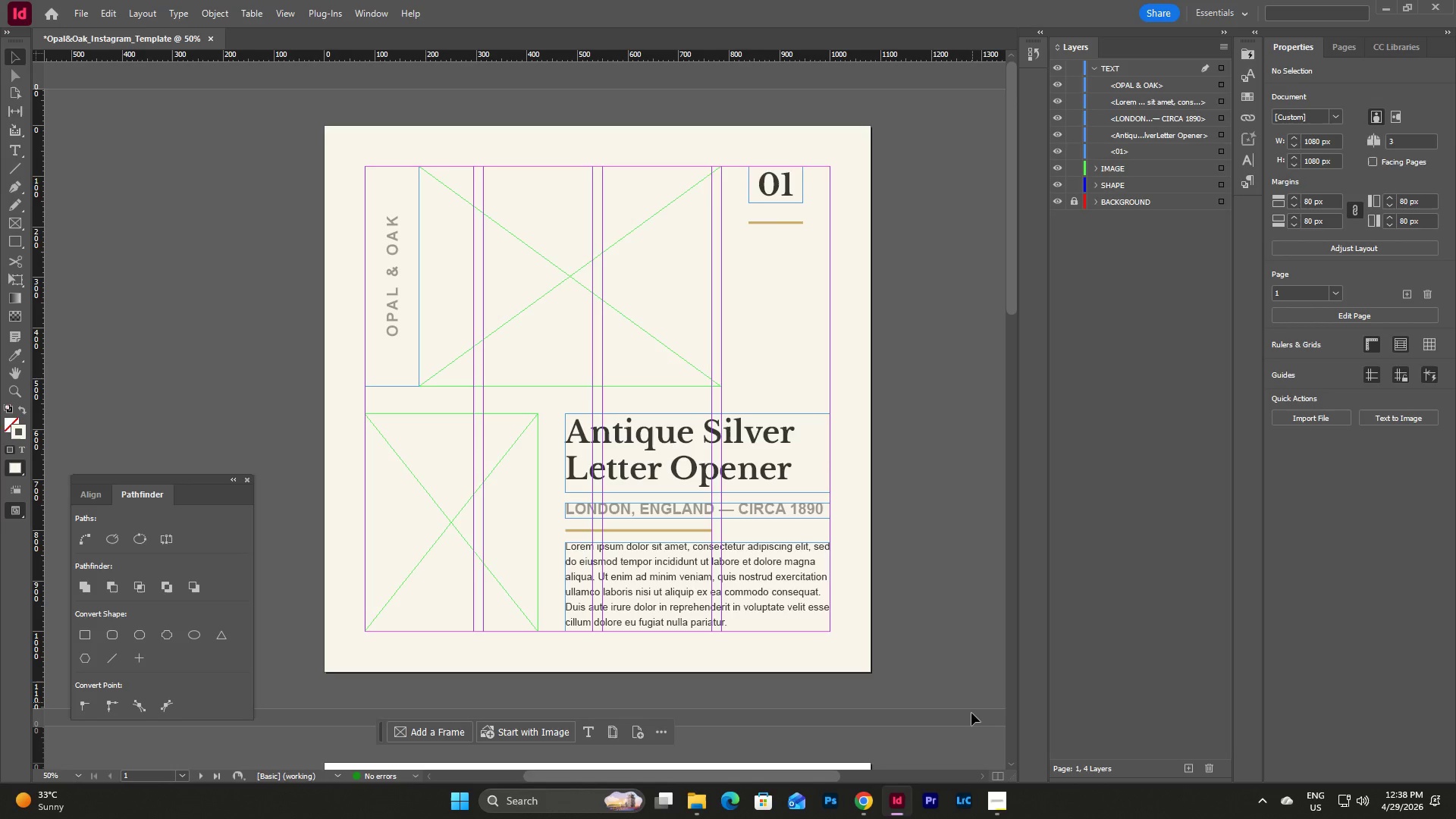 
left_click([905, 803])
 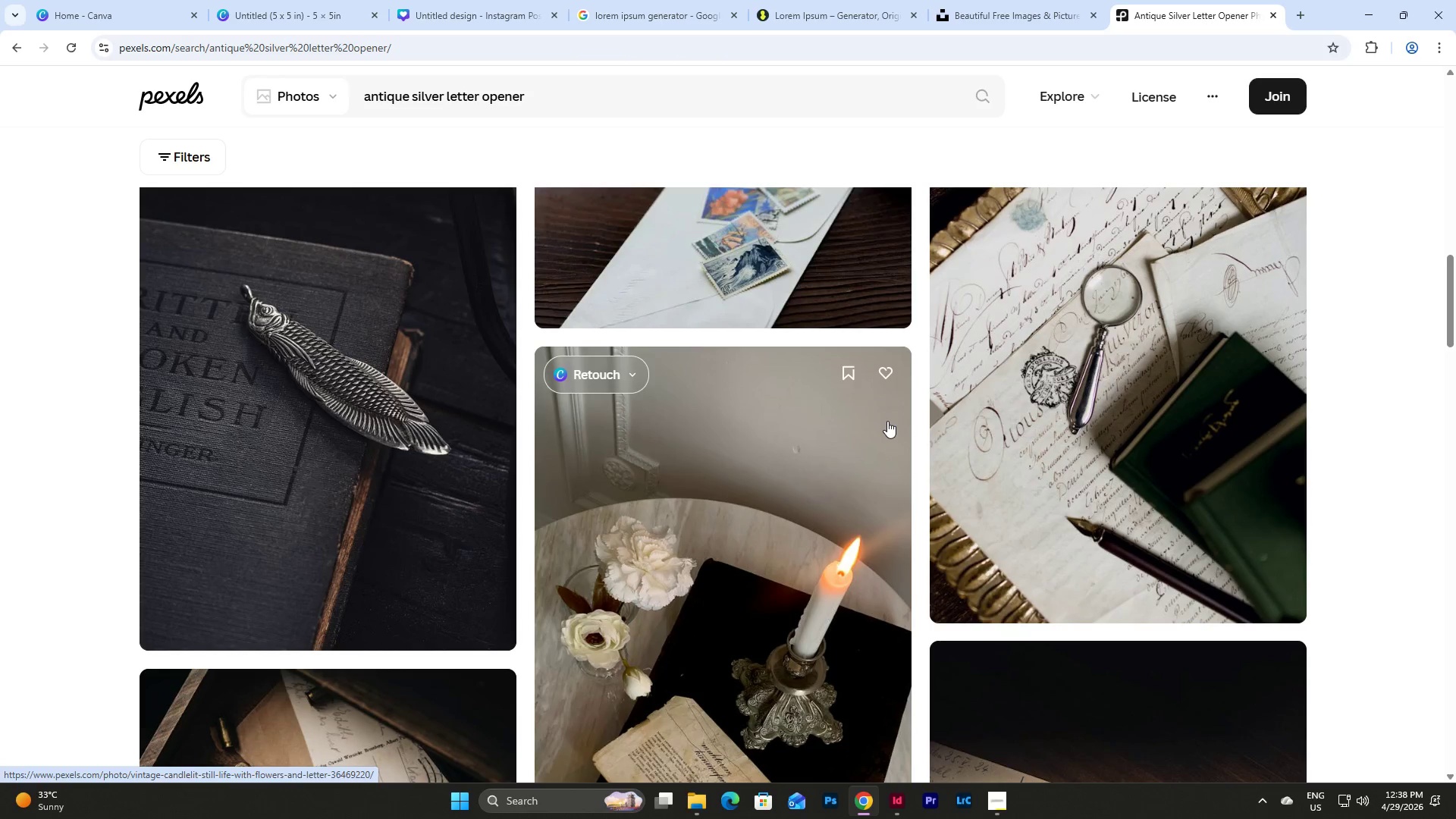 
scroll: coordinate [887, 421], scroll_direction: up, amount: 3.0
 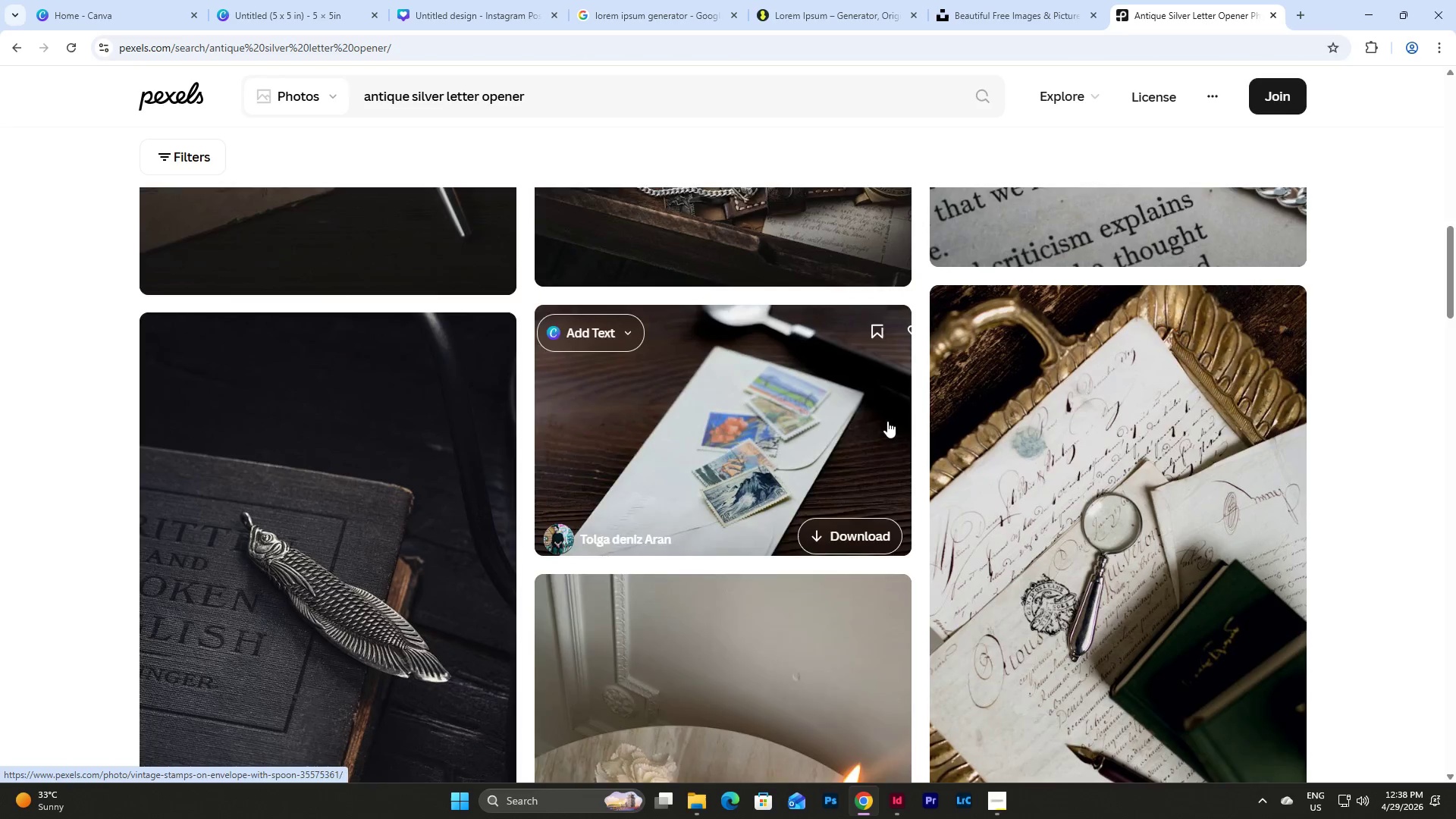 
scroll: coordinate [887, 421], scroll_direction: down, amount: 13.0
 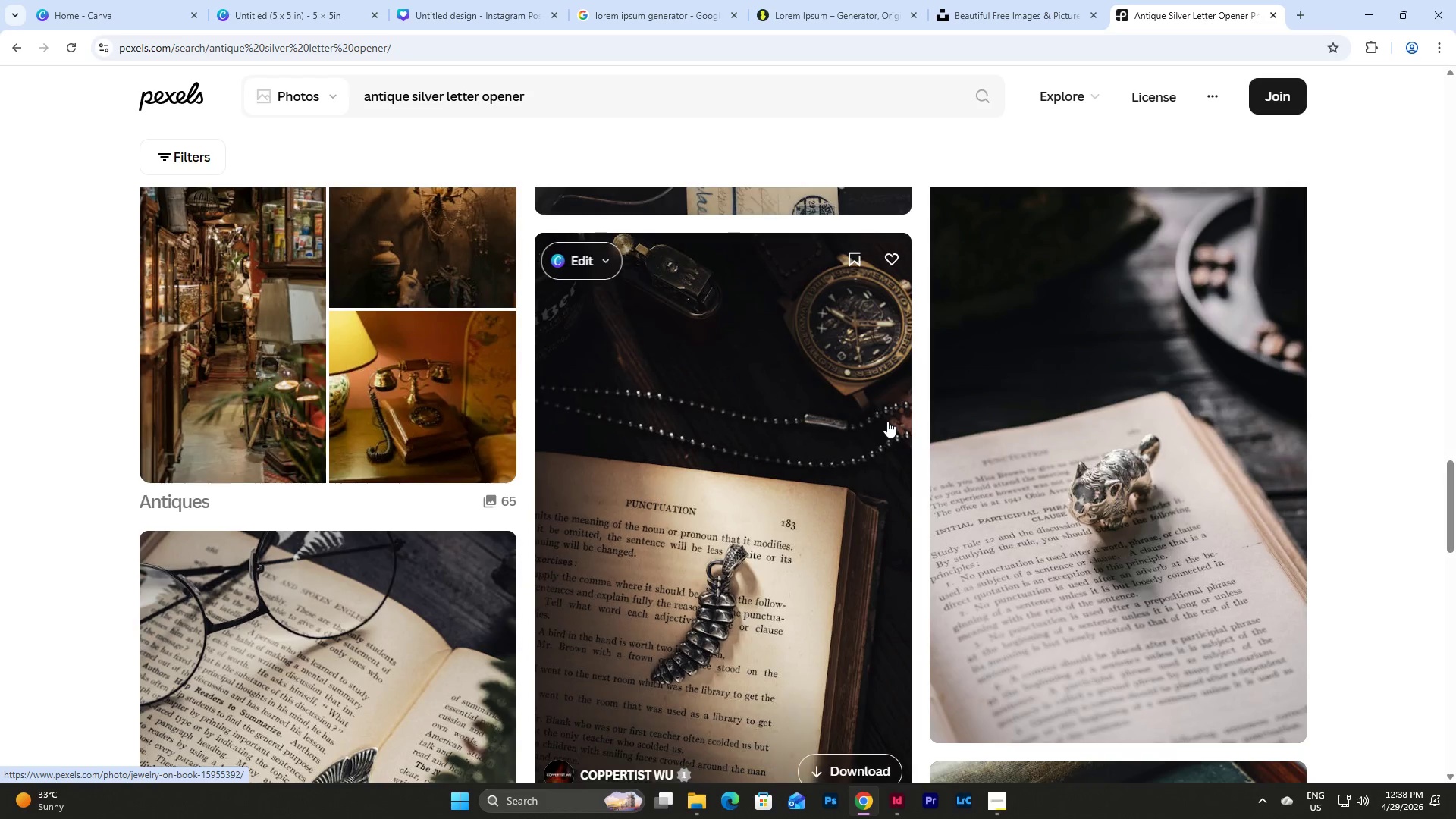 
scroll: coordinate [887, 421], scroll_direction: up, amount: 24.0
 